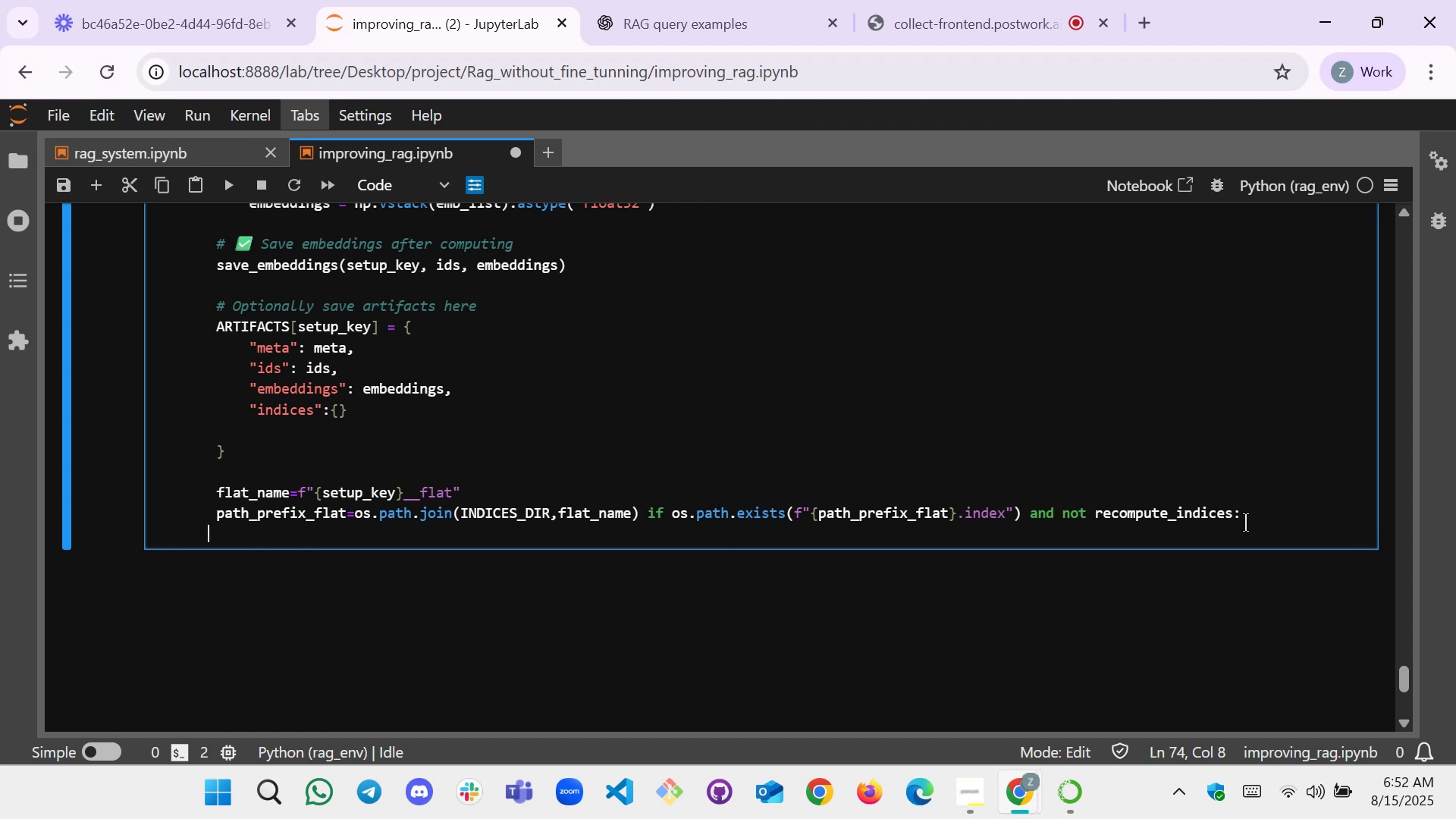 
key(ArrowUp)
 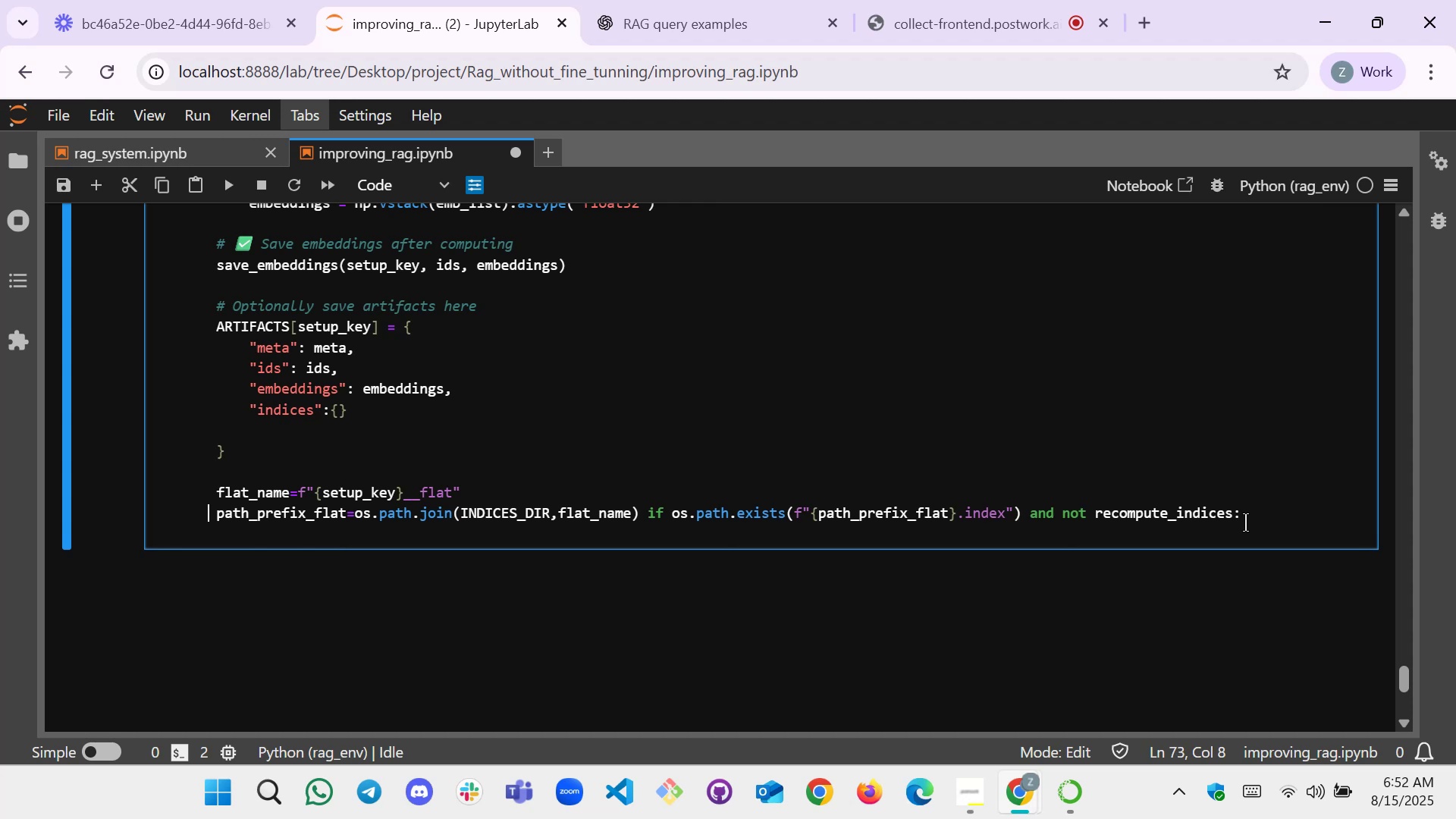 
key(ArrowLeft)
 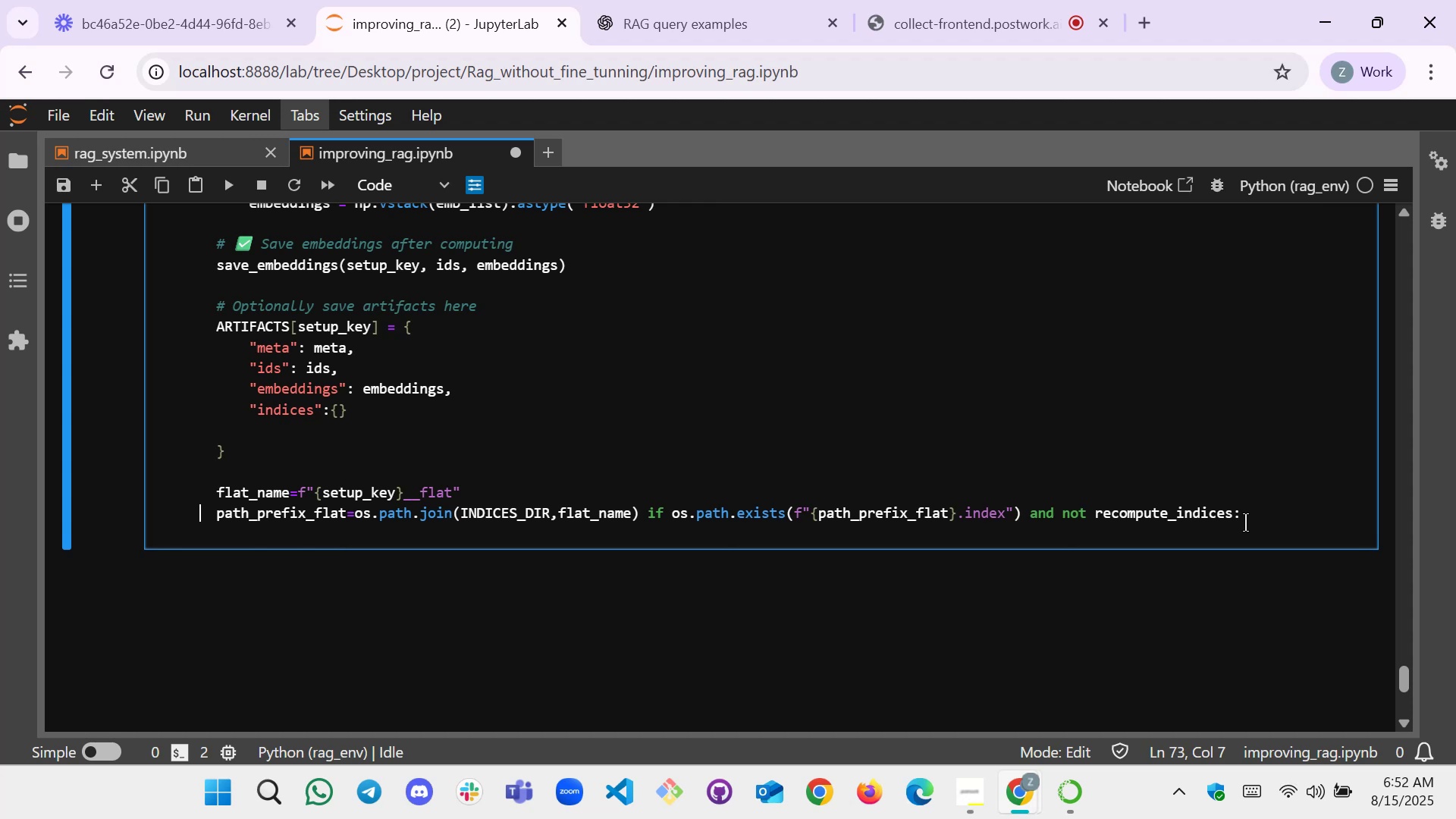 
key(ArrowLeft)
 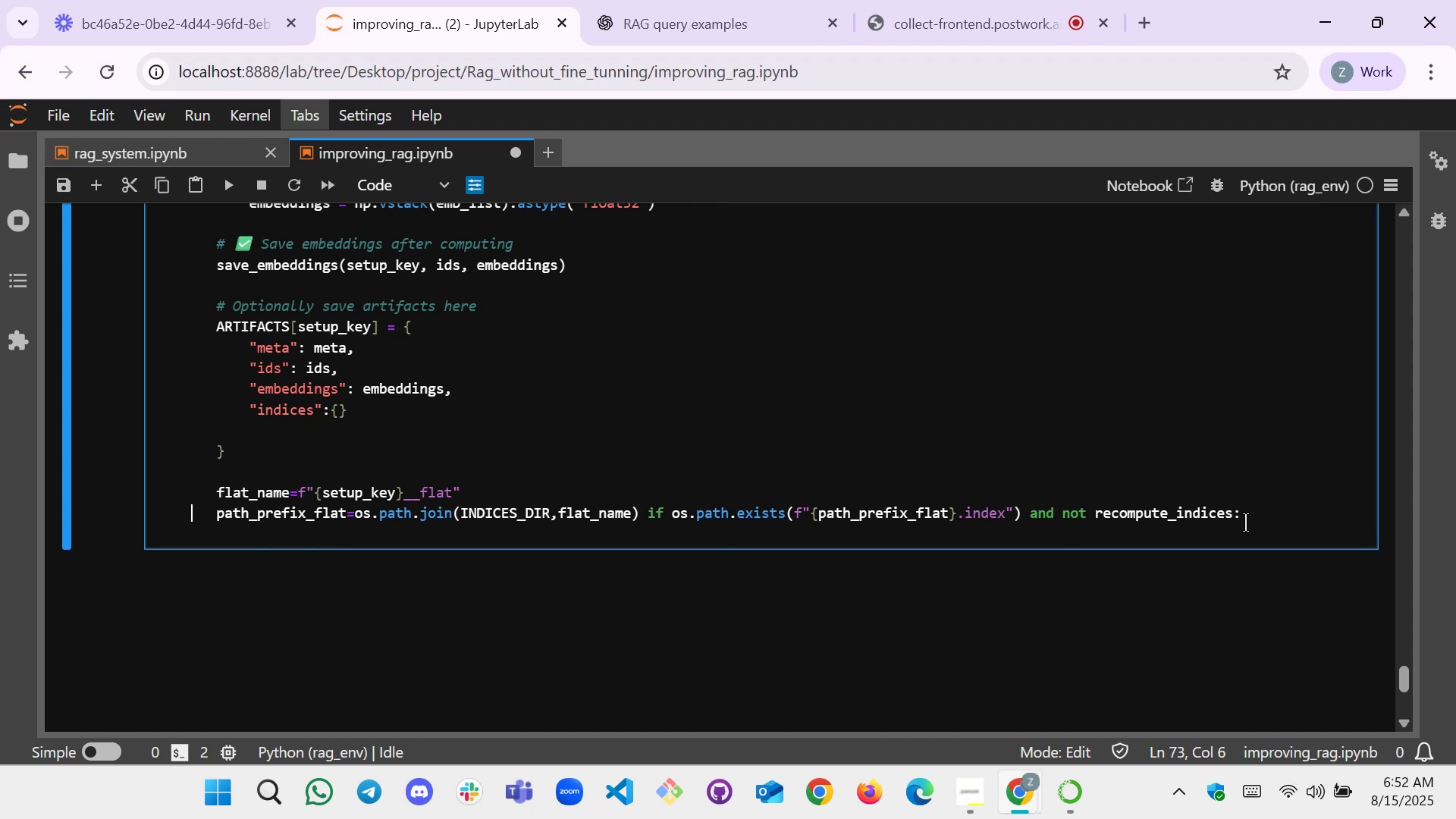 
key(ArrowLeft)
 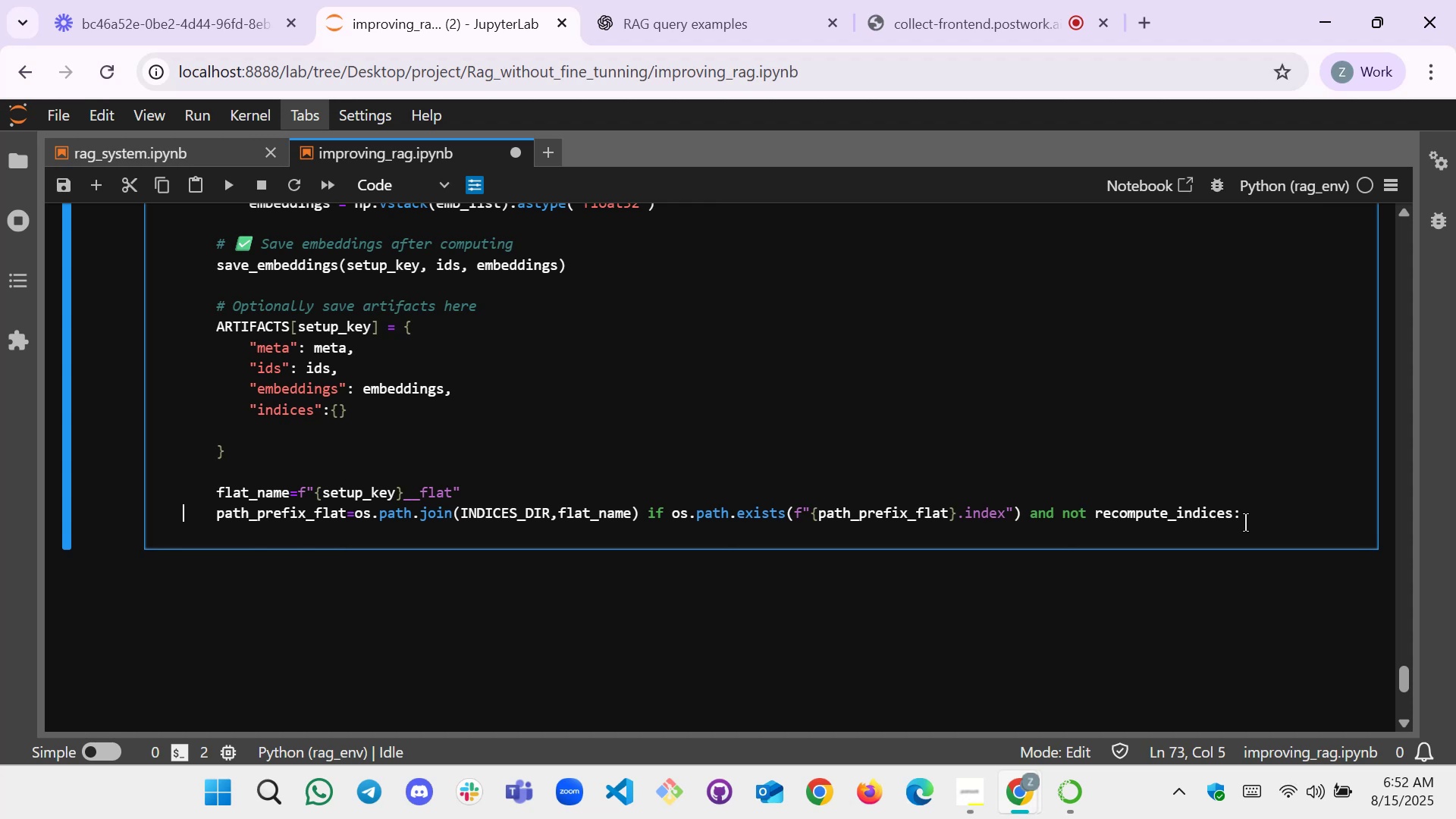 
key(ArrowLeft)
 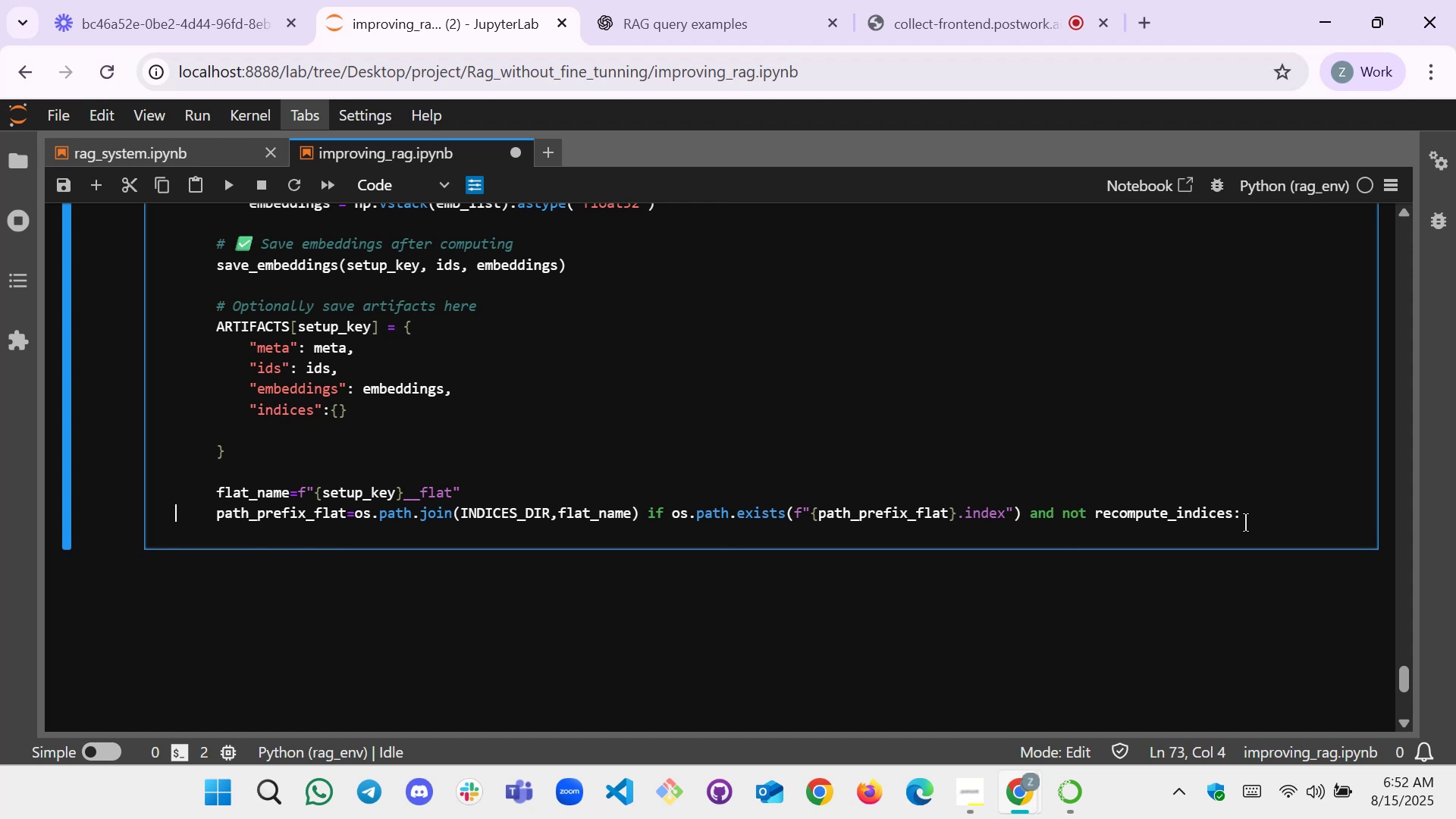 
key(ArrowLeft)
 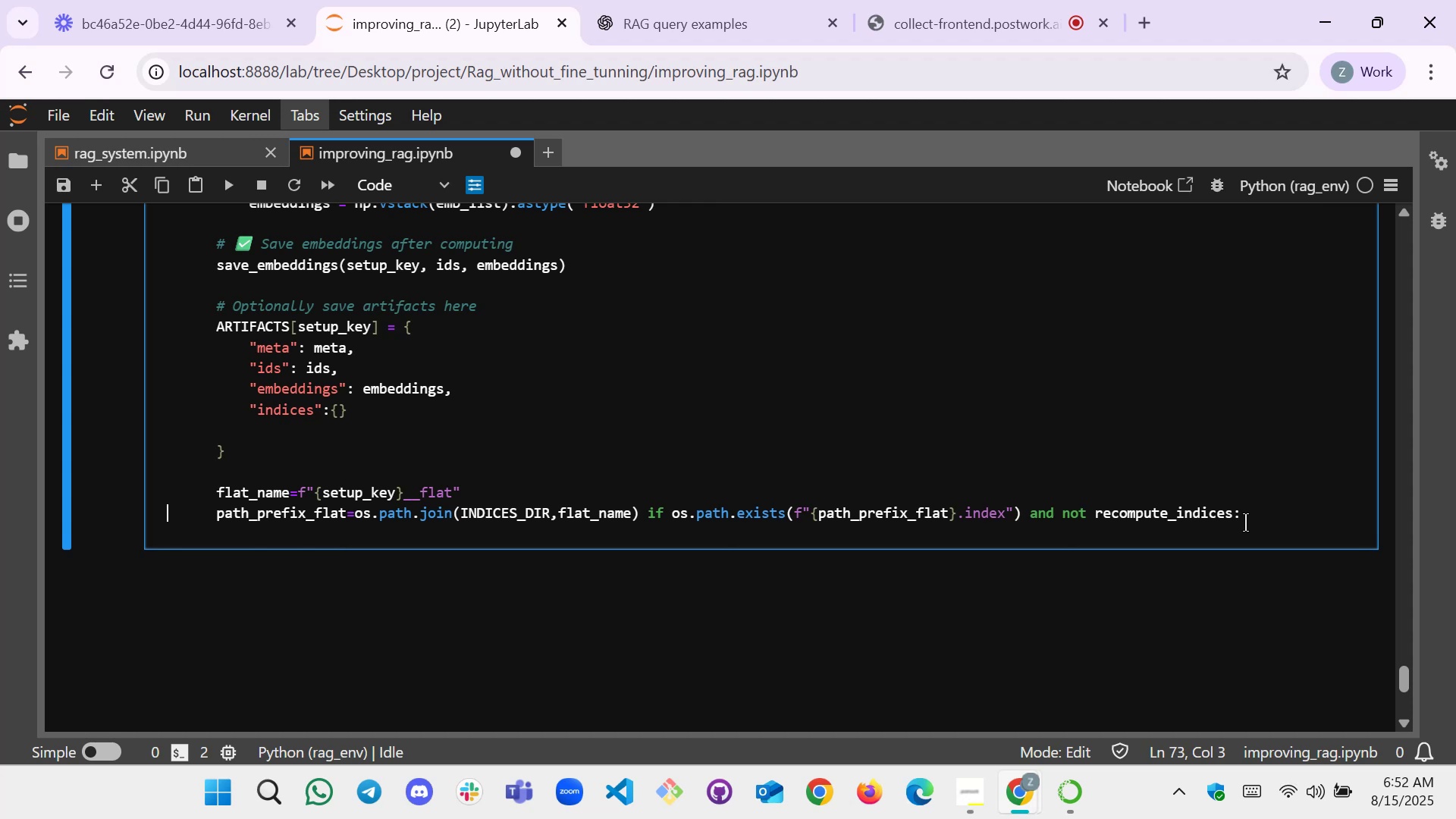 
hold_key(key=ArrowLeft, duration=0.98)
 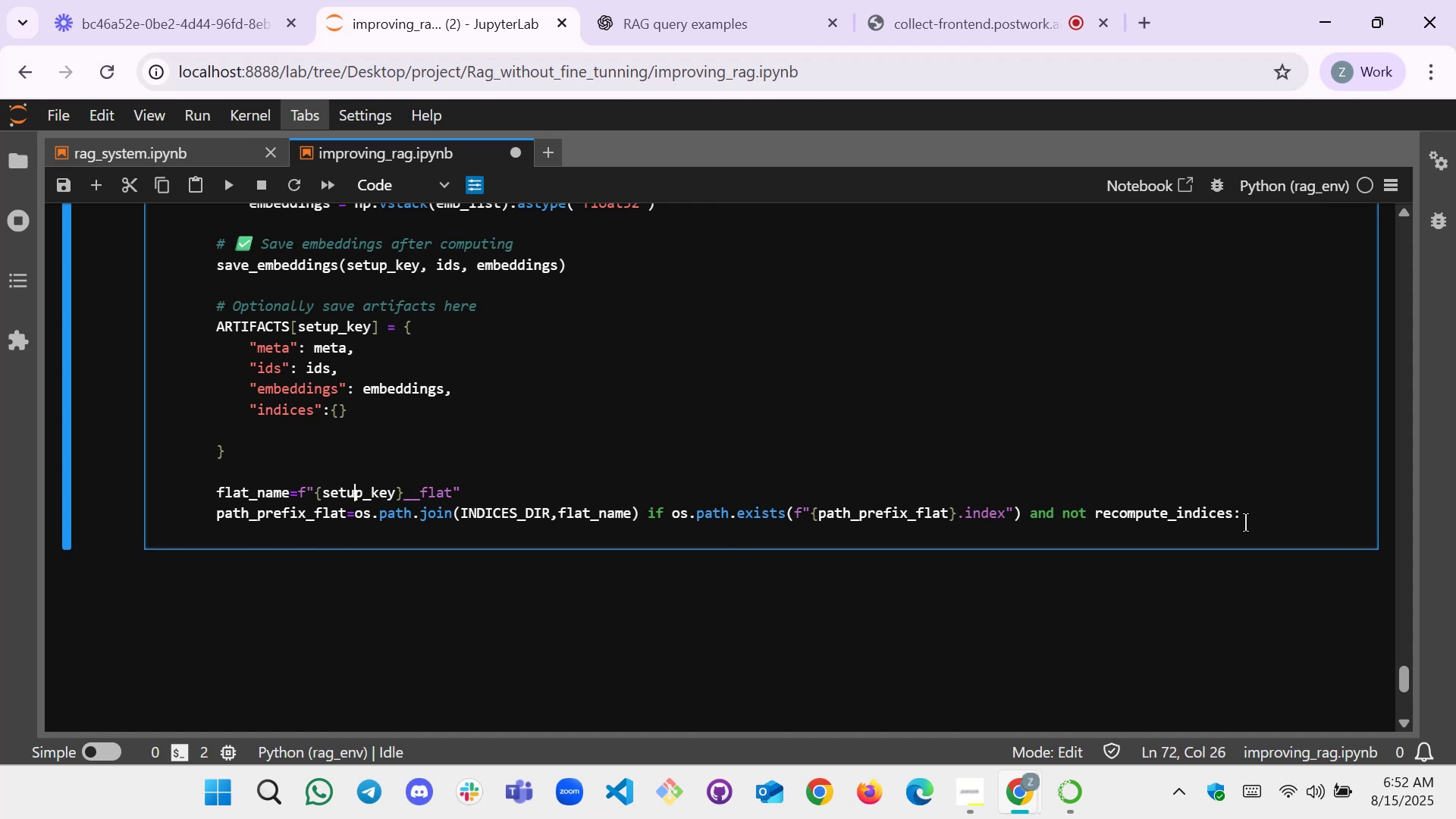 
key(ArrowRight)
 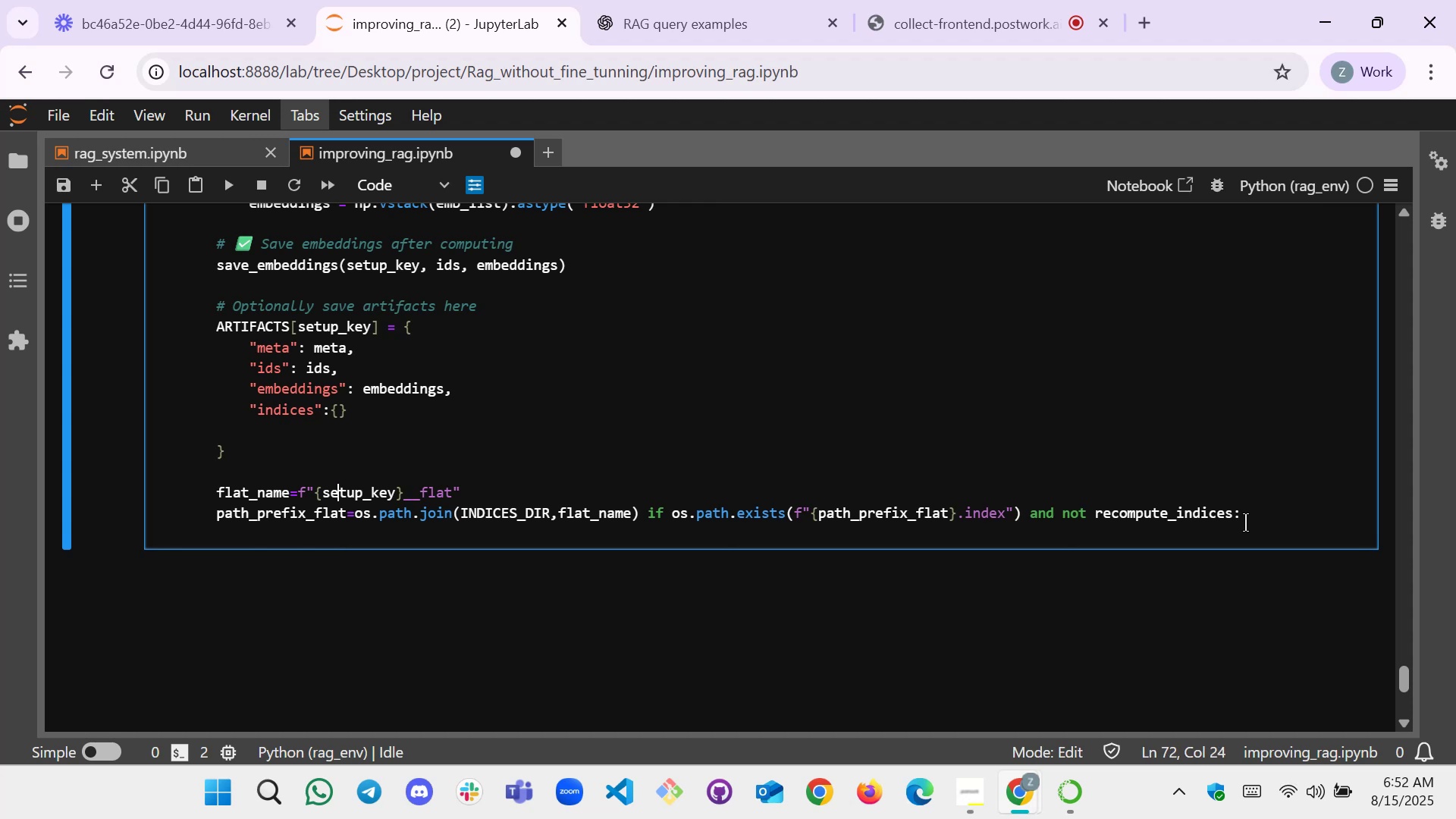 
key(ArrowDown)
 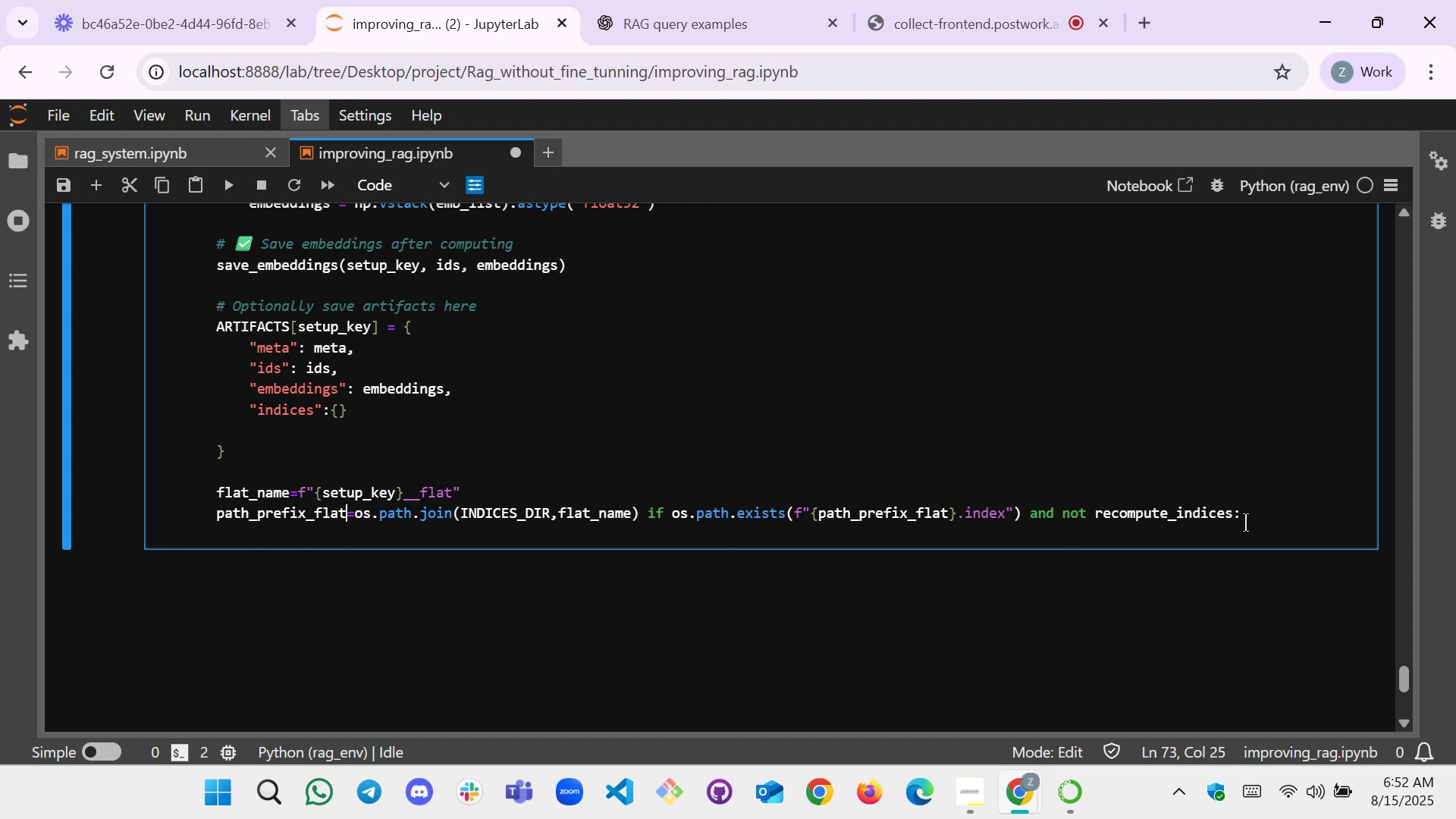 
hold_key(key=ArrowRight, duration=1.5)
 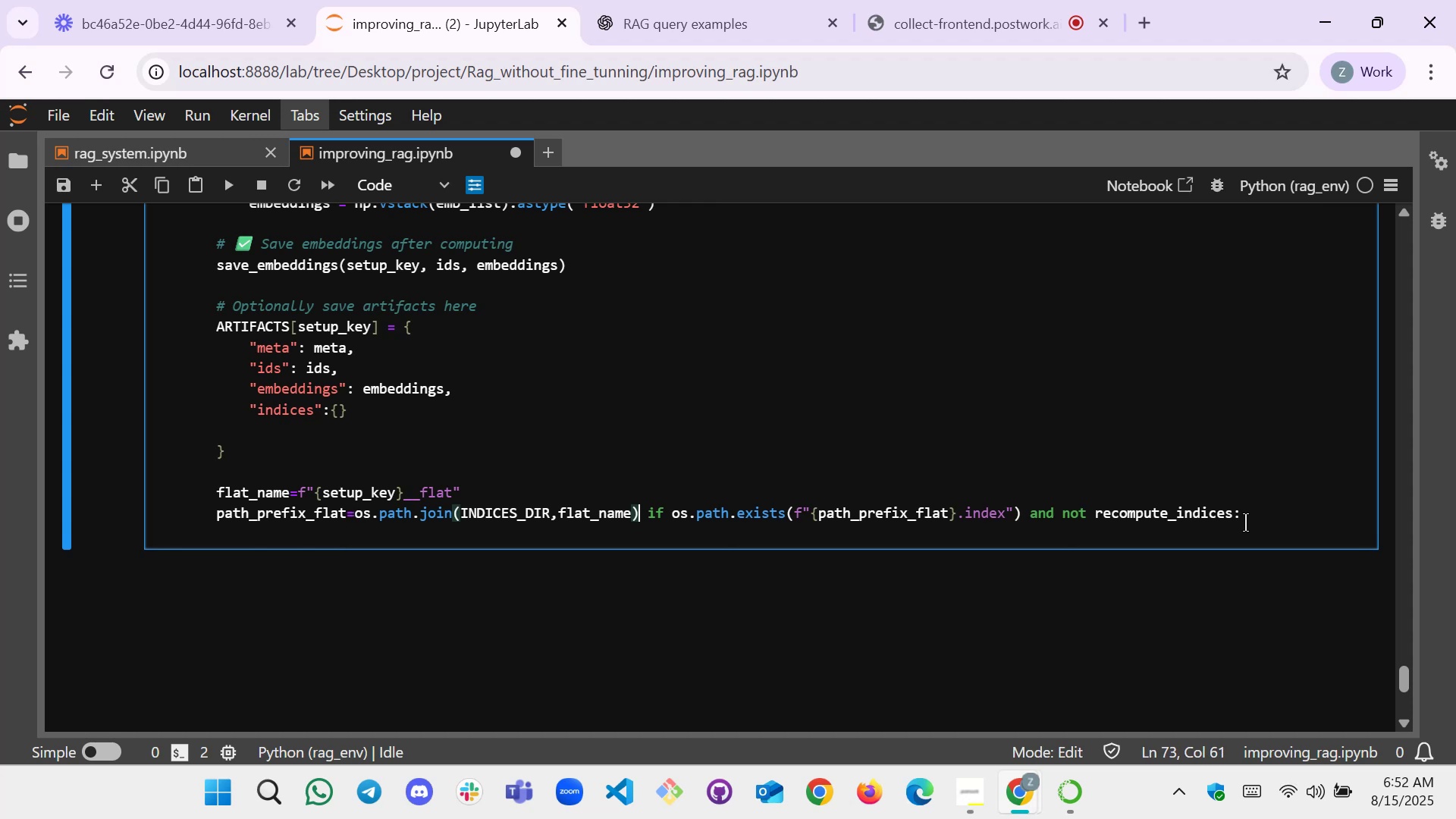 
key(ArrowRight)
 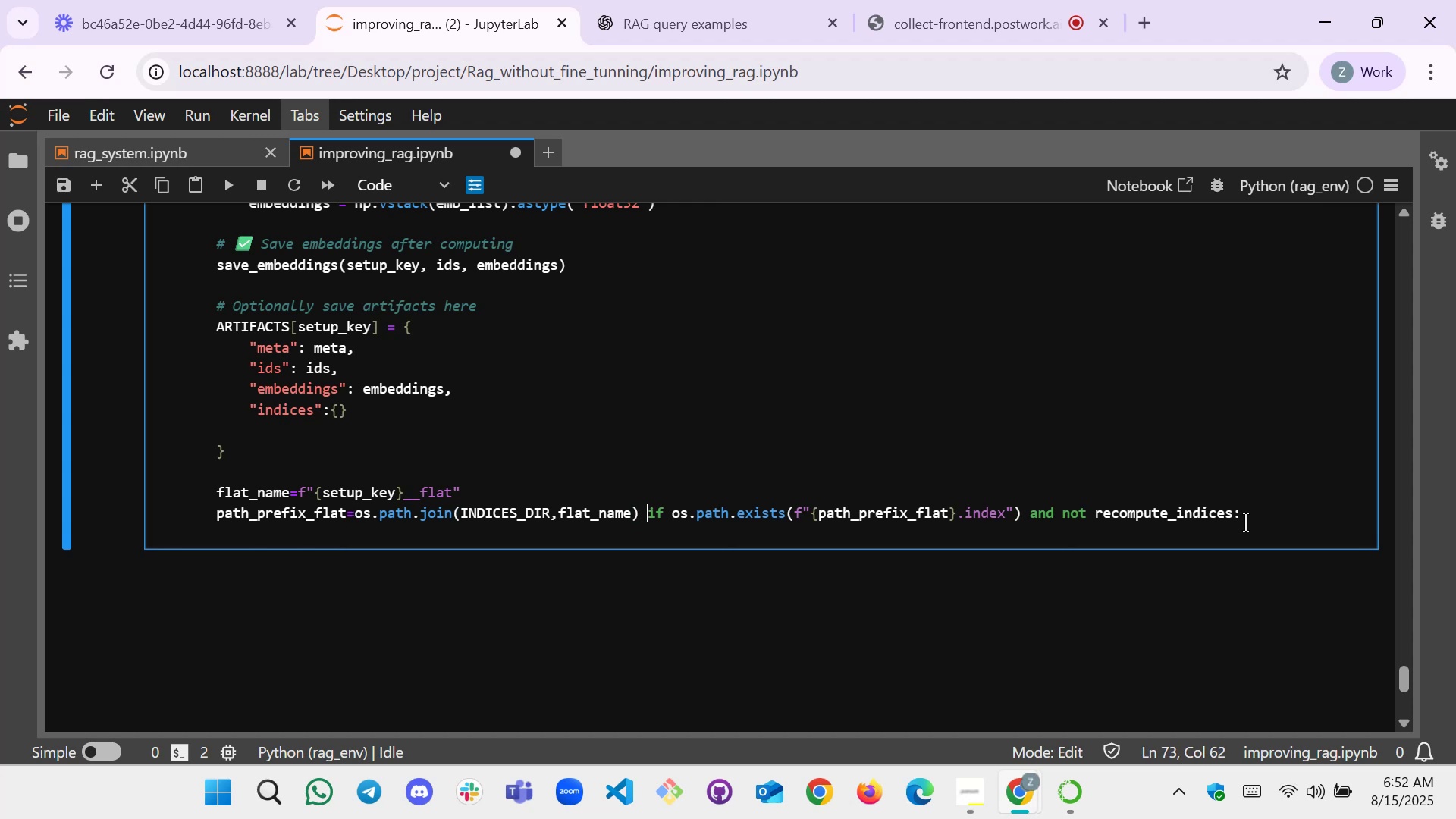 
key(Enter)
 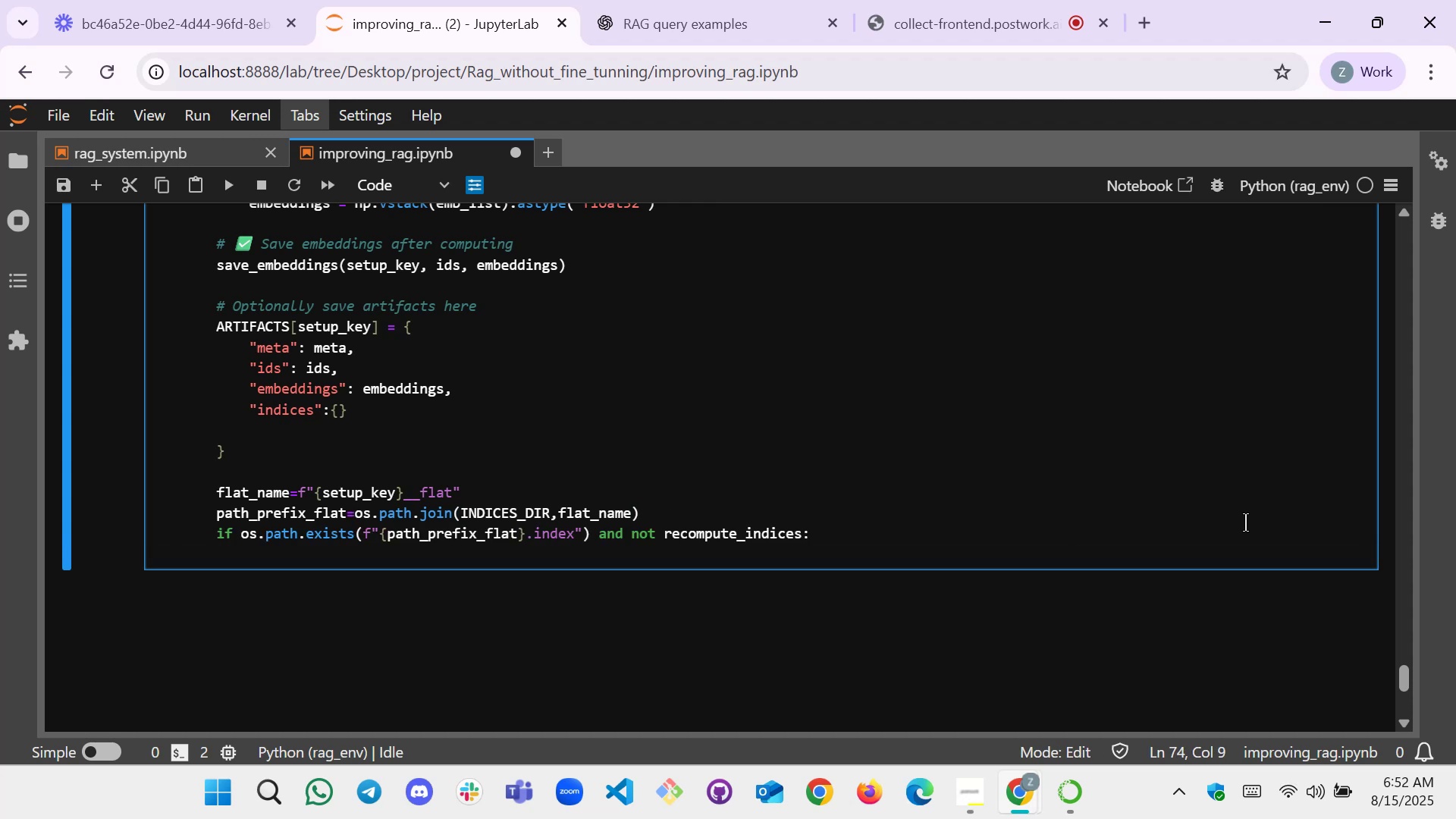 
hold_key(key=ArrowRight, duration=1.51)
 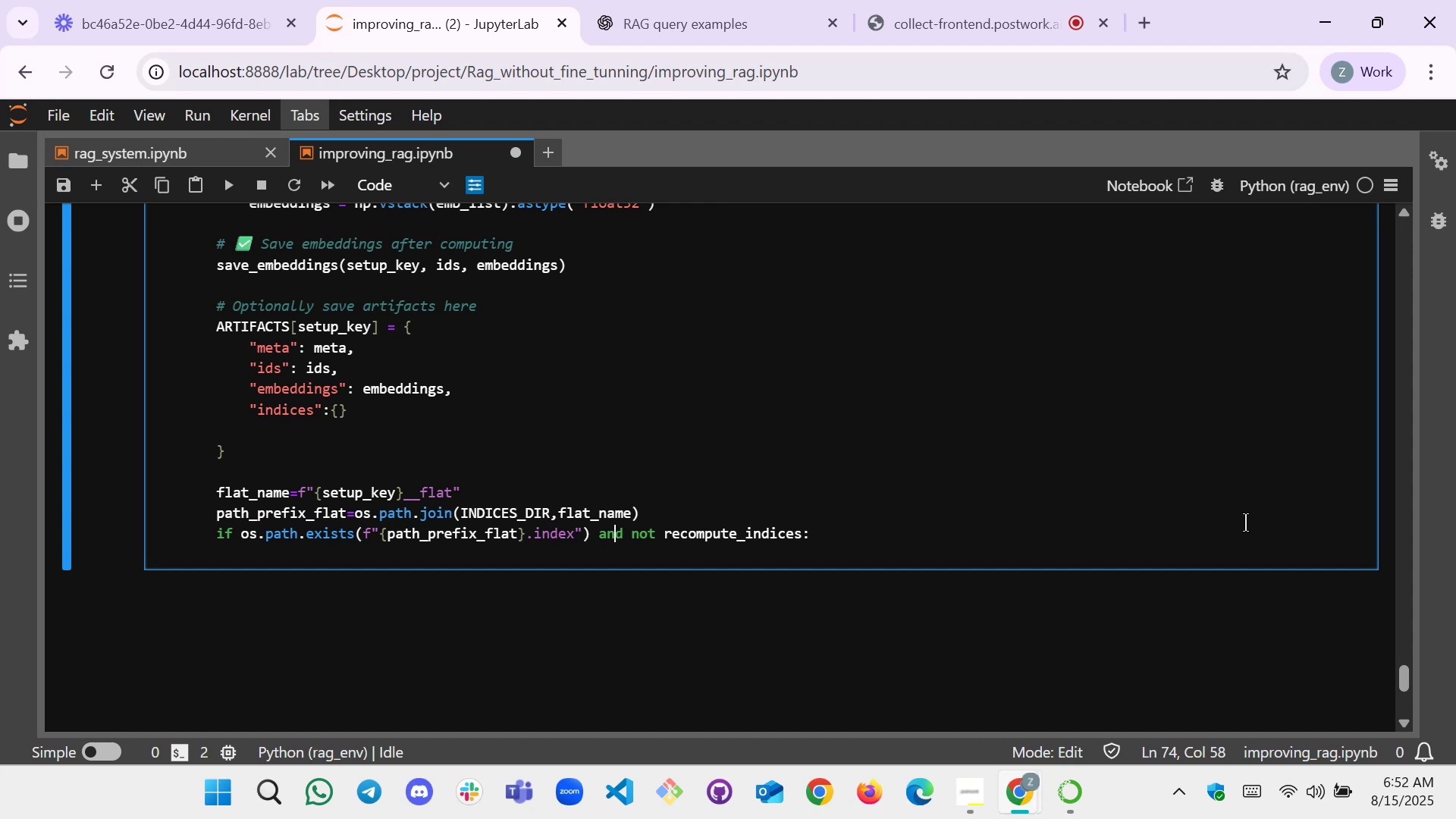 
hold_key(key=ArrowRight, duration=1.02)
 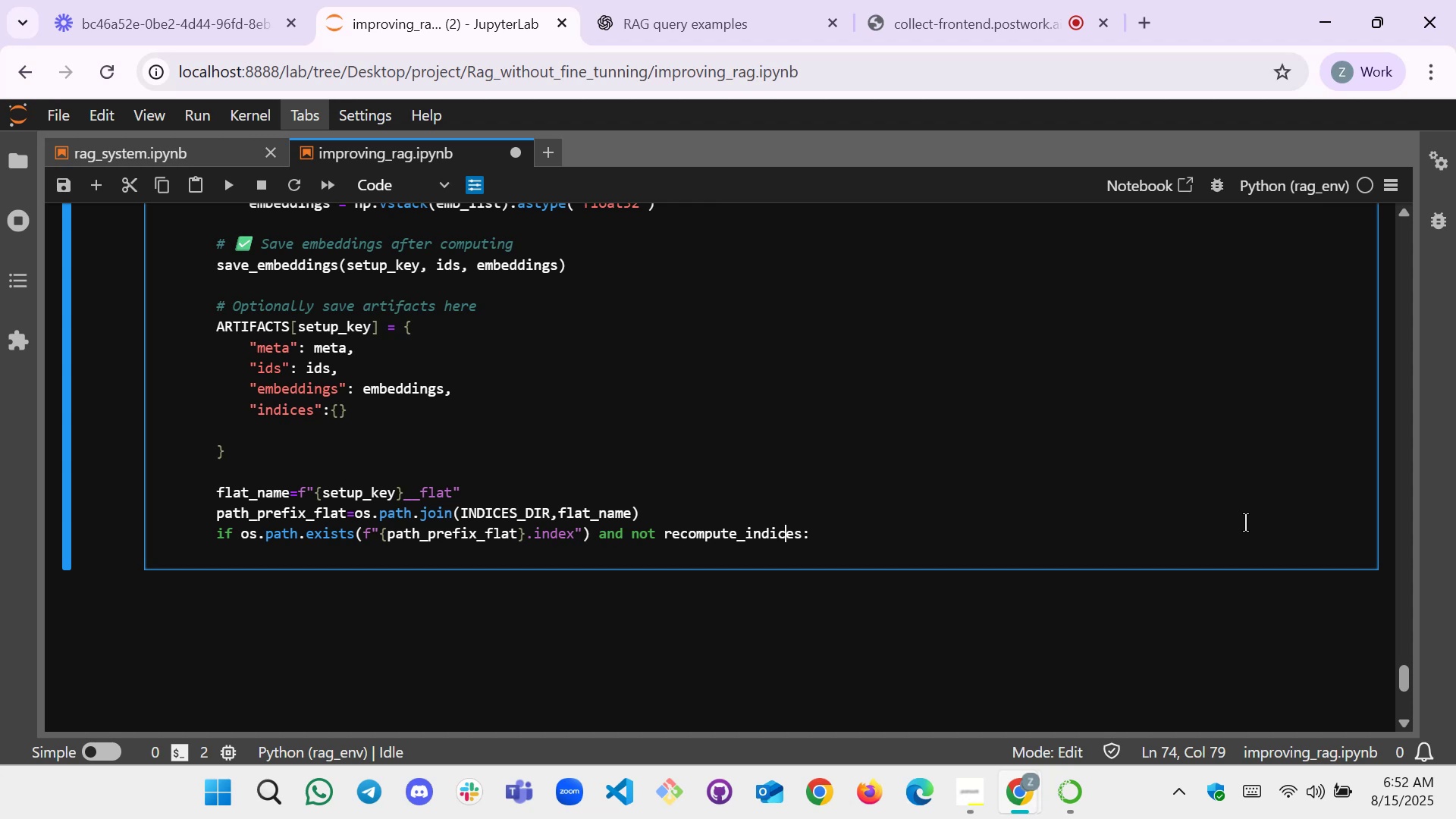 
key(ArrowRight)
 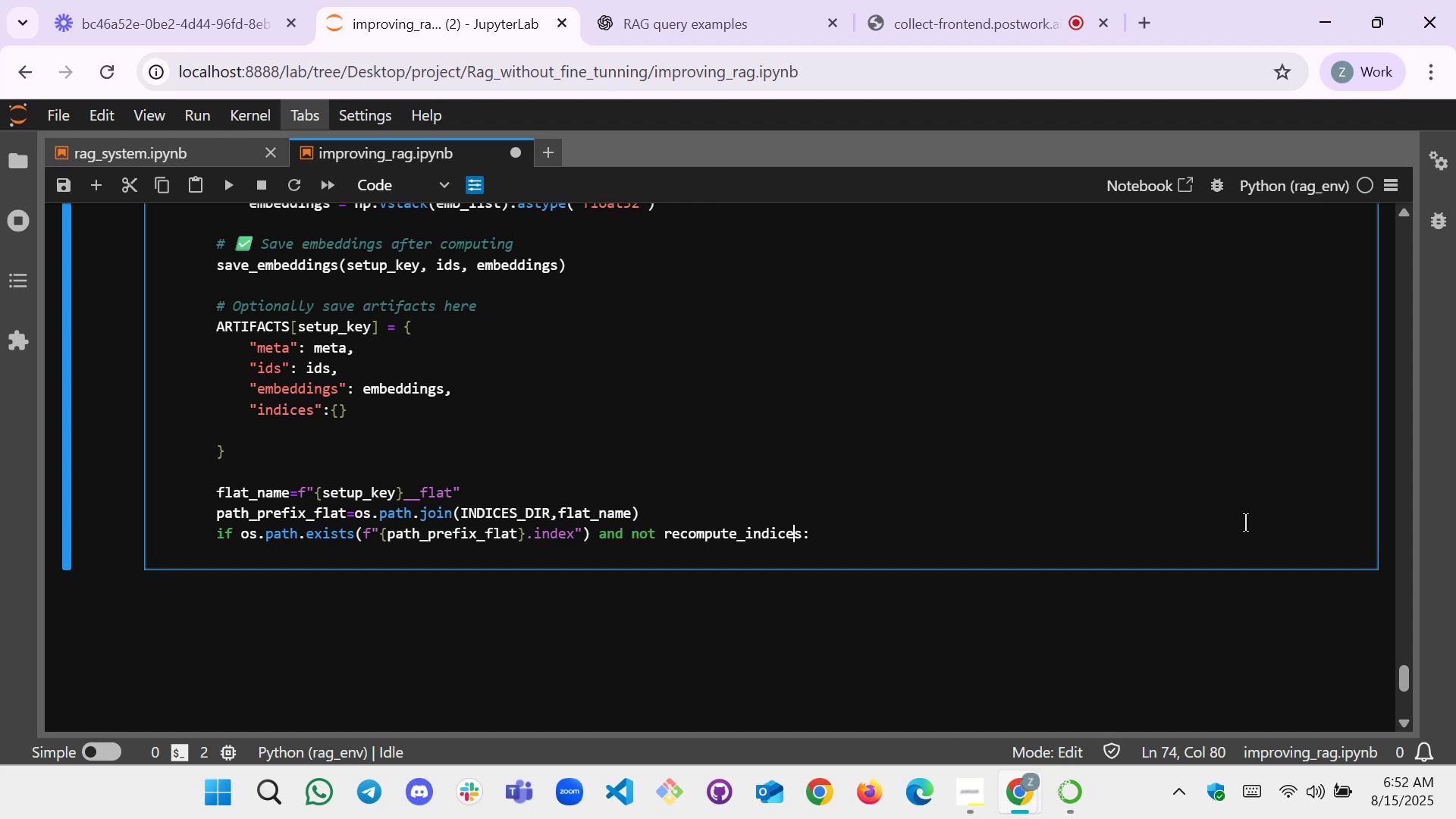 
key(ArrowRight)
 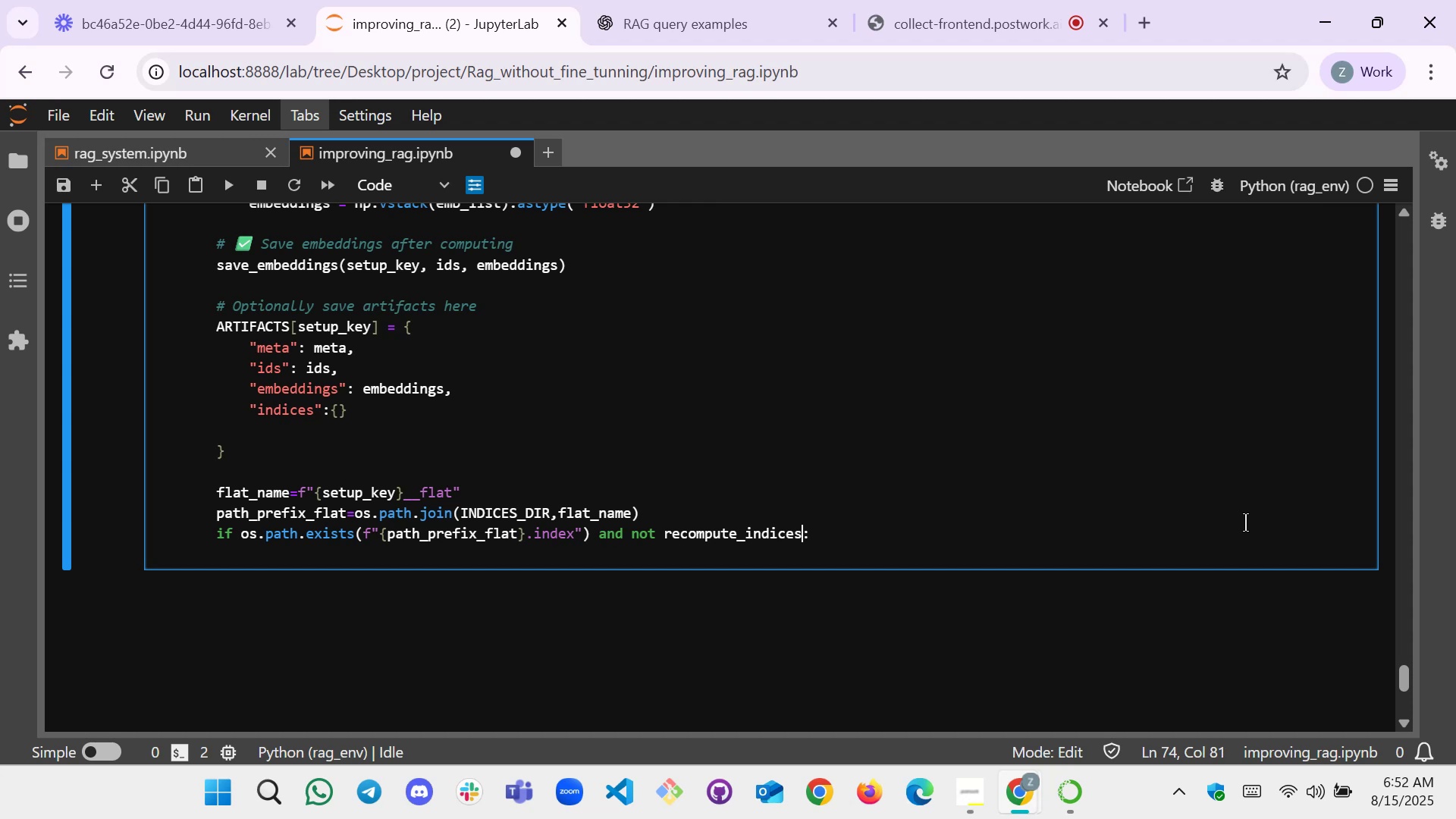 
key(ArrowRight)
 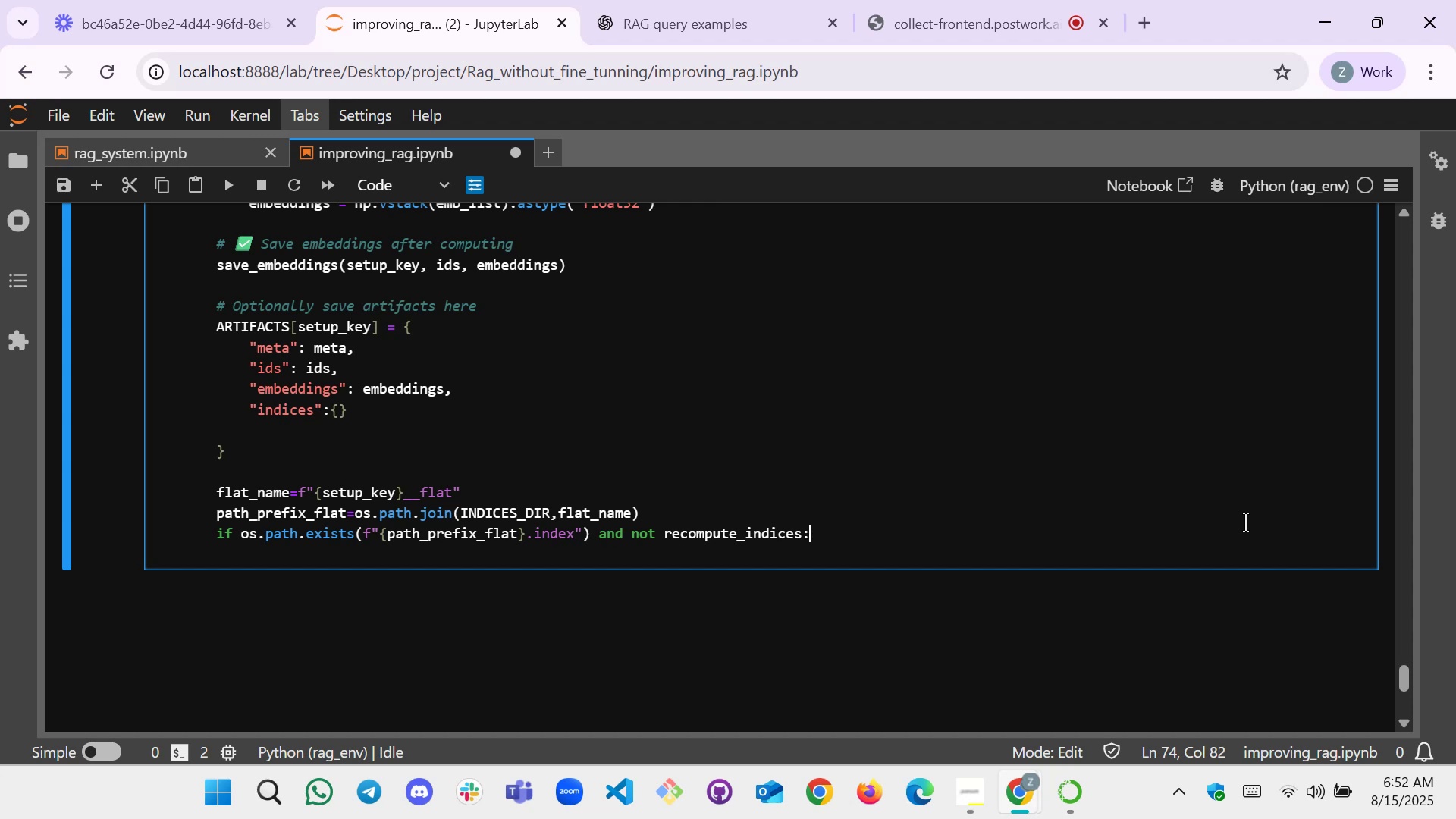 
key(Enter)
 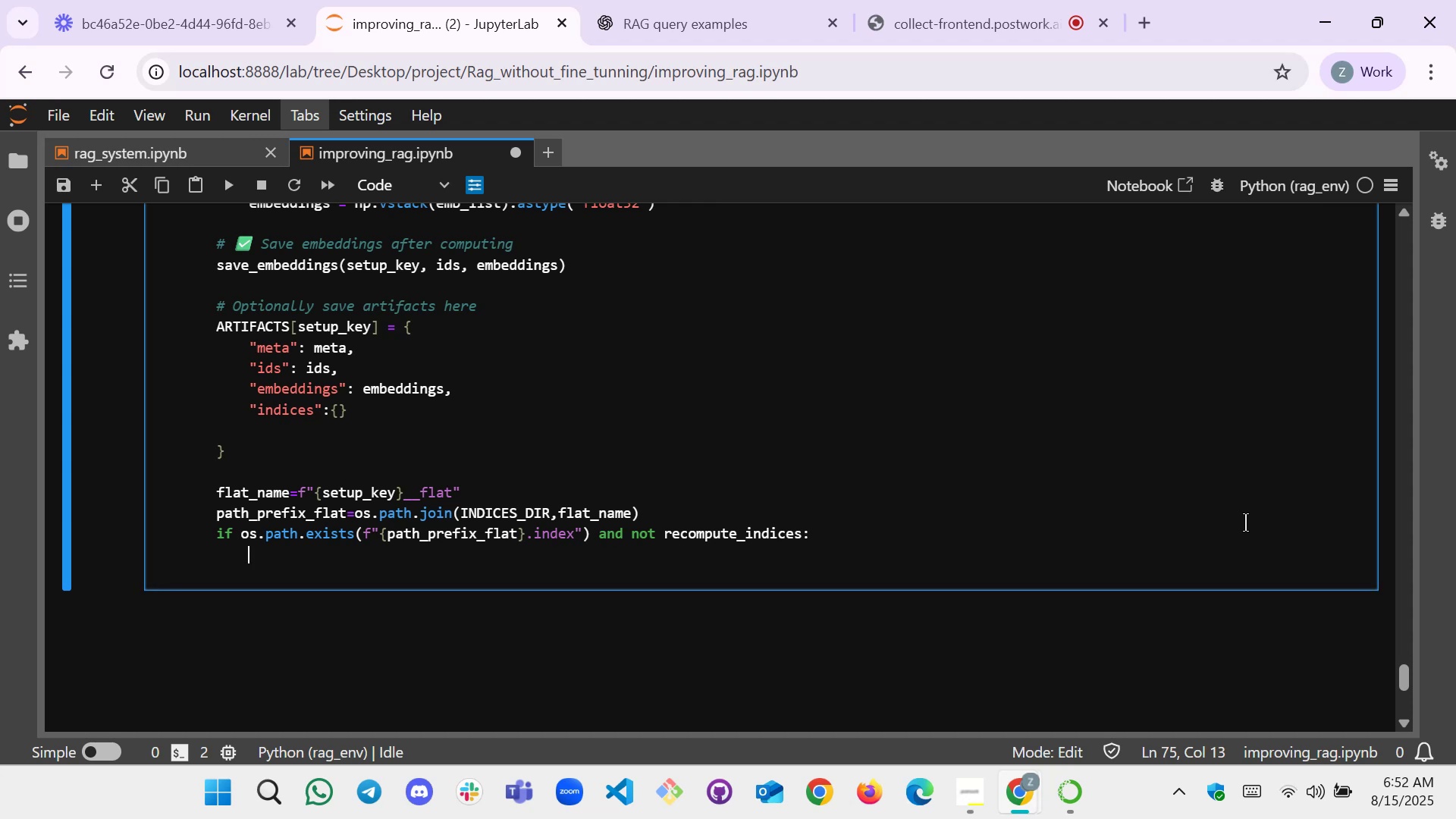 
key(Control+V)
 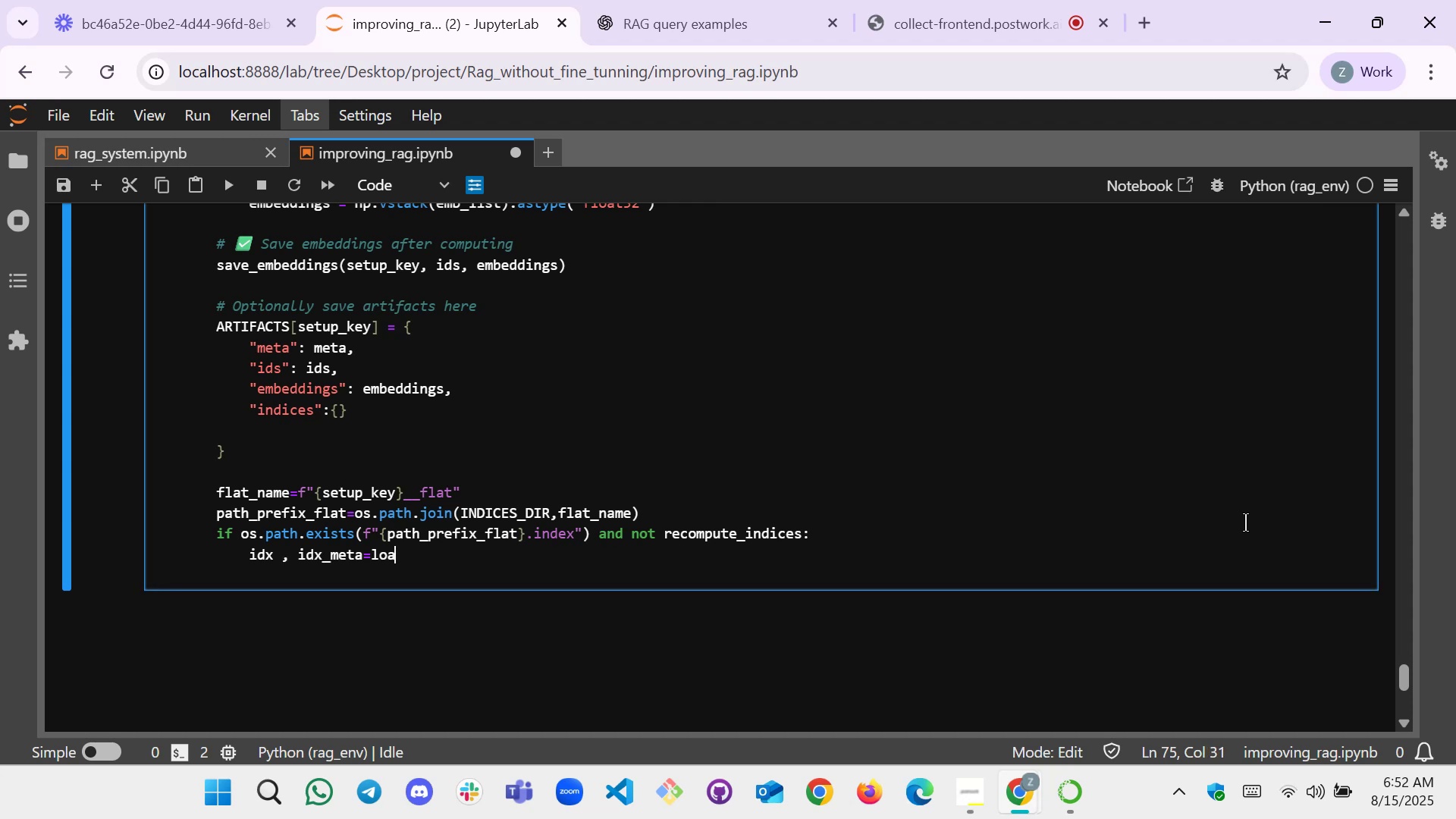 
wait(5.31)
 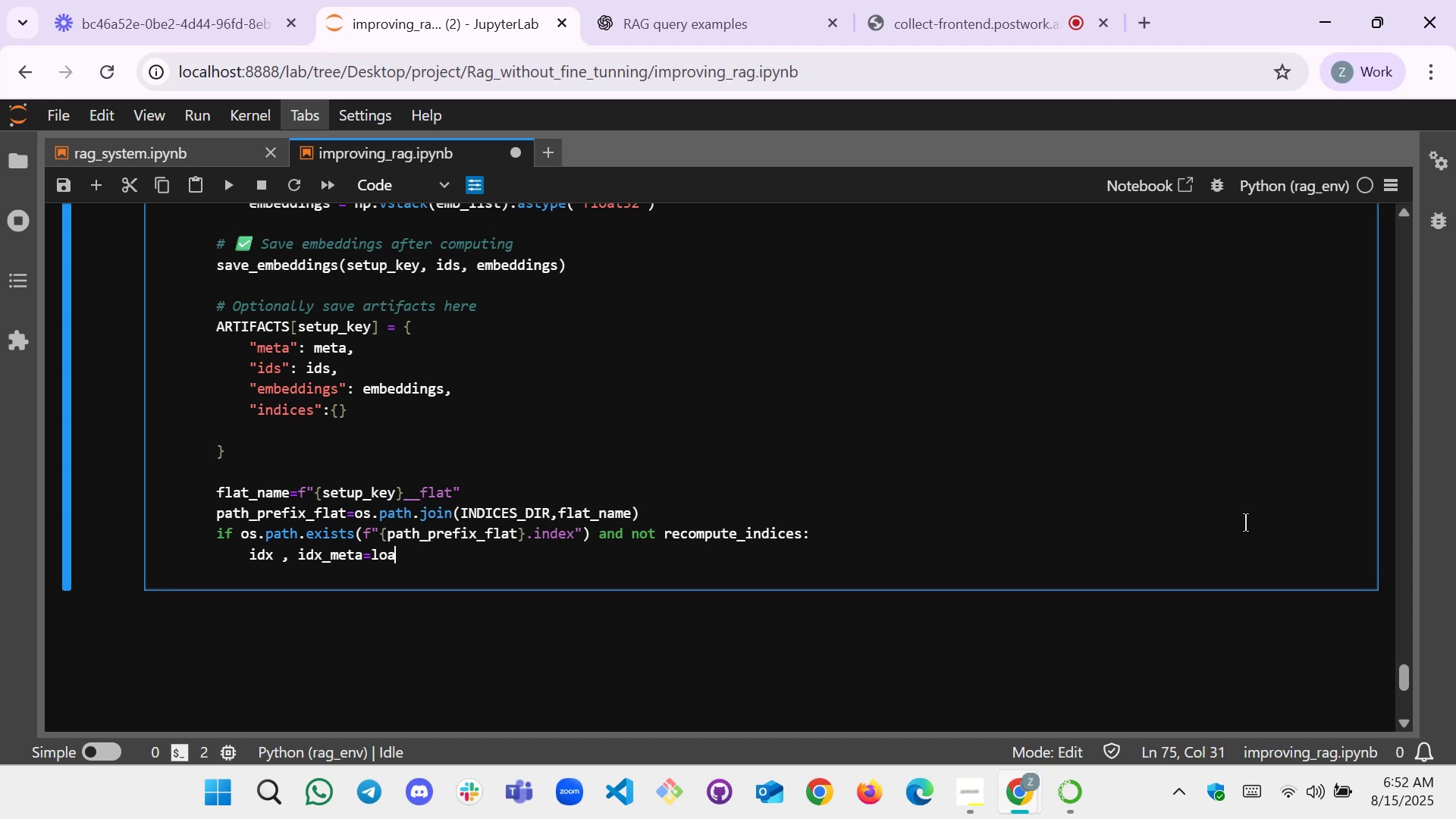 
type(d_faiss_index(path_pred)
key(Backspace)
type(fix_flat_)
key(Backspace)
type())
 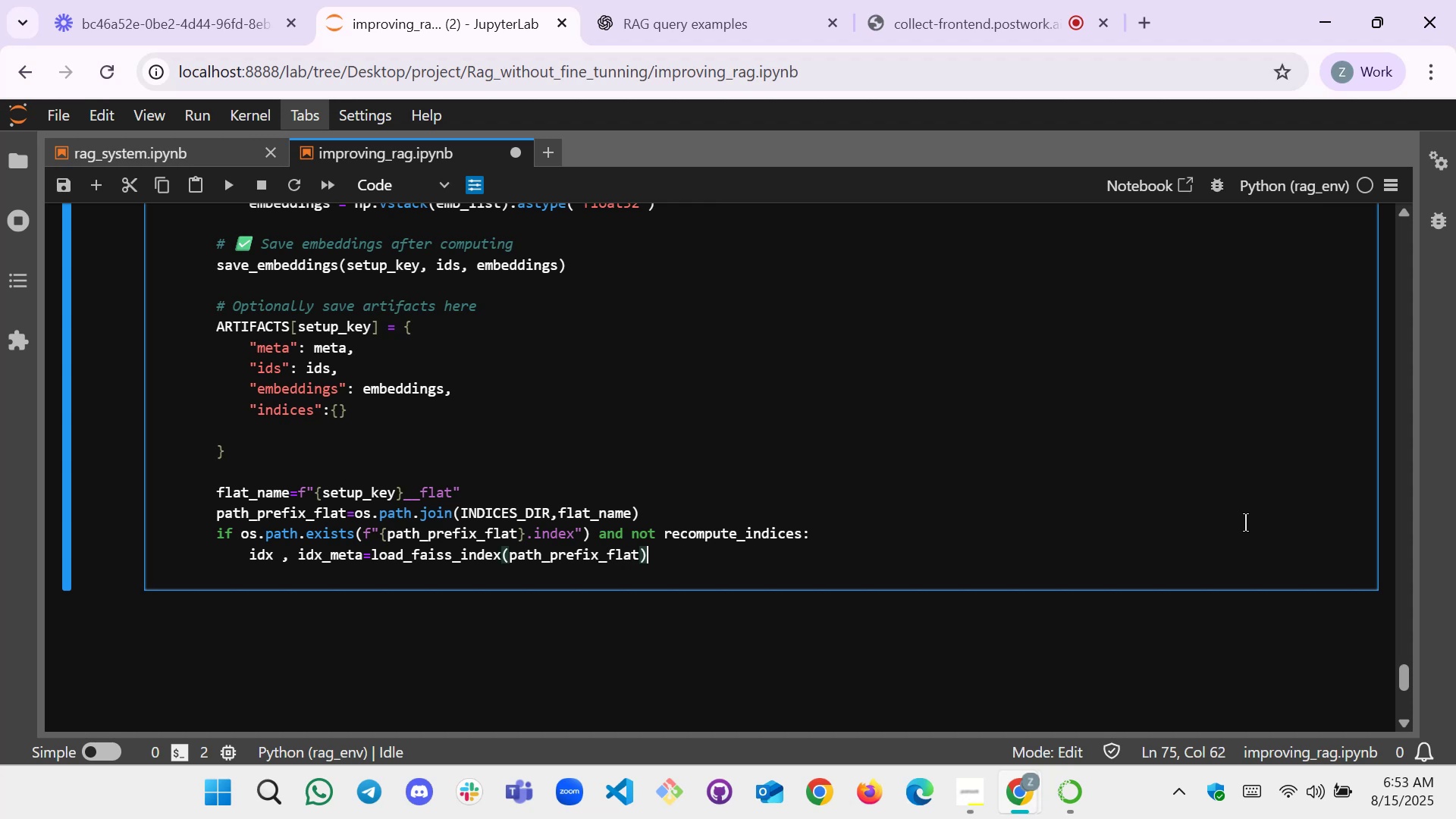 
wait(5.18)
 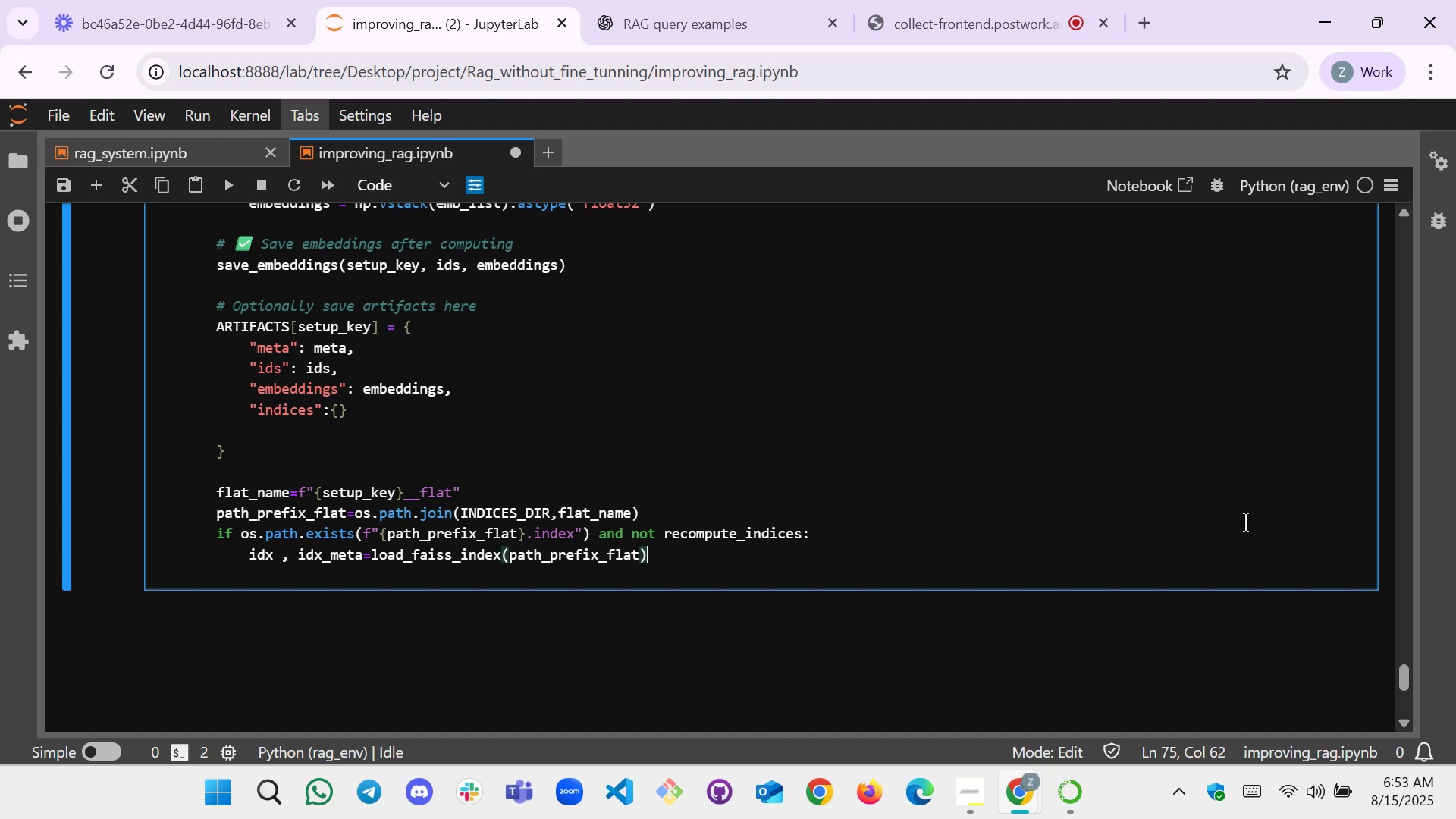 
key(Enter)
 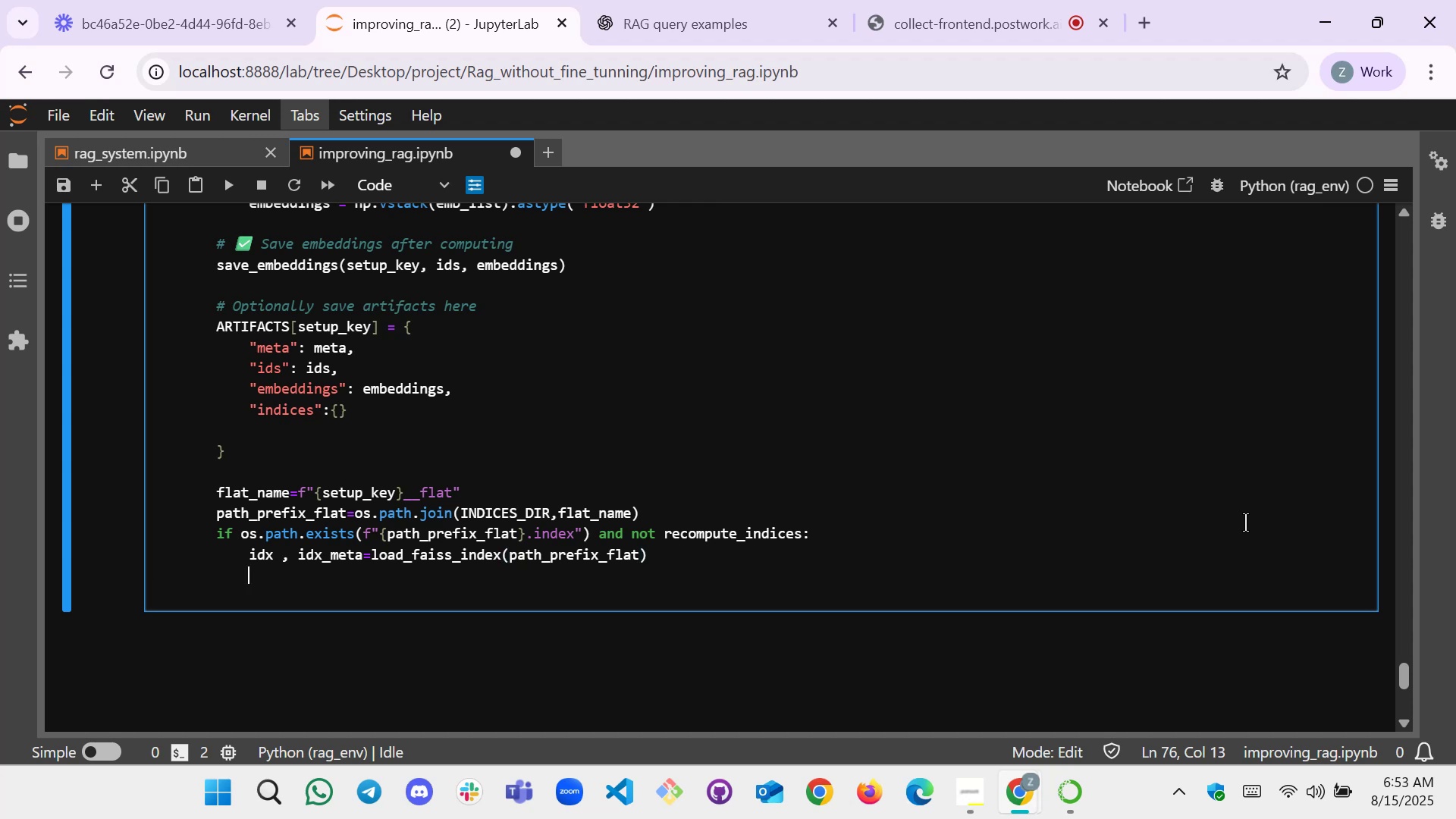 
type(Ar)
key(Tab)
key(Backspace)
key(Tab)
 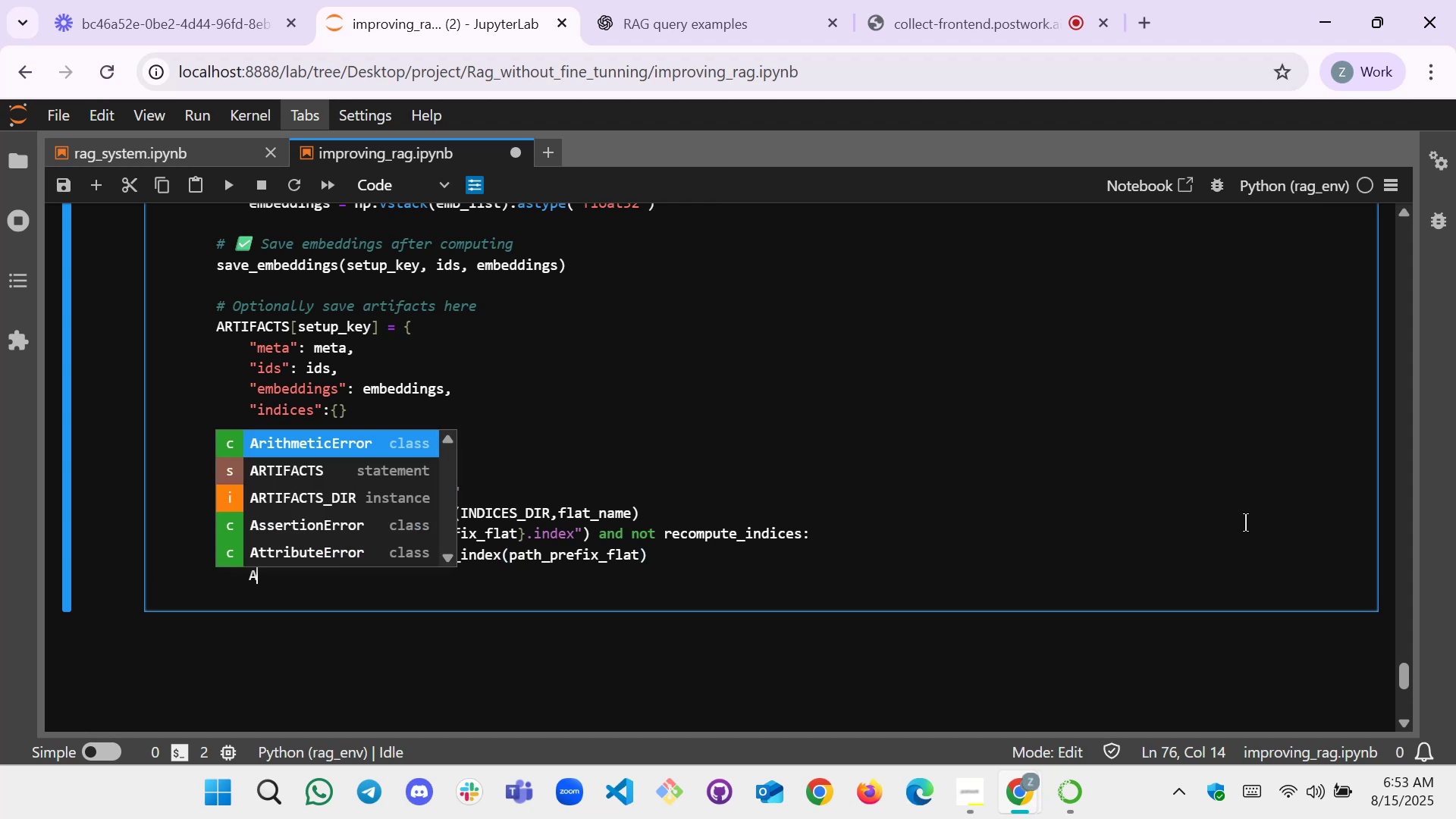 
key(ArrowDown)
 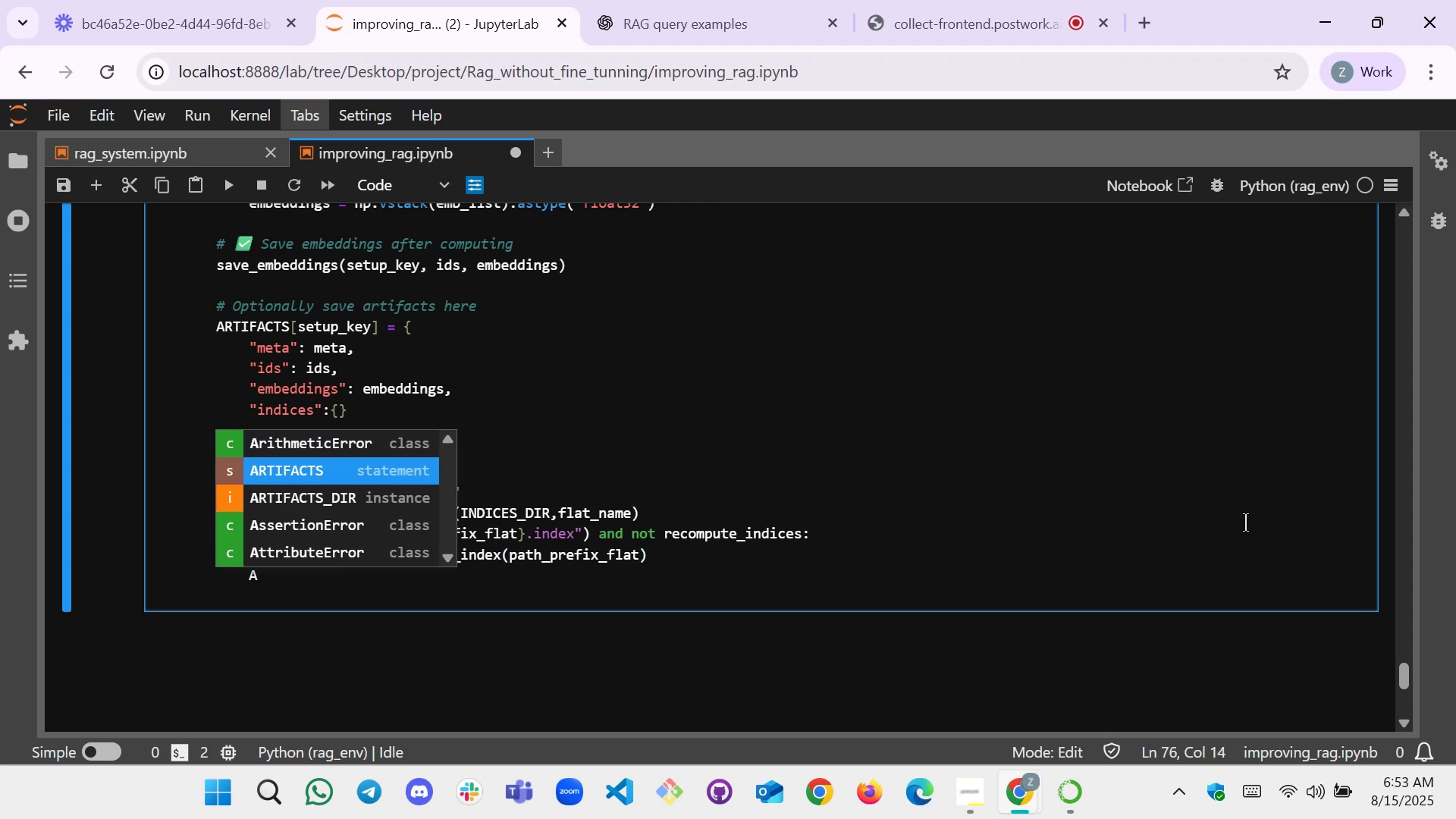 
key(Enter)
 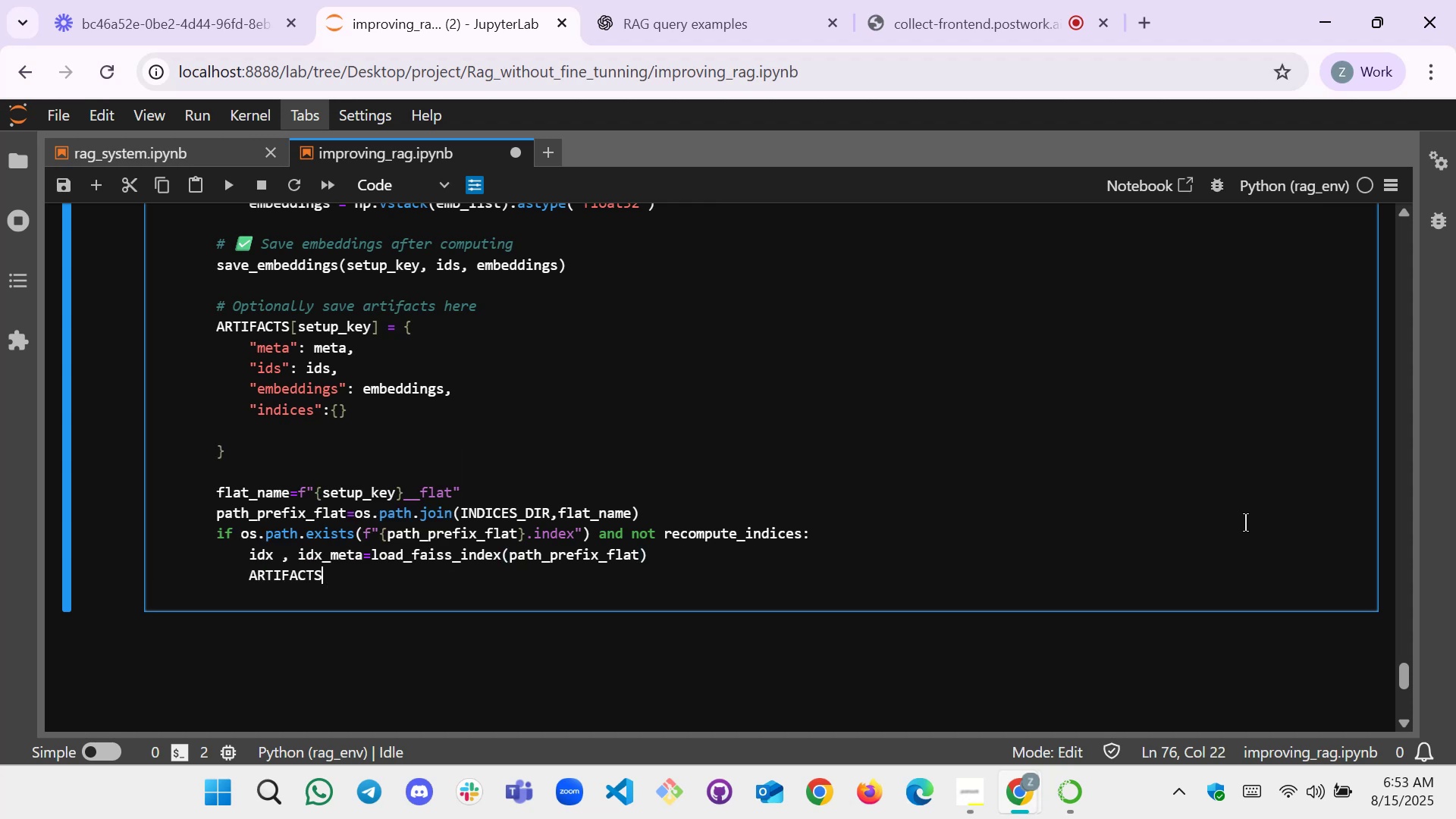 
type([setup_key})
 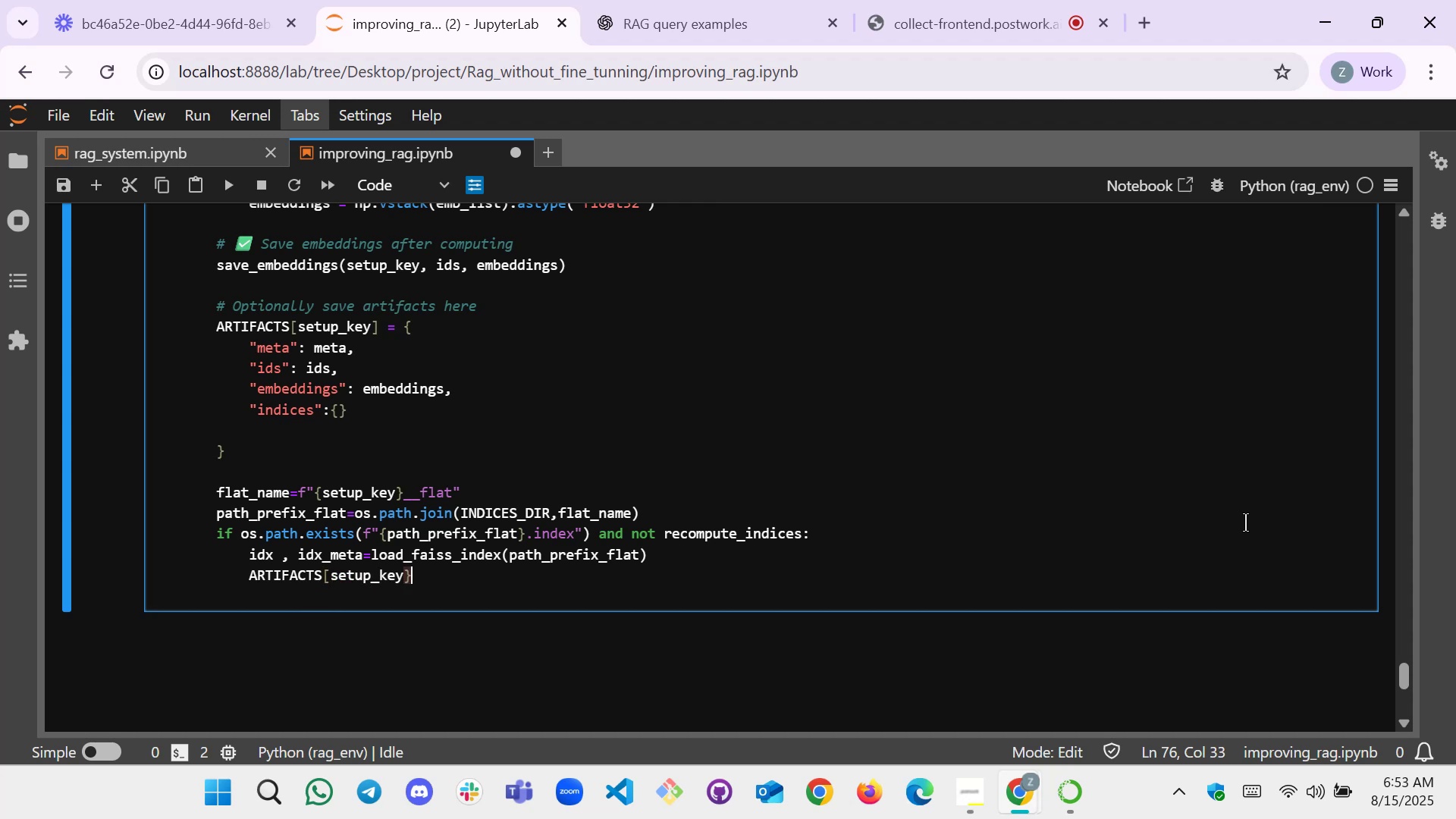 
wait(21.88)
 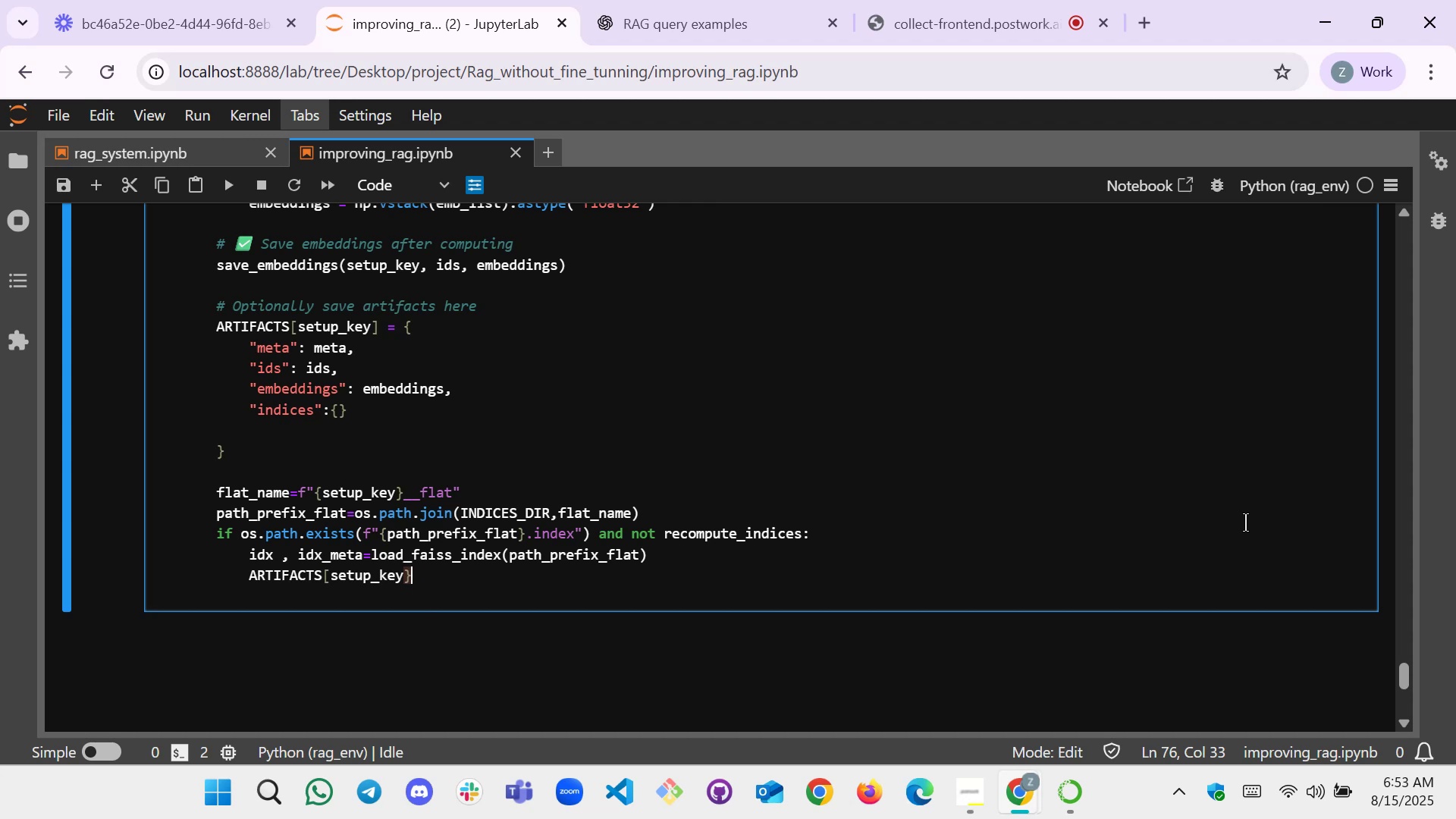 
key(Backspace)
 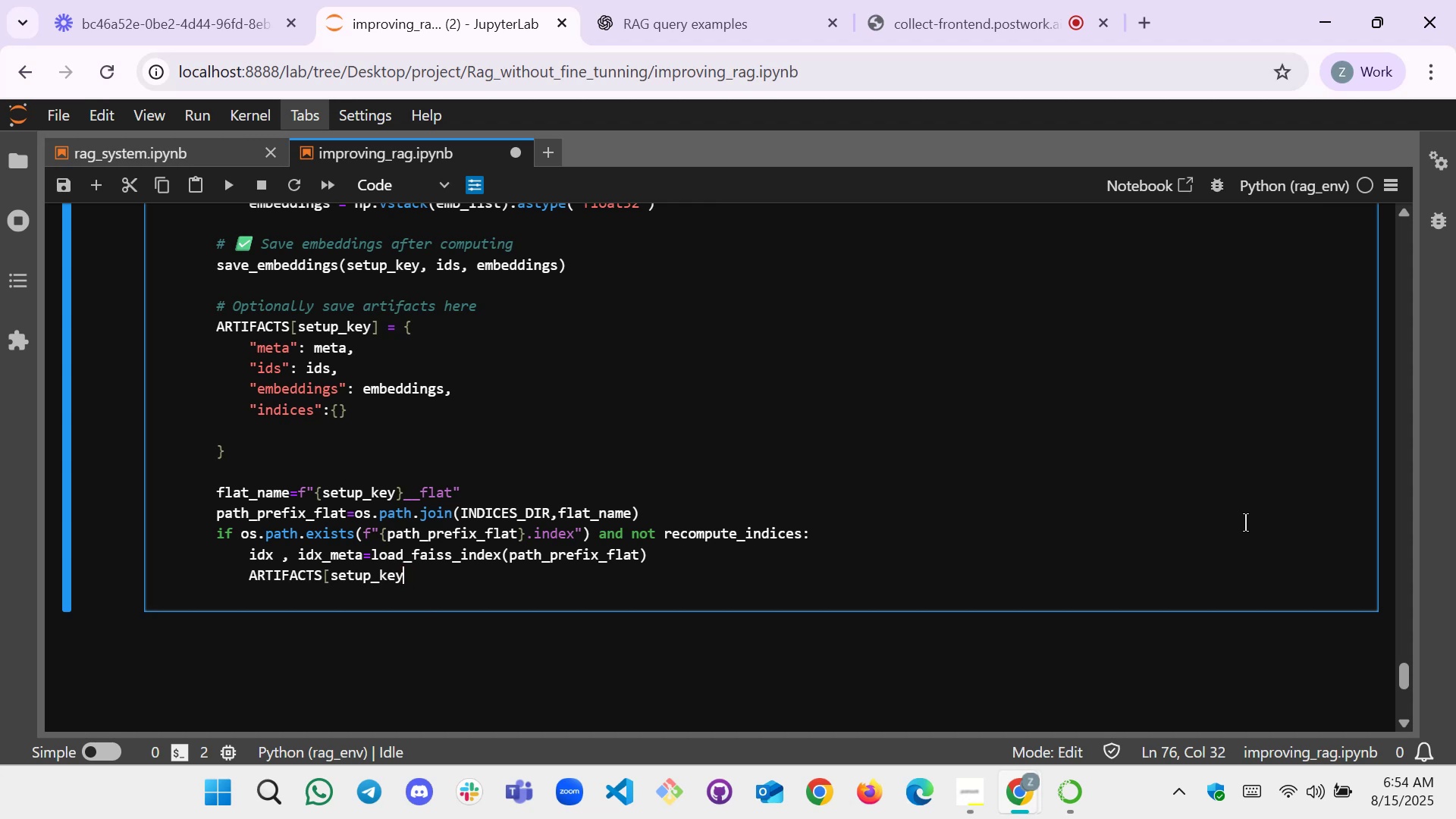 
key(BracketRight)
 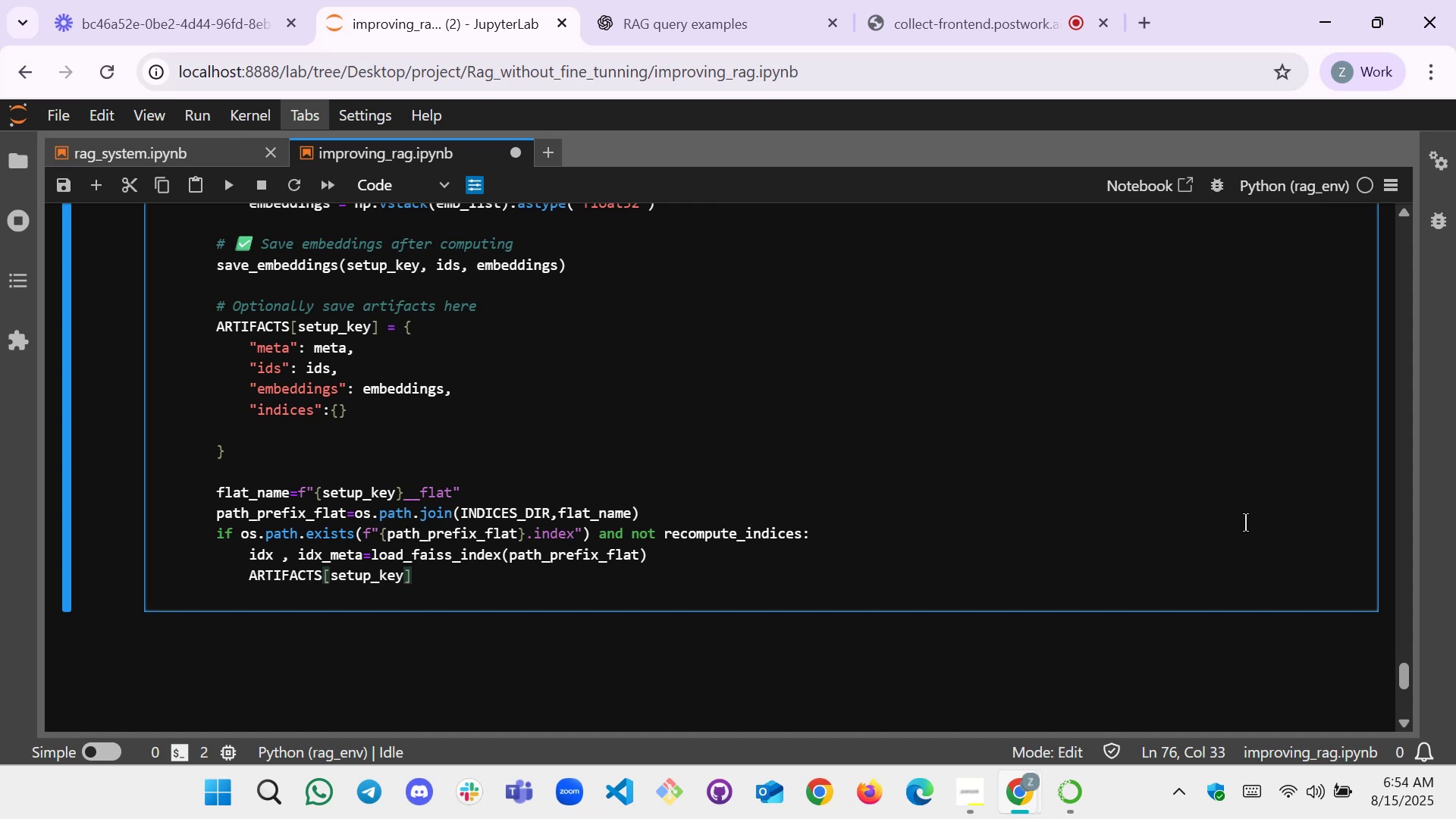 
key(BracketLeft)
 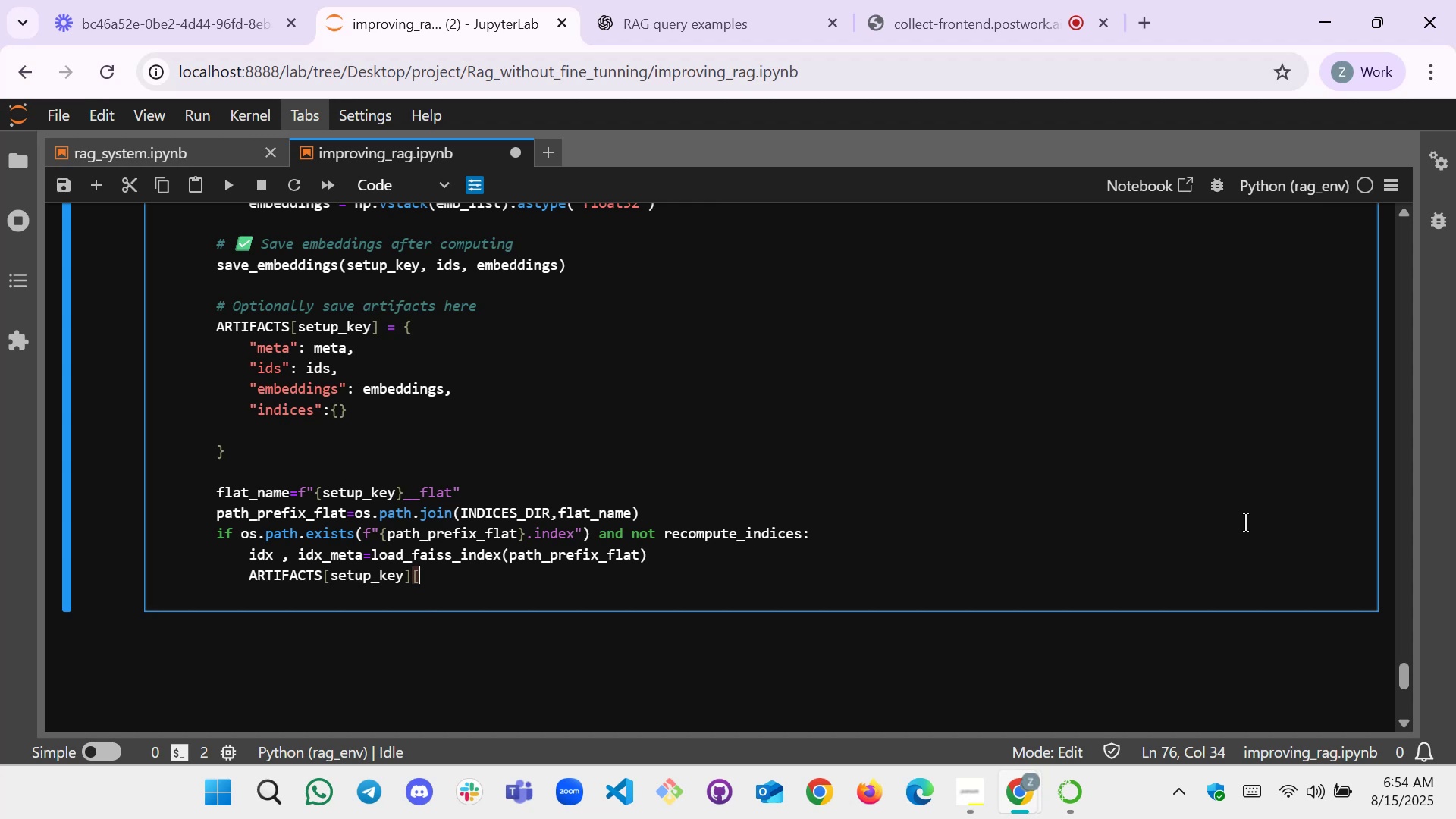 
key(Shift+Quote)
 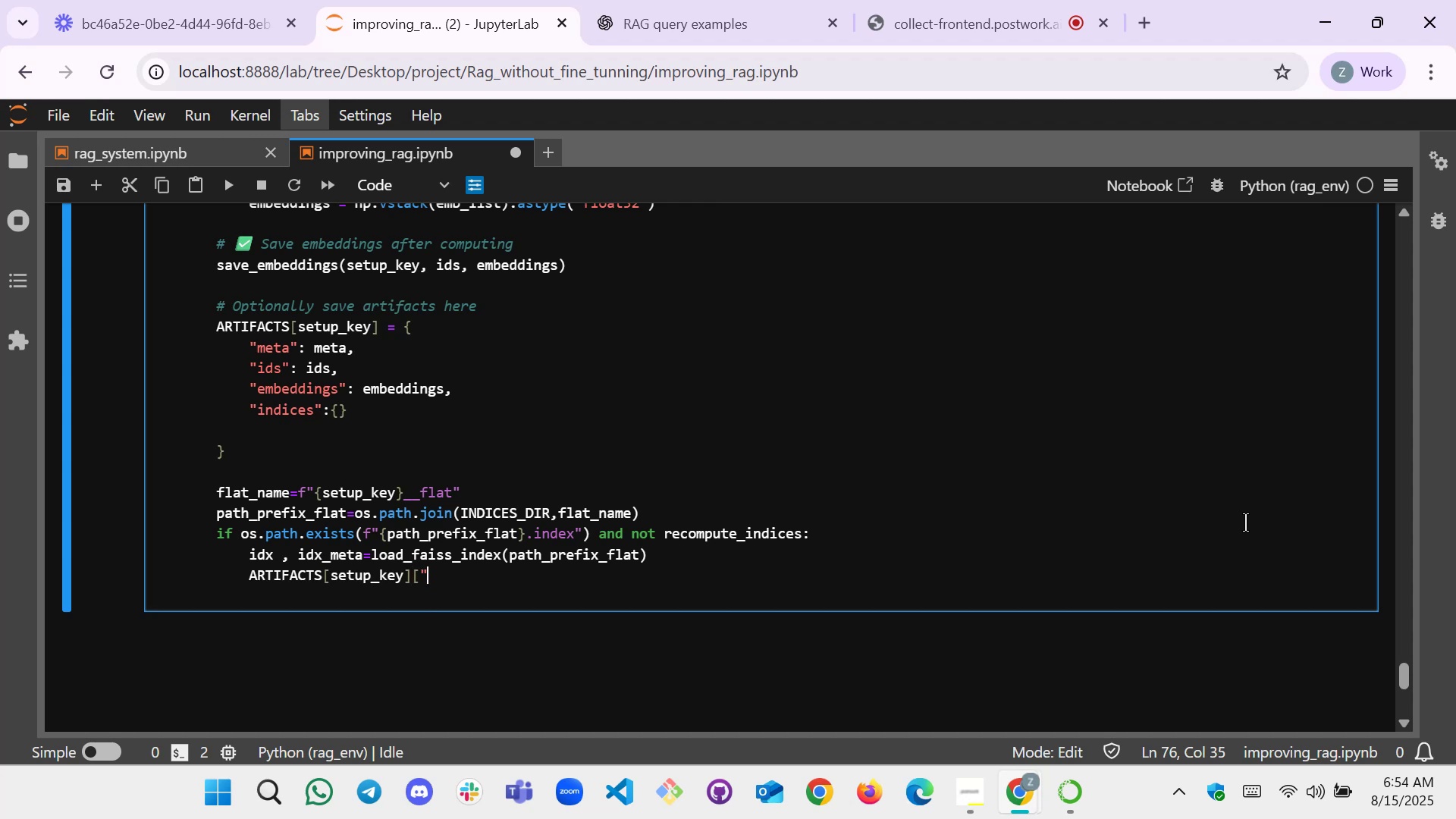 
key(Shift+Quote)
 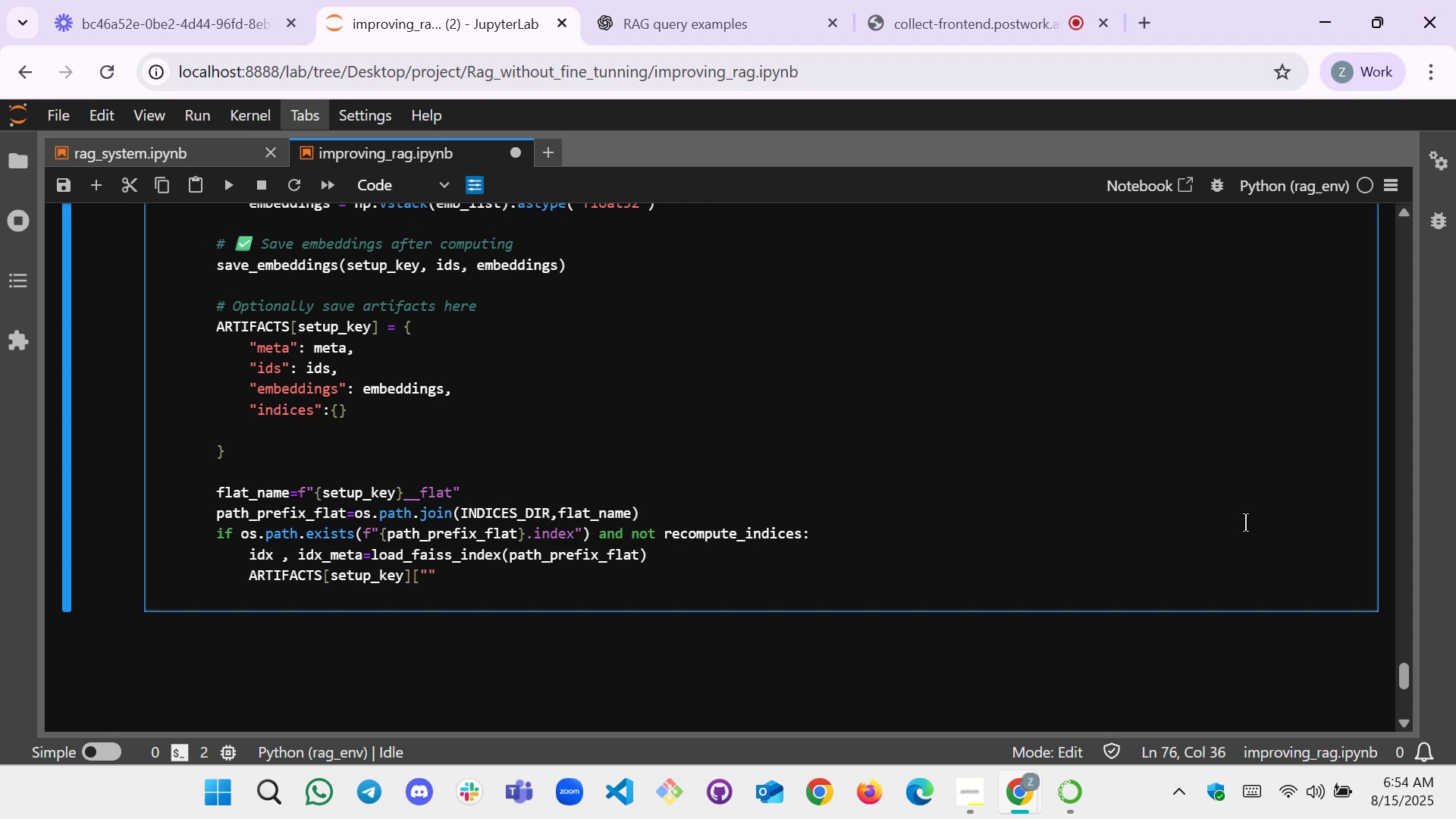 
key(ArrowLeft)
 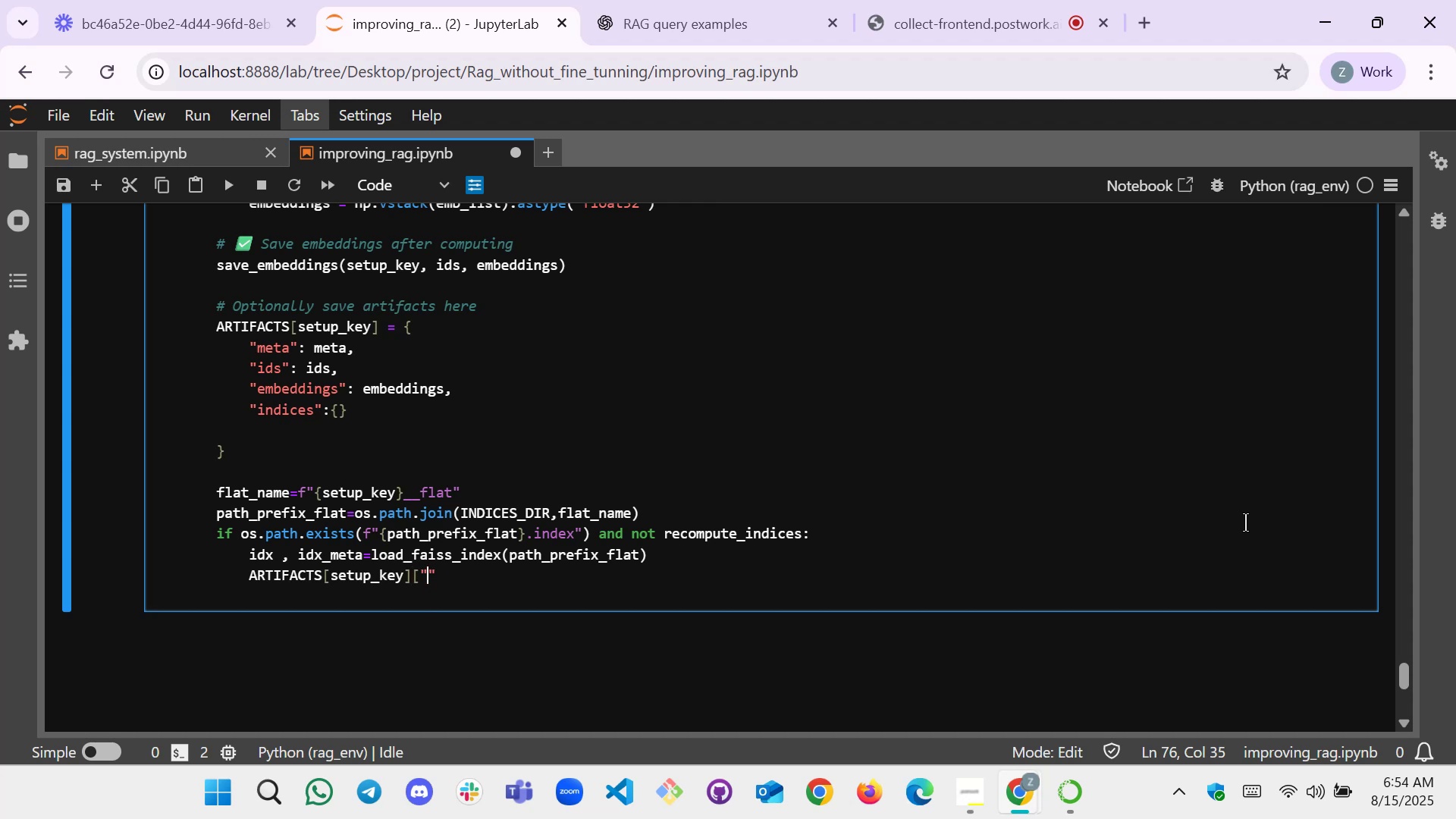 
type(indices)
 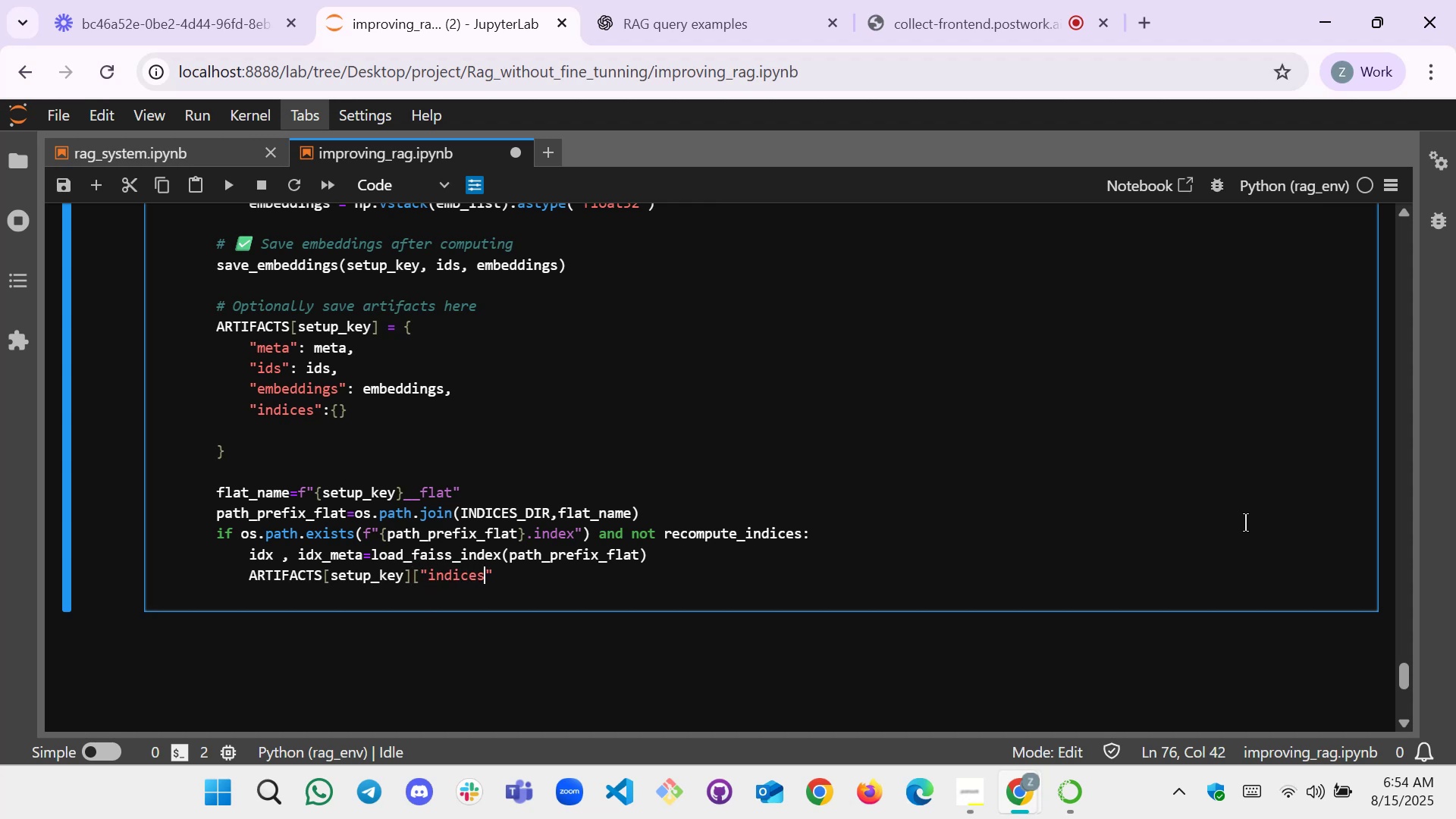 
type([End]]["flat})
key(Backspace)
type("])
 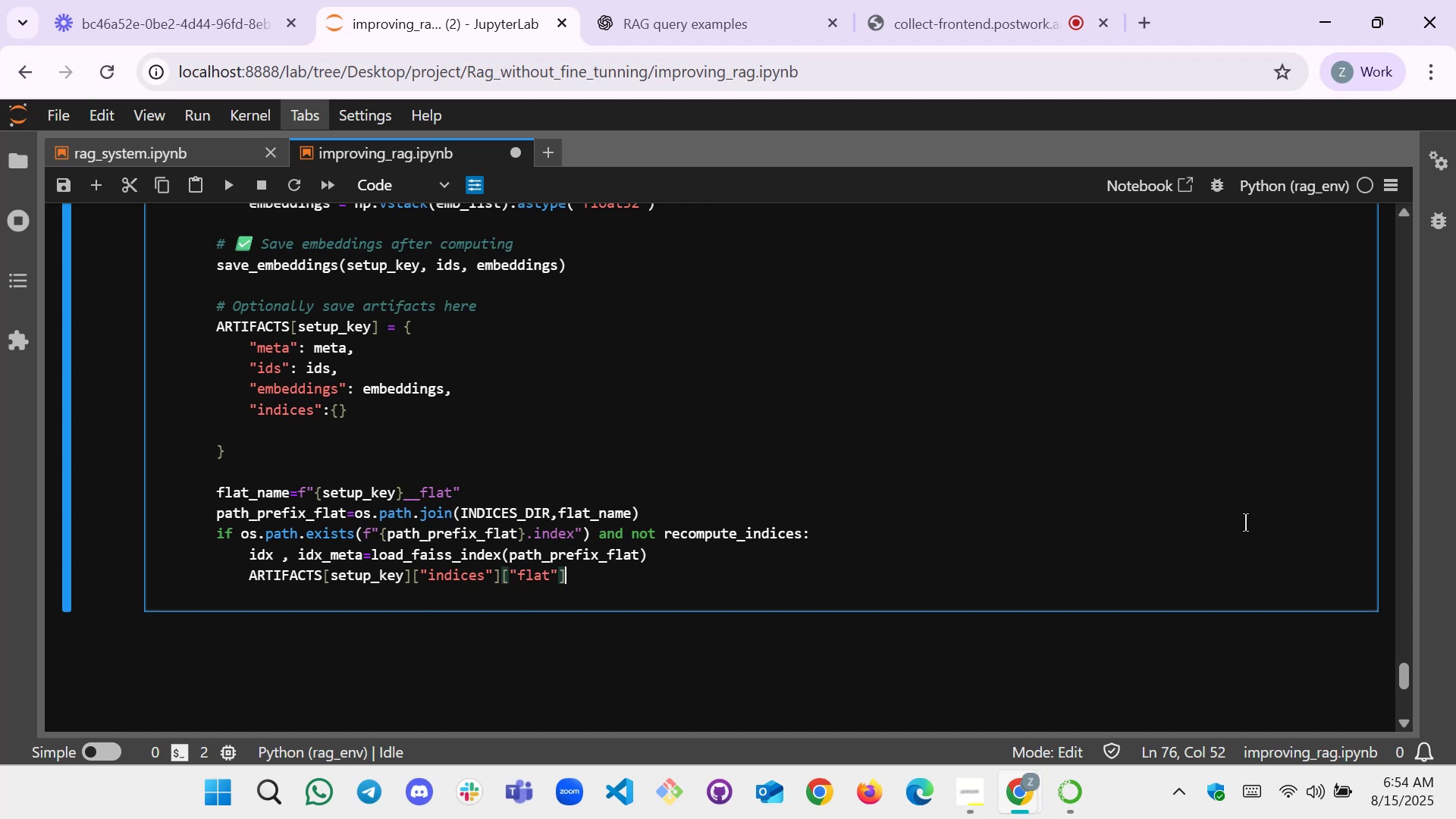 
key(Equal)
 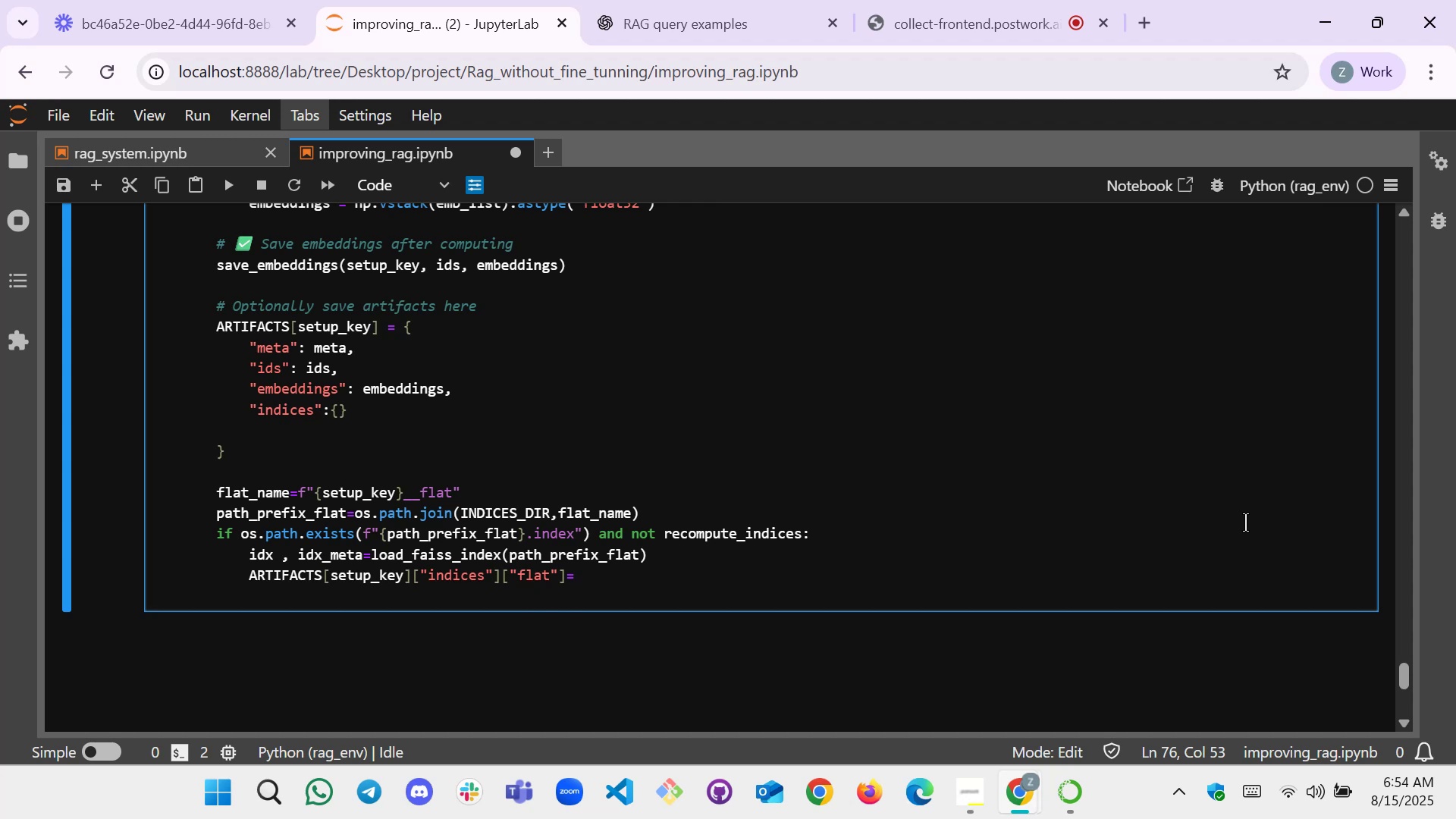 
key(BracketLeft)
 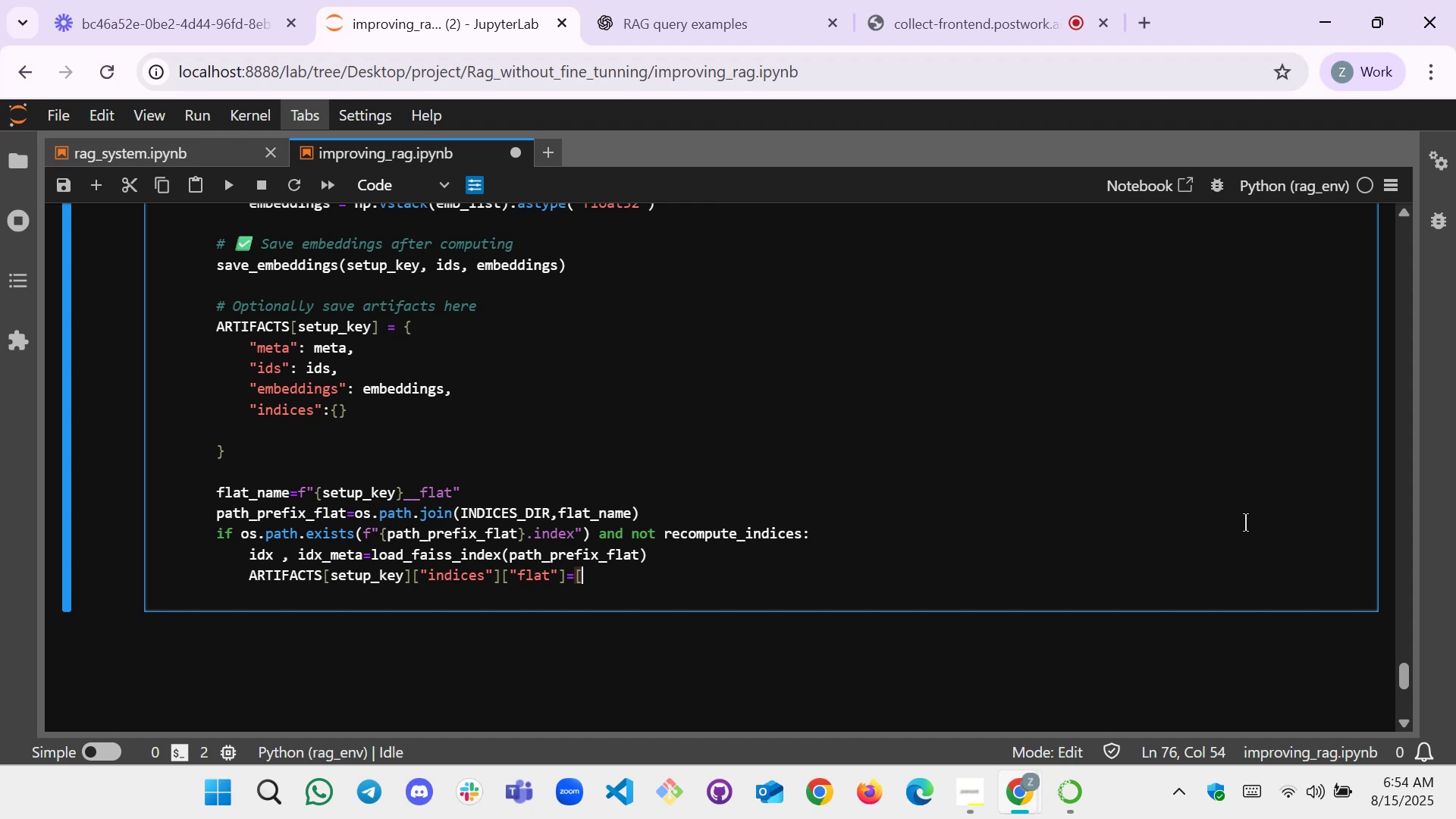 
key(BracketRight)
 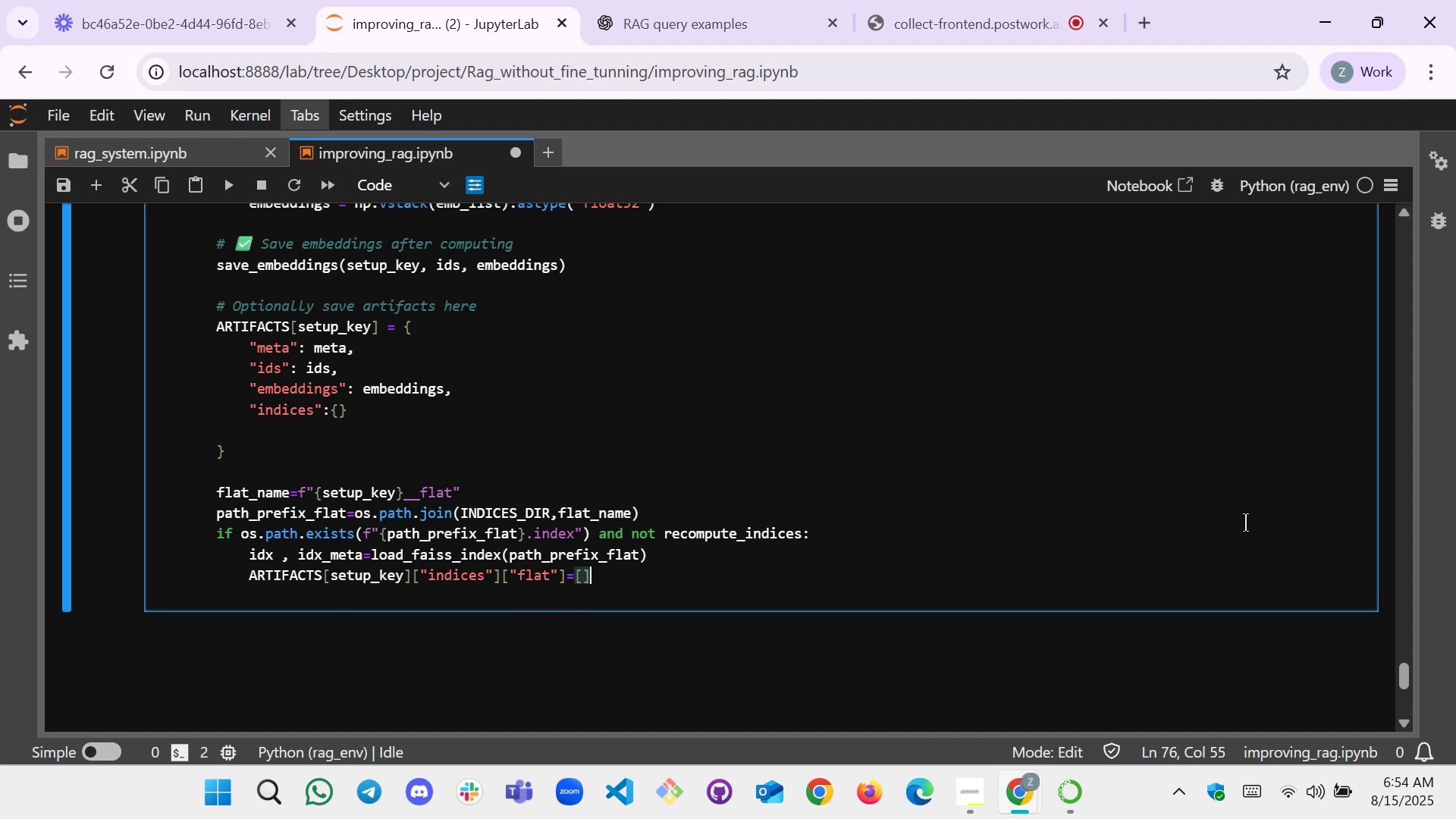 
key(ArrowLeft)
 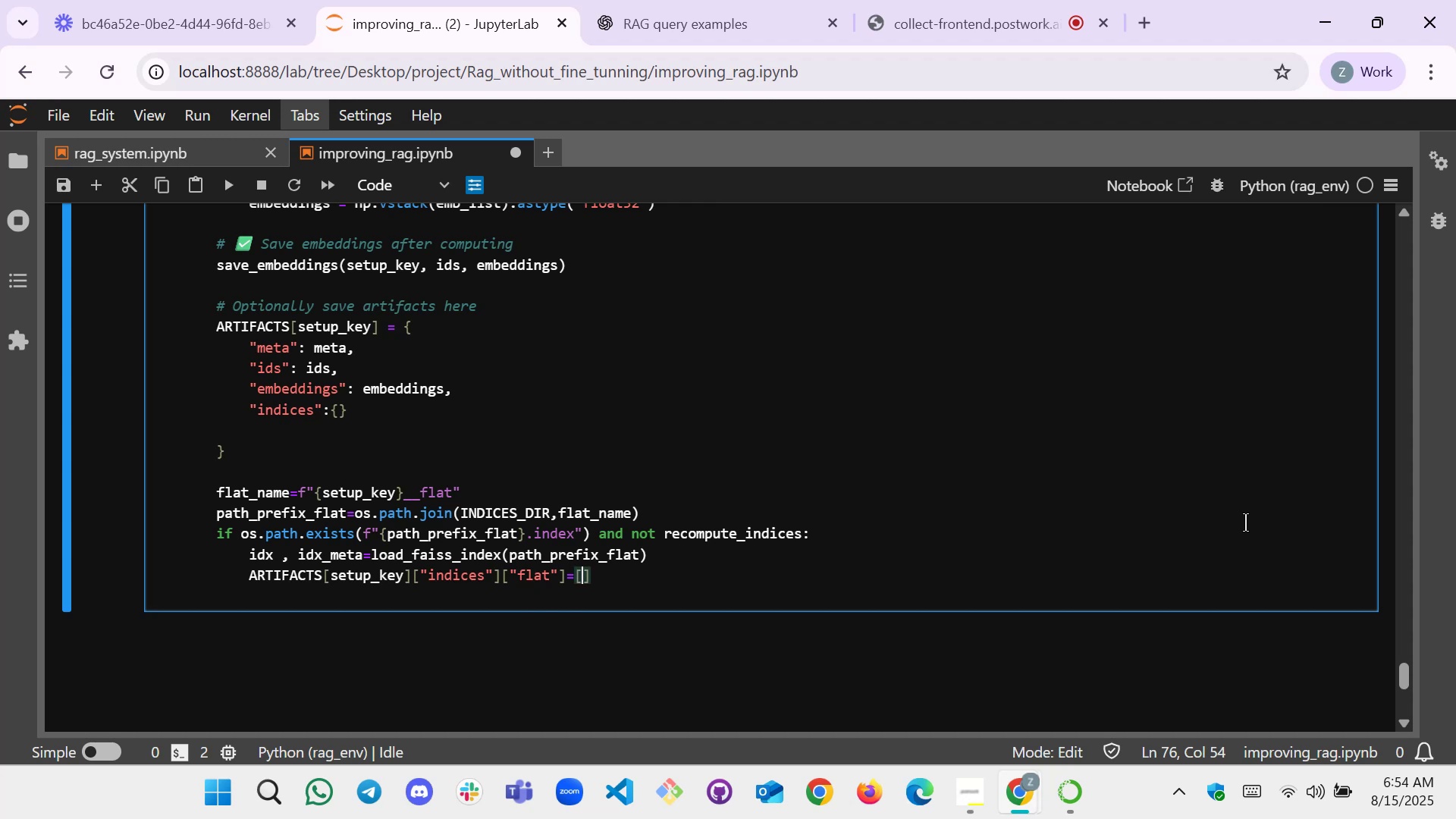 
type("index)
 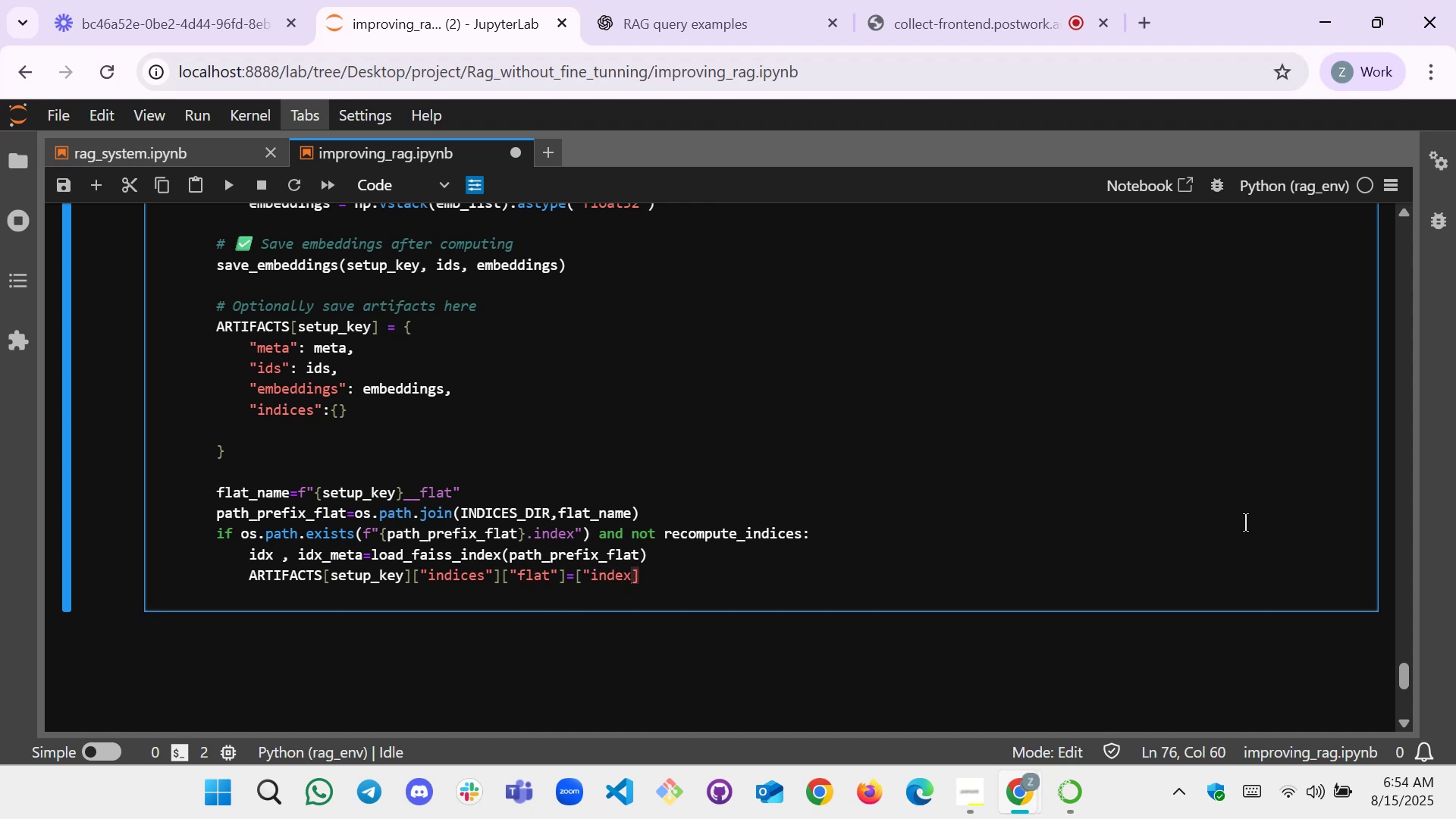 
key(ArrowRight)
 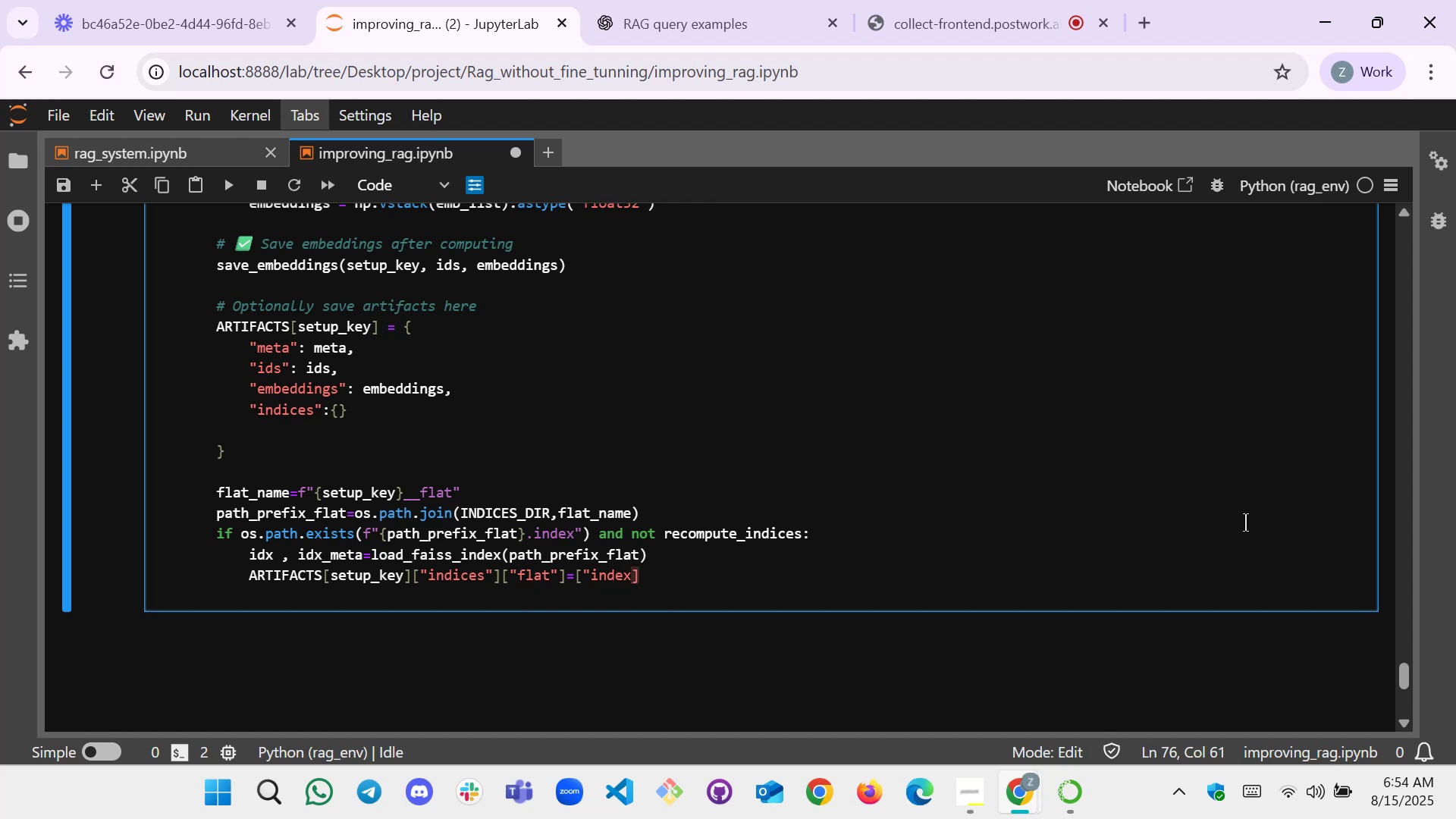 
key(ArrowLeft)
 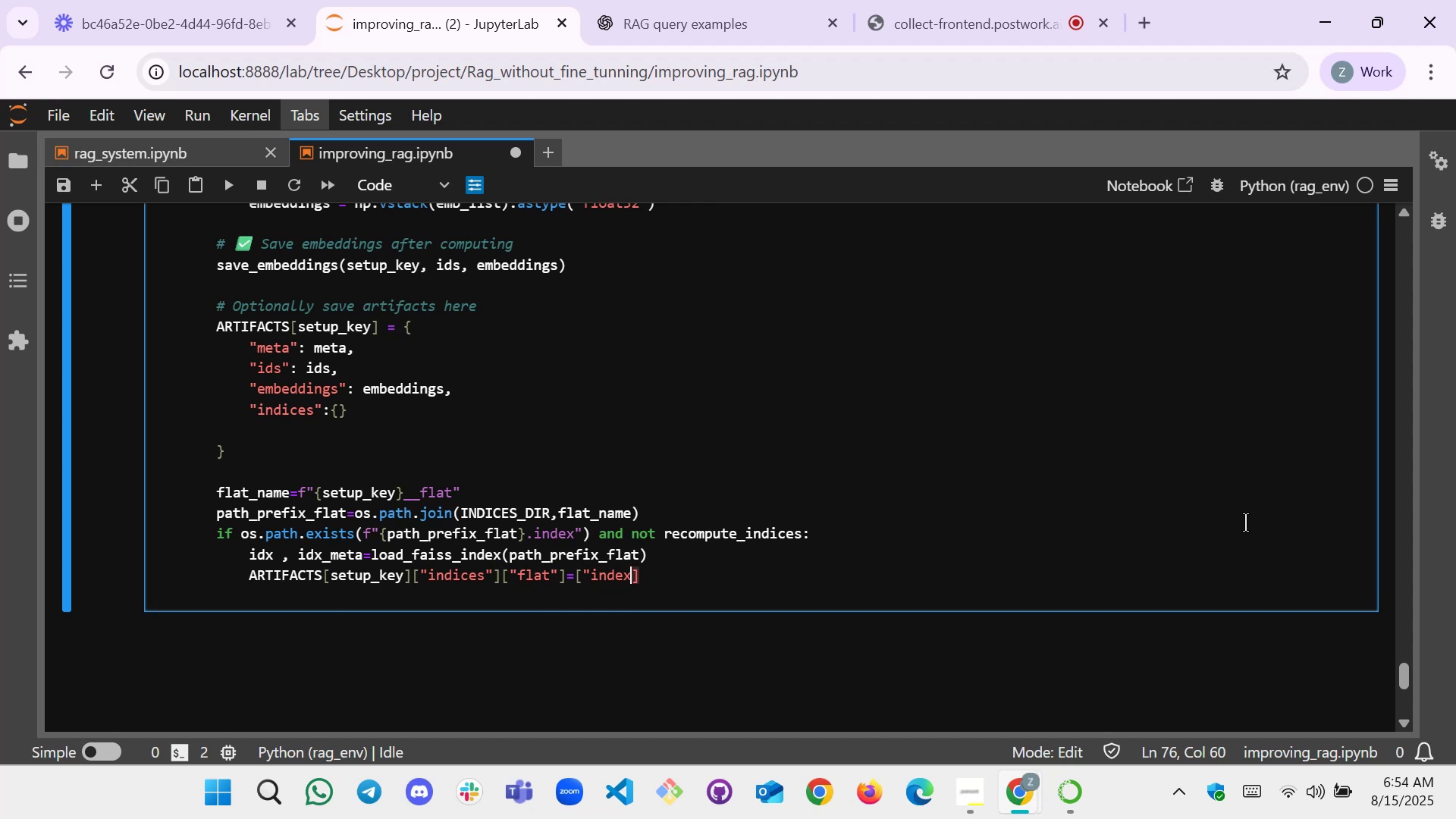 
key(Shift+Quote)
 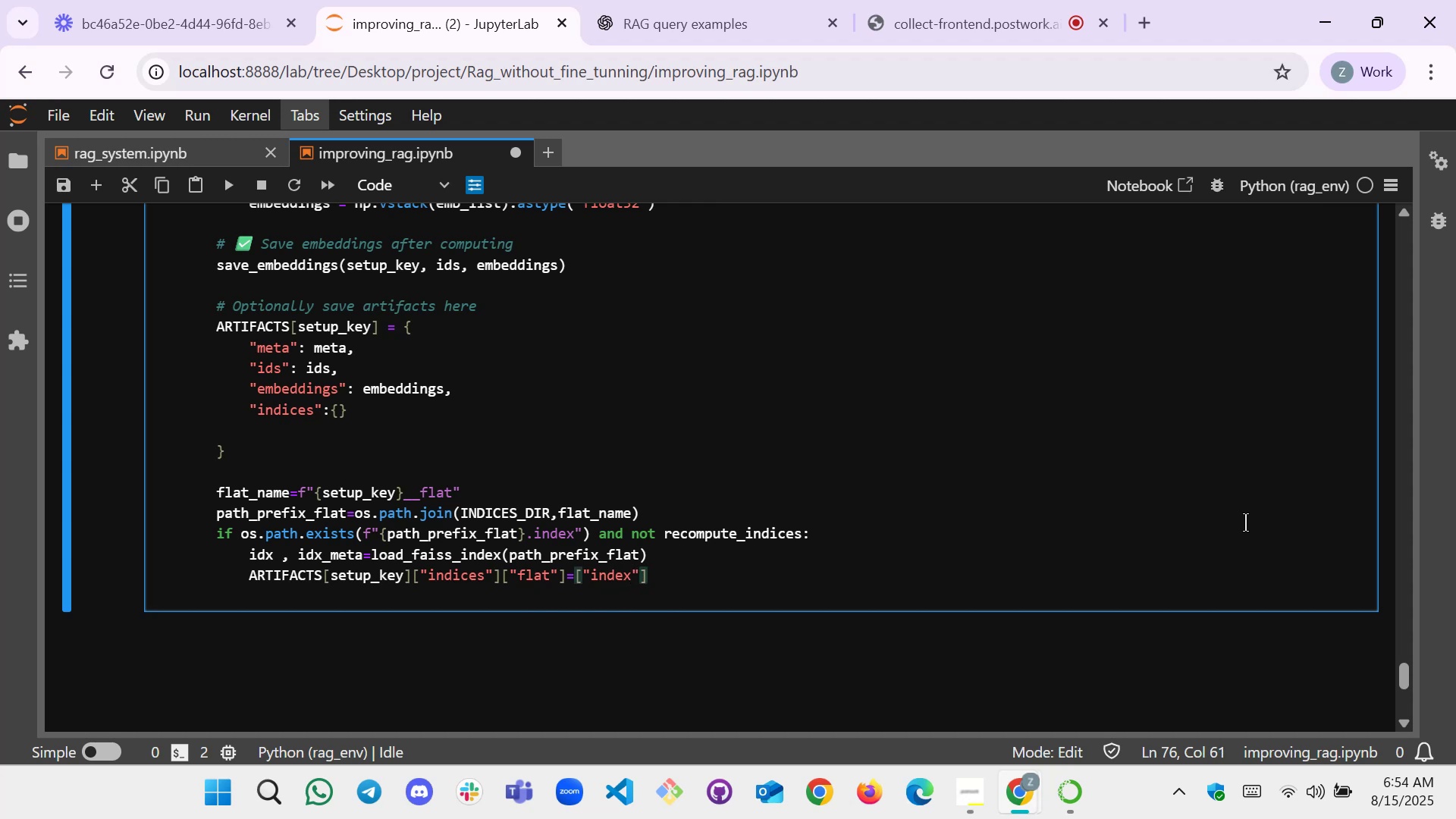 
key(Shift+Semicolon)
 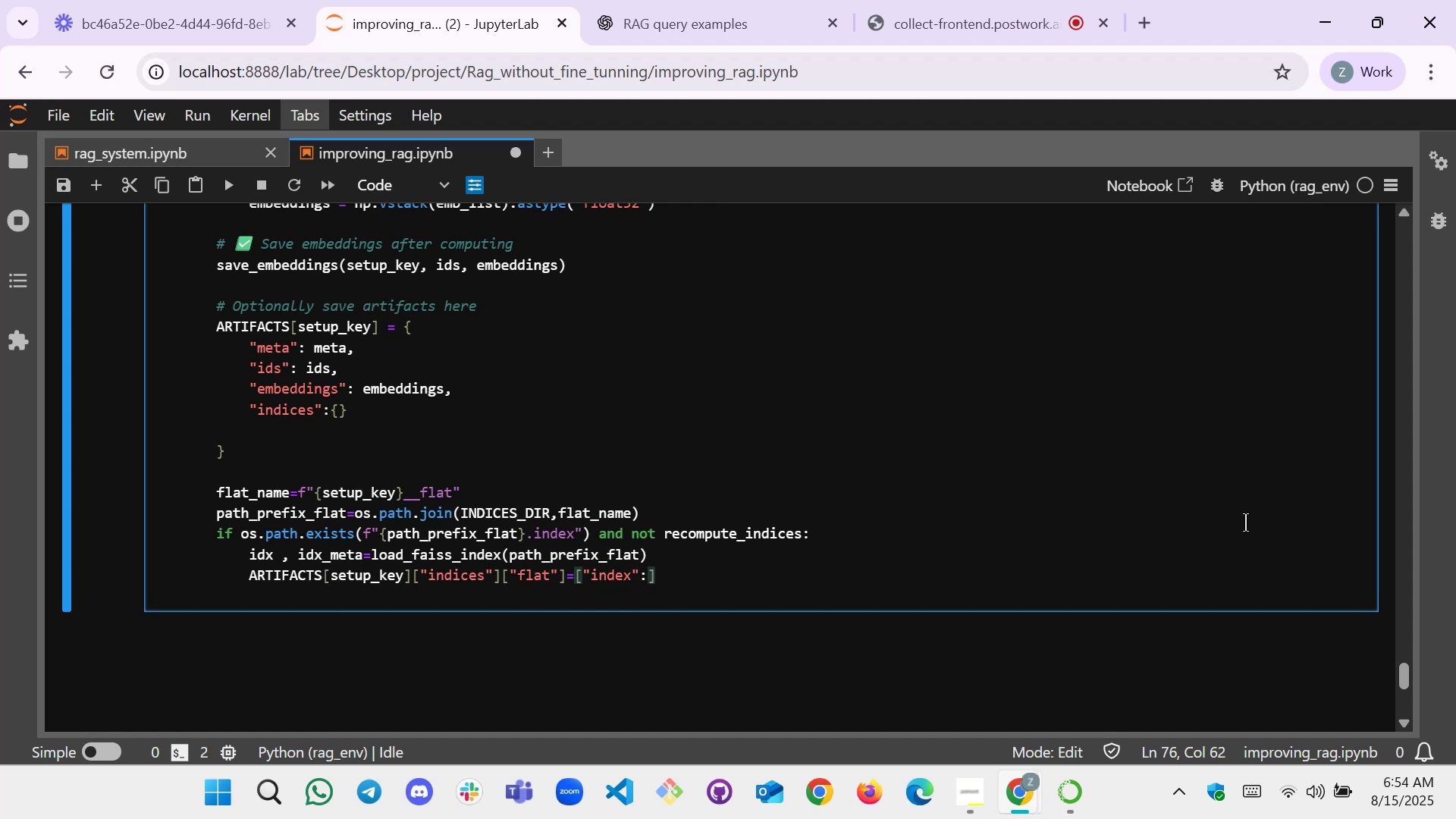 
hold_key(key=ArrowLeft, duration=0.62)
 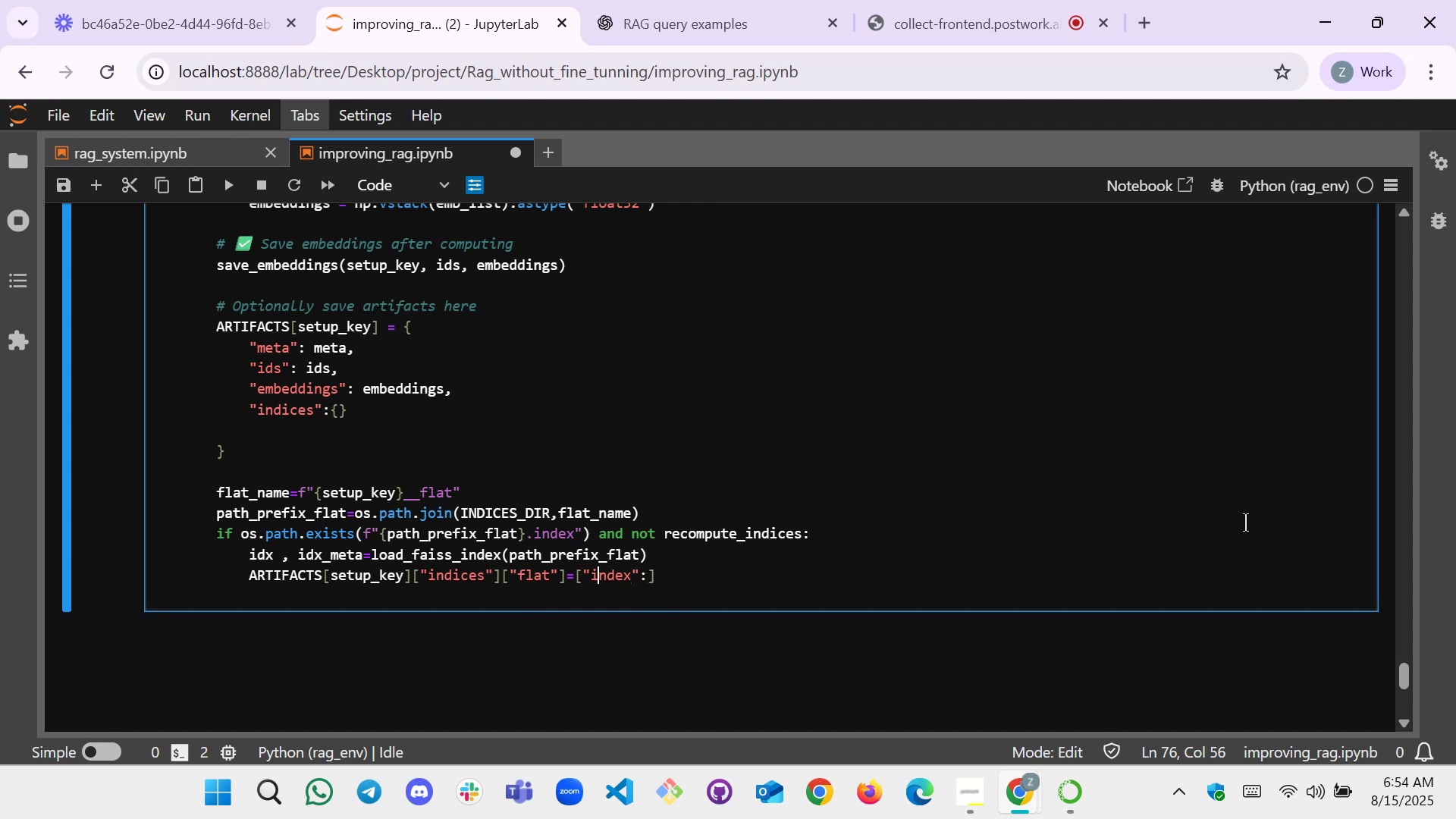 
key(ArrowLeft)
 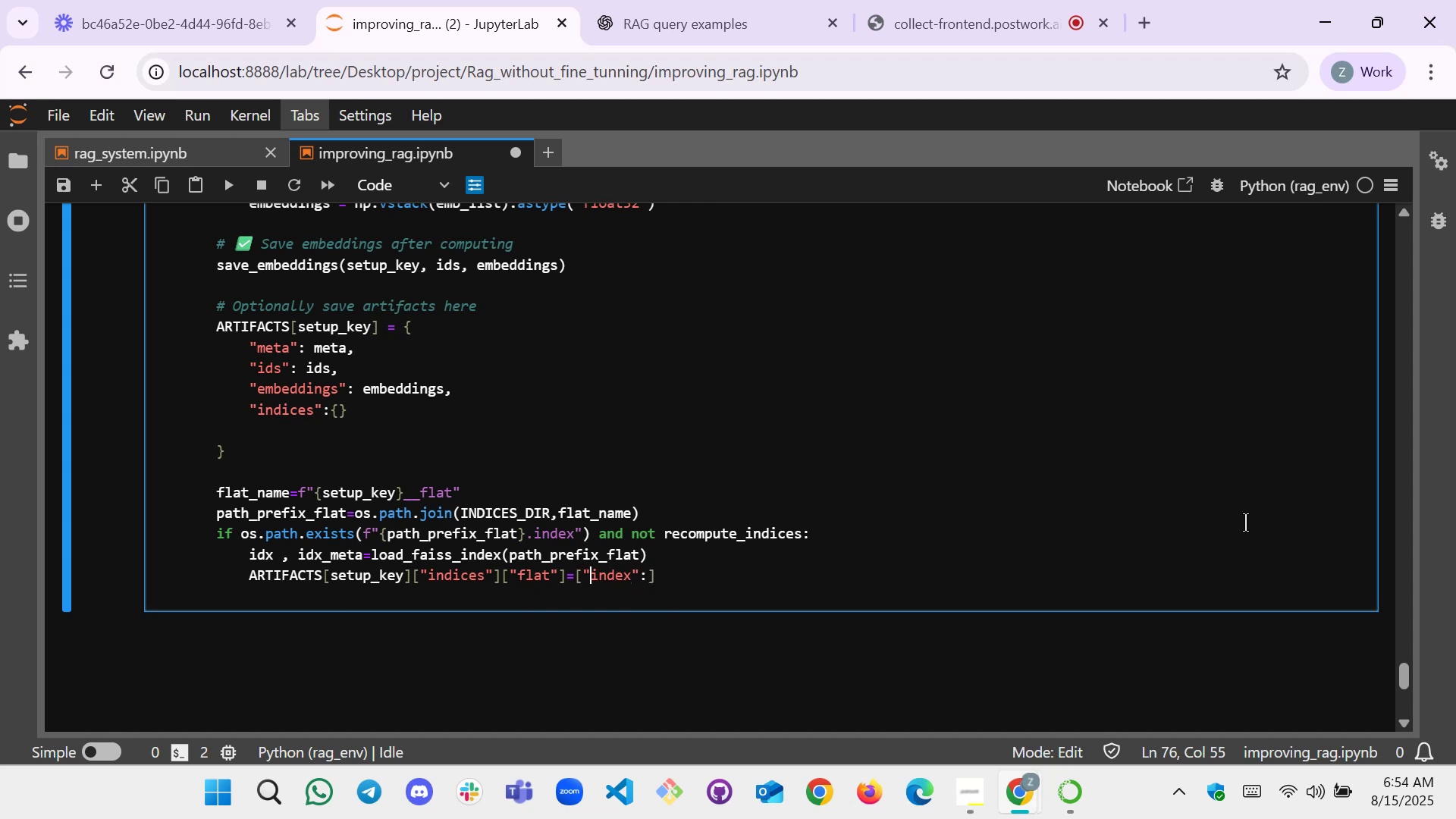 
key(ArrowLeft)
 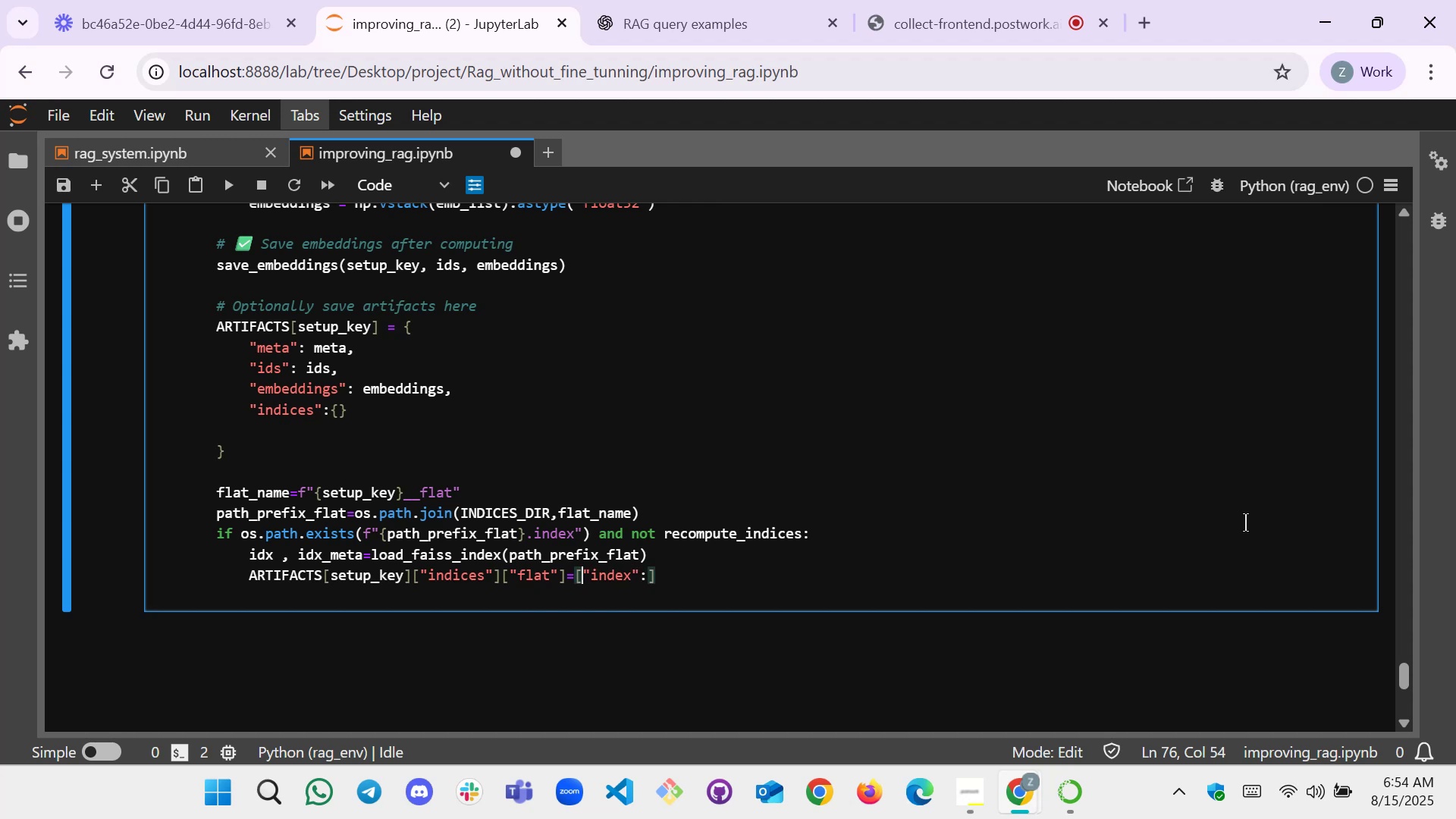 
key(Backspace)
 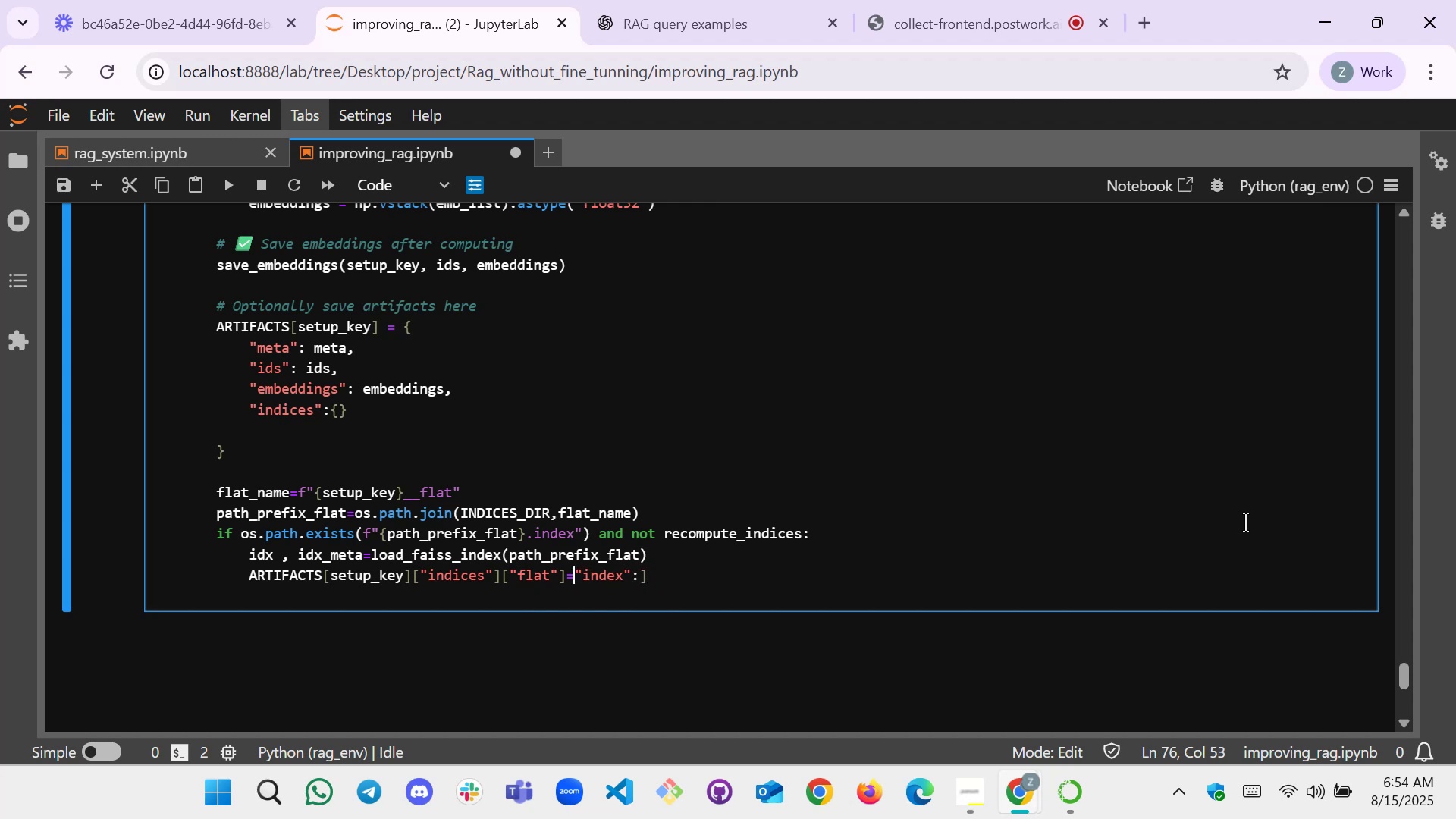 
key(Shift+ShiftLeft)
 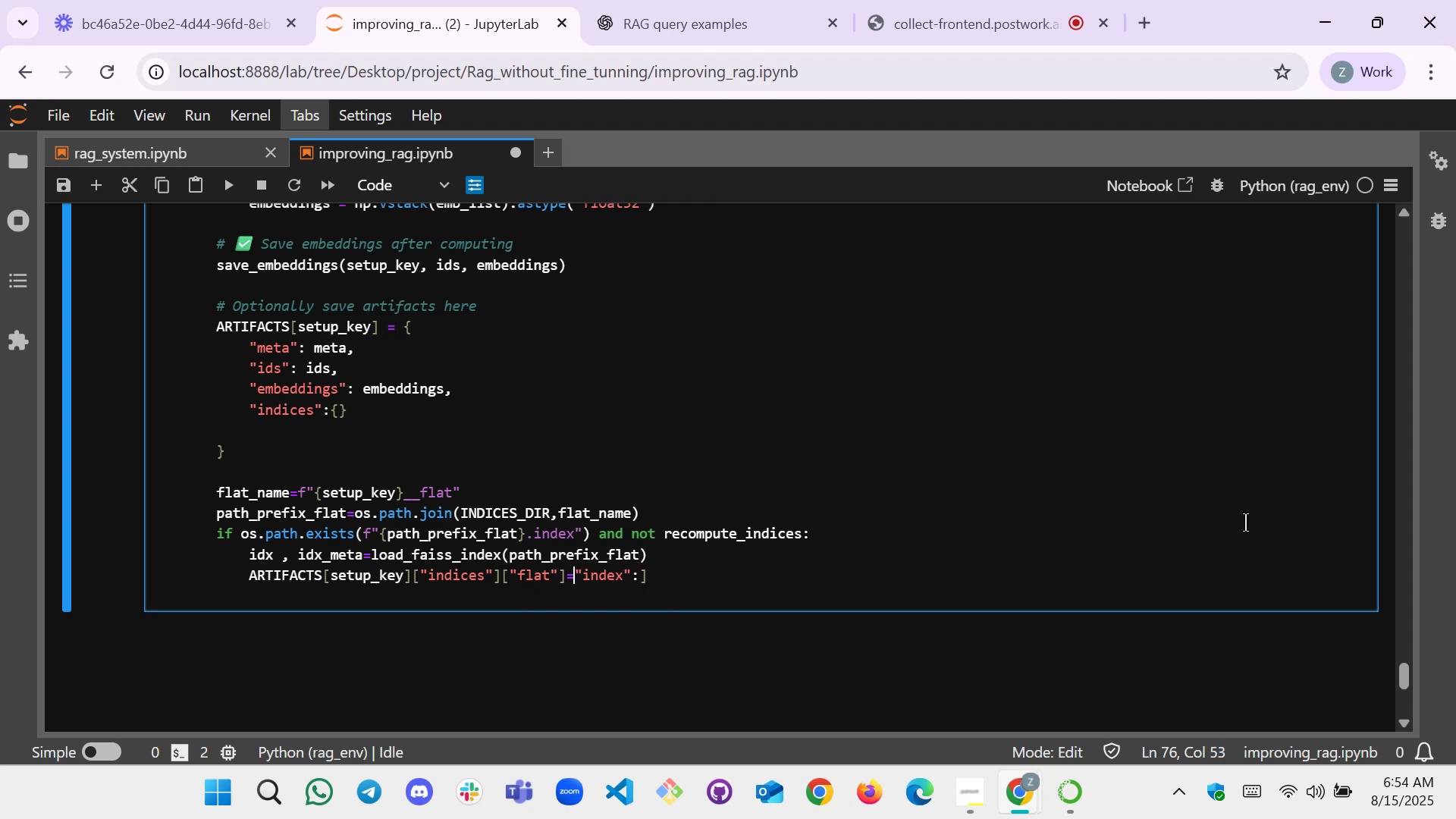 
key(Shift+BracketLeft)
 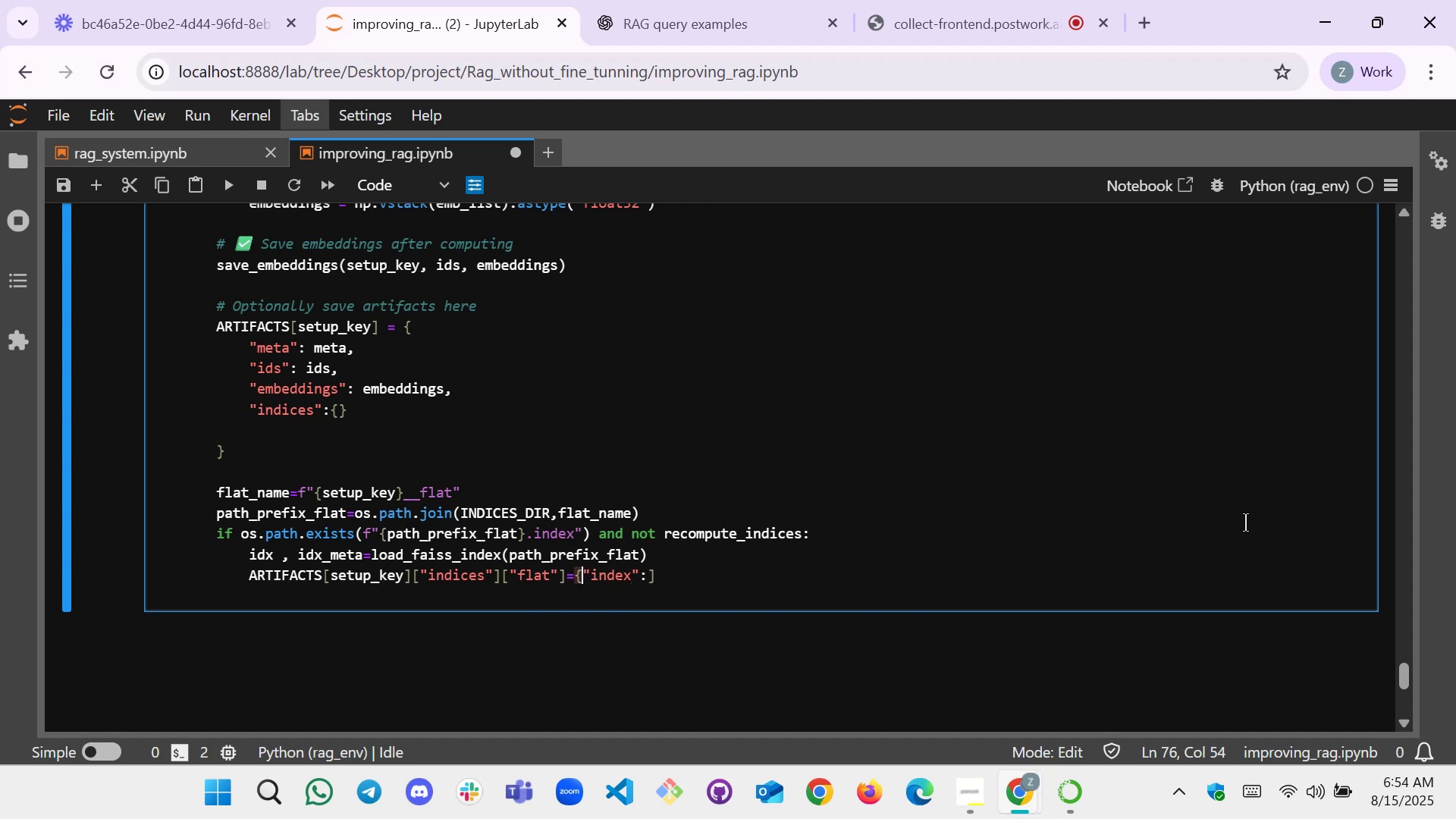 
hold_key(key=ArrowRight, duration=0.74)
 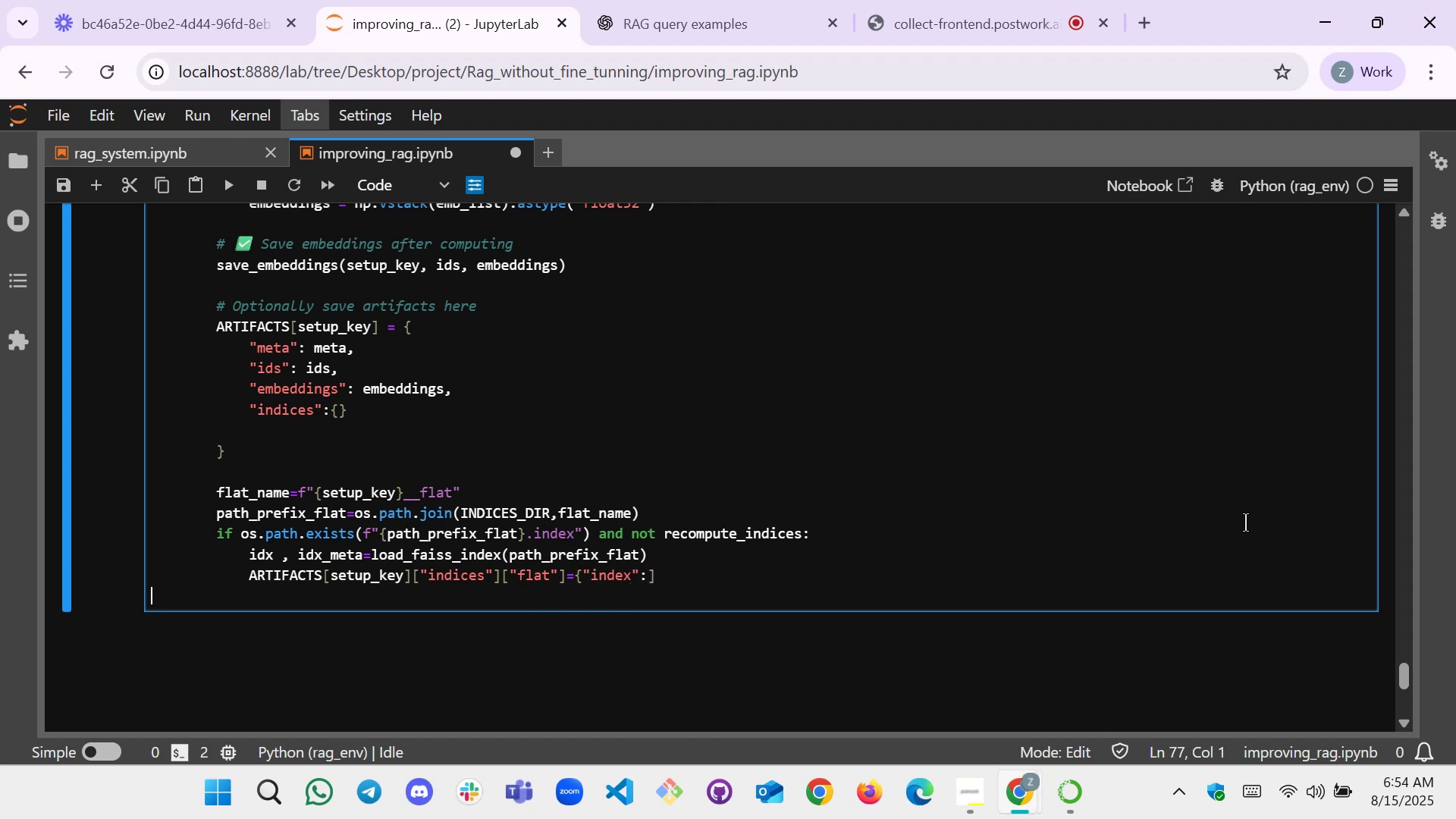 
key(ArrowLeft)
 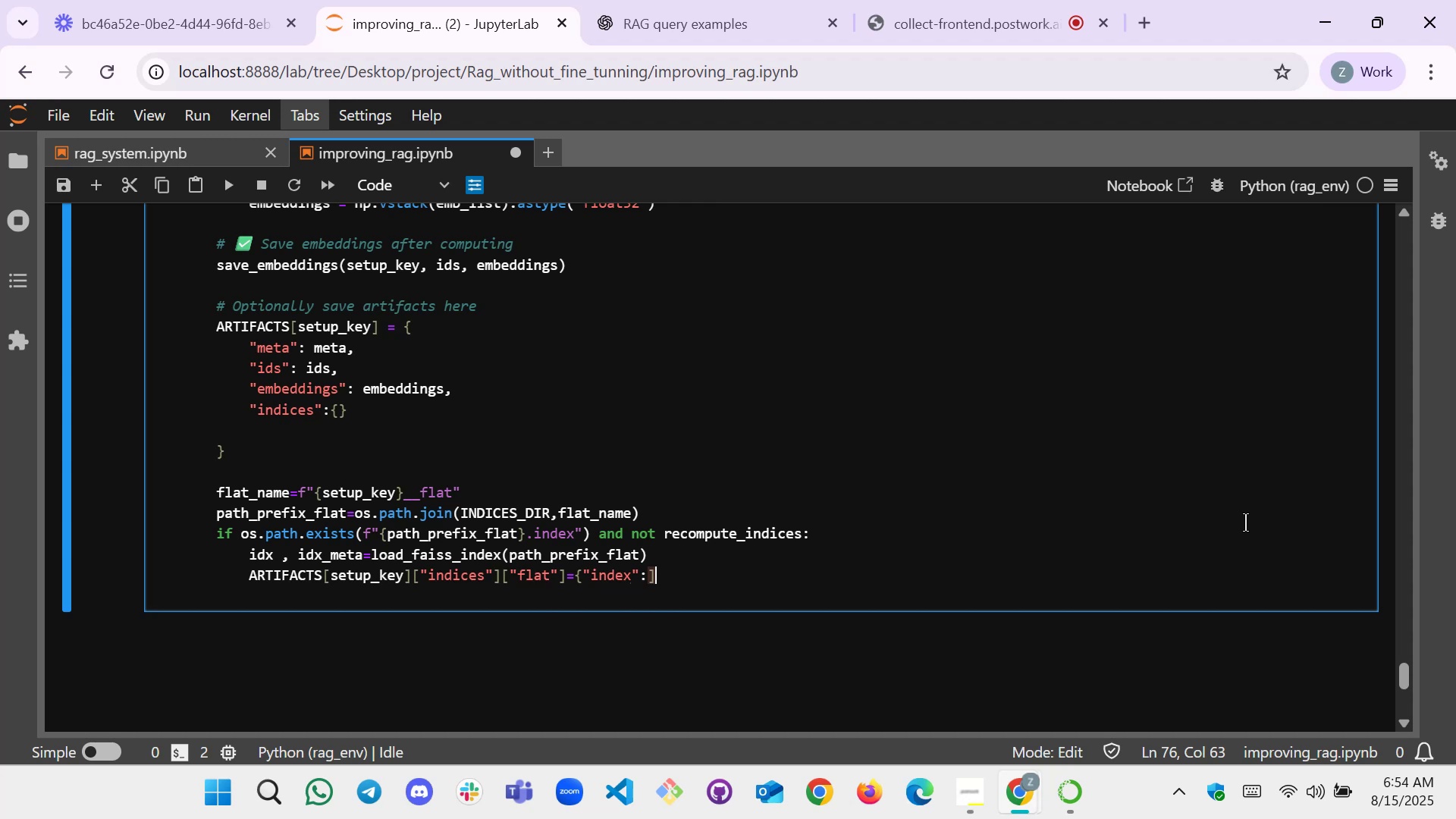 
key(Backspace)
 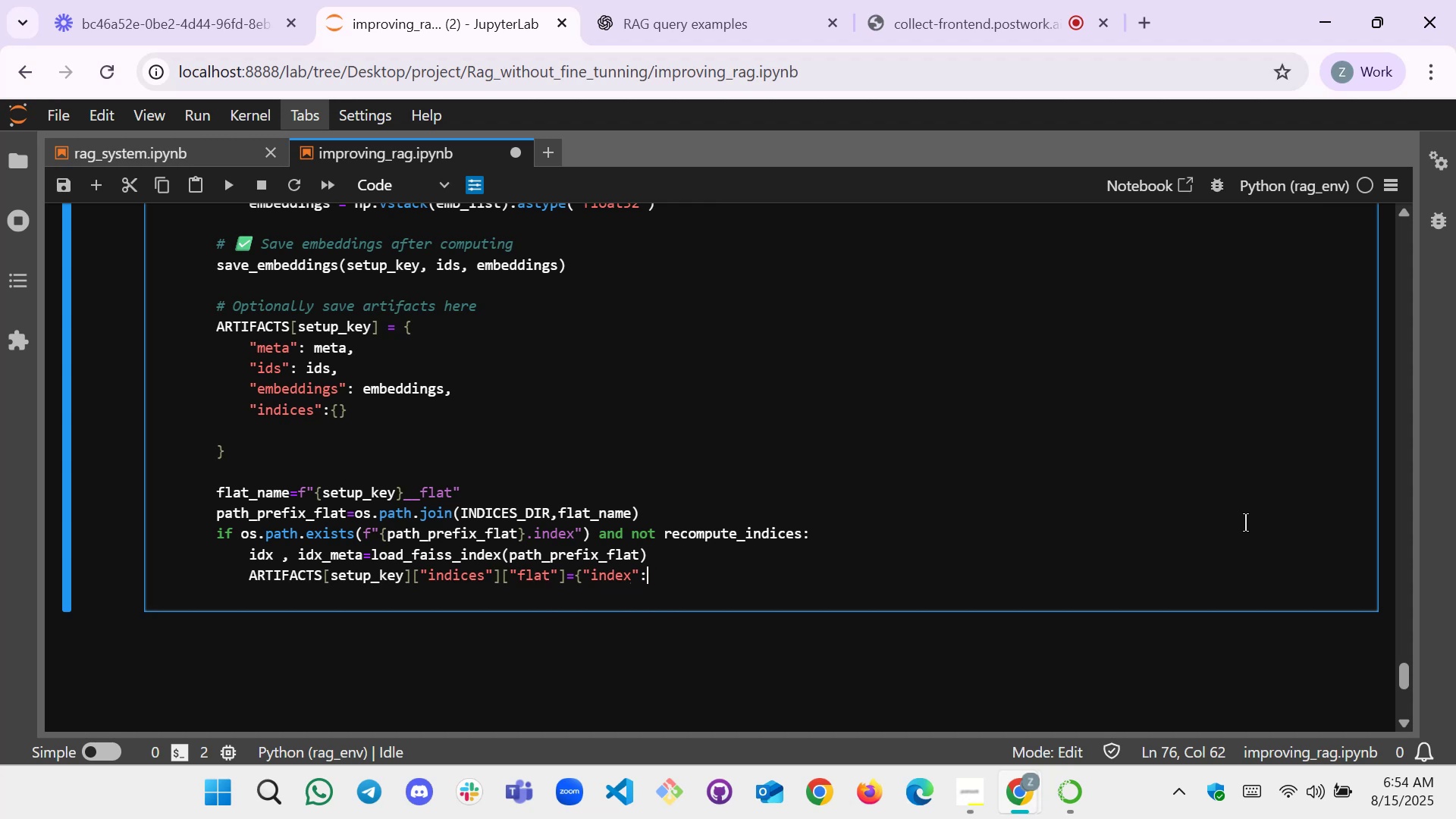 
key(Shift+ShiftLeft)
 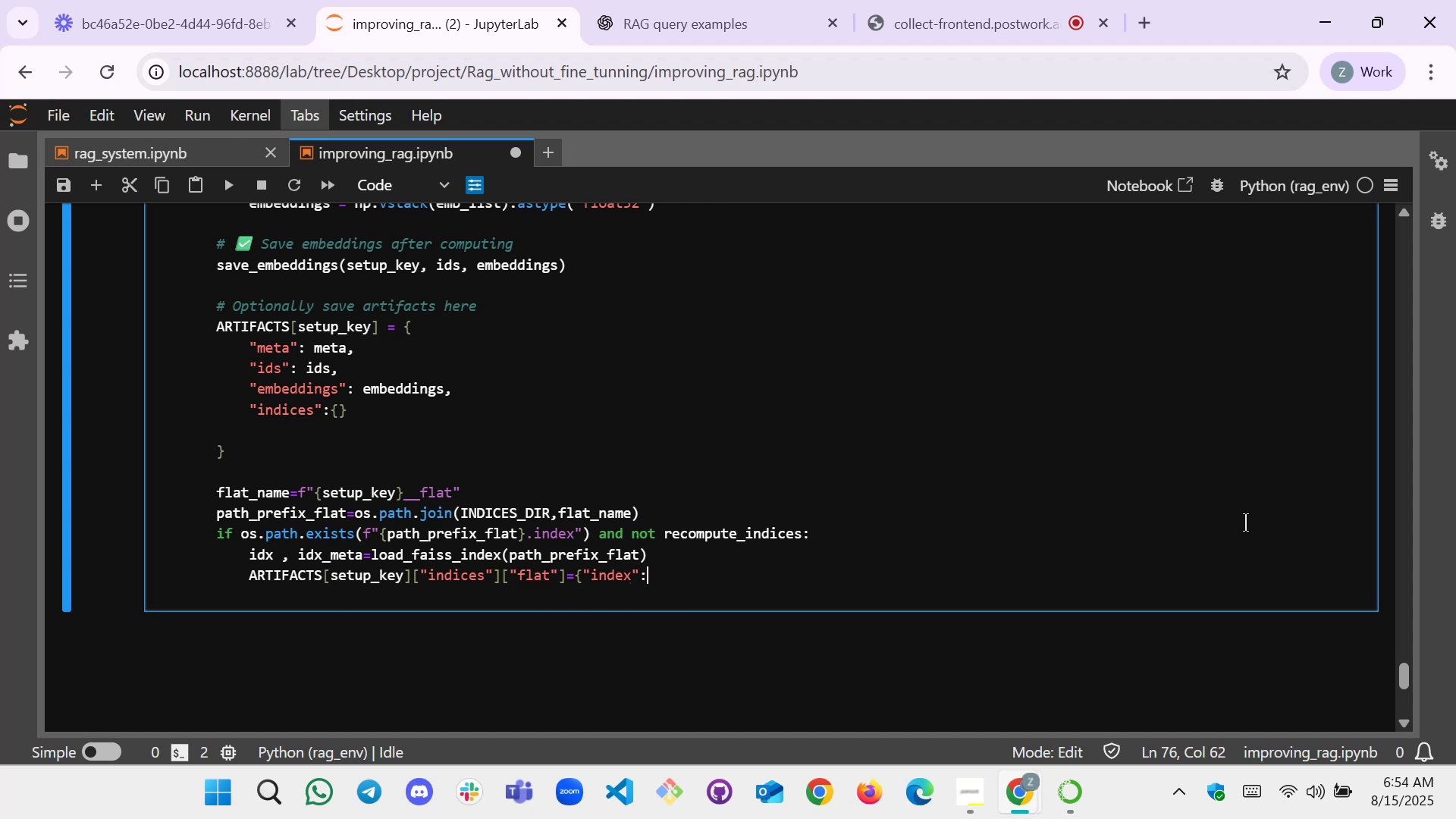 
key(Shift+BracketRight)
 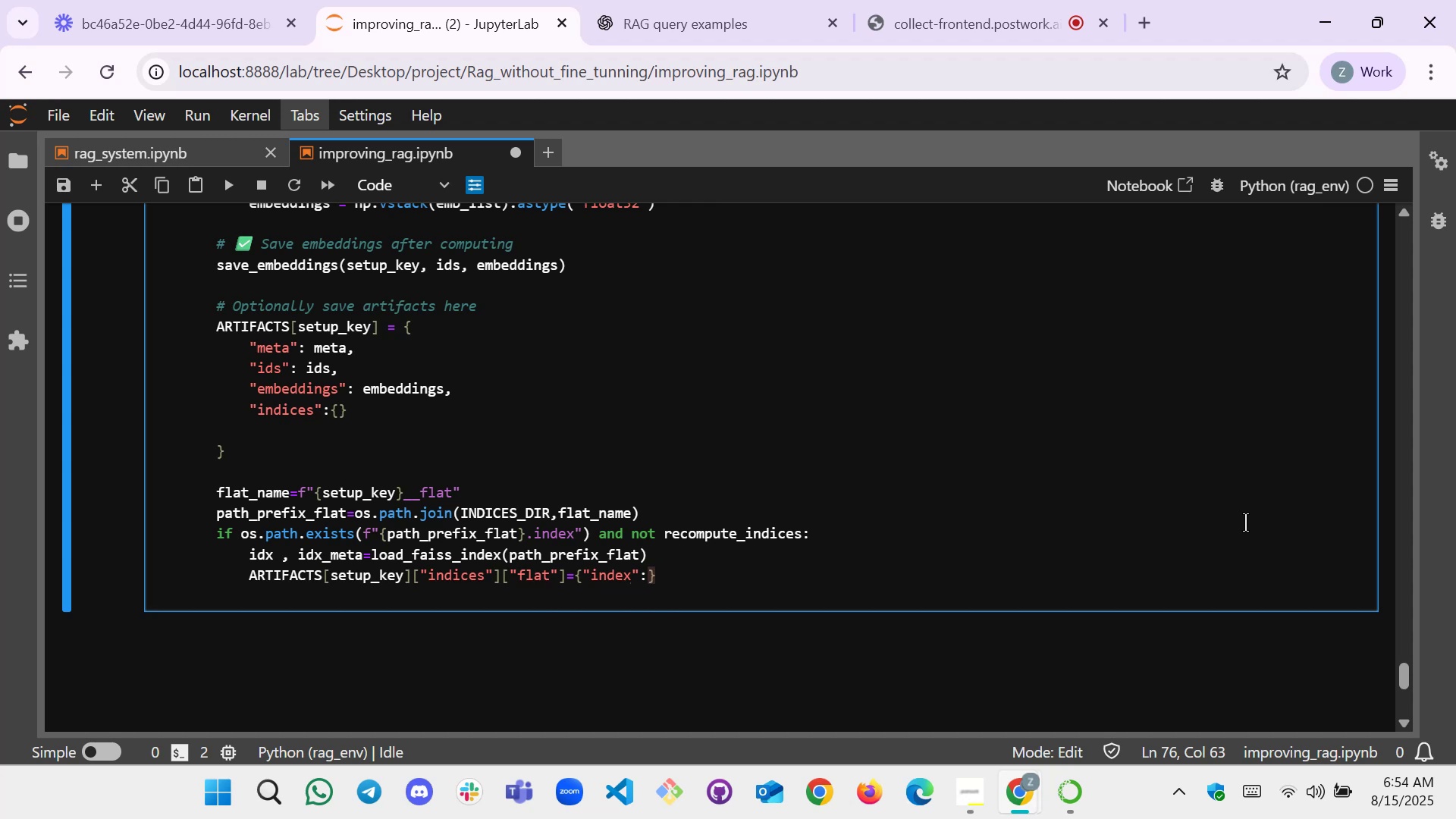 
key(ArrowLeft)
 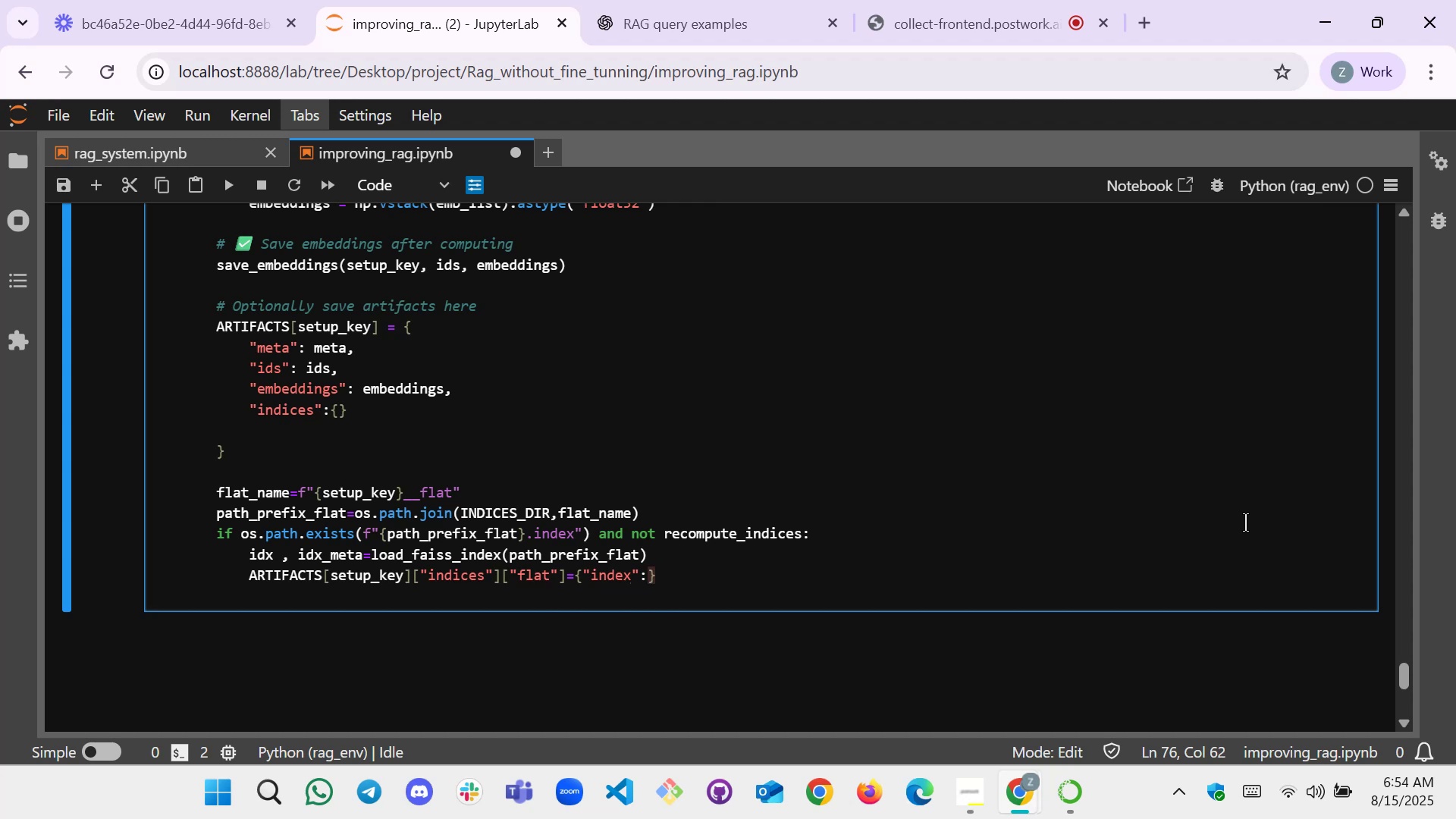 
type(idx, m)
key(Backspace)
type("meta:)
key(Backspace)
type(")
 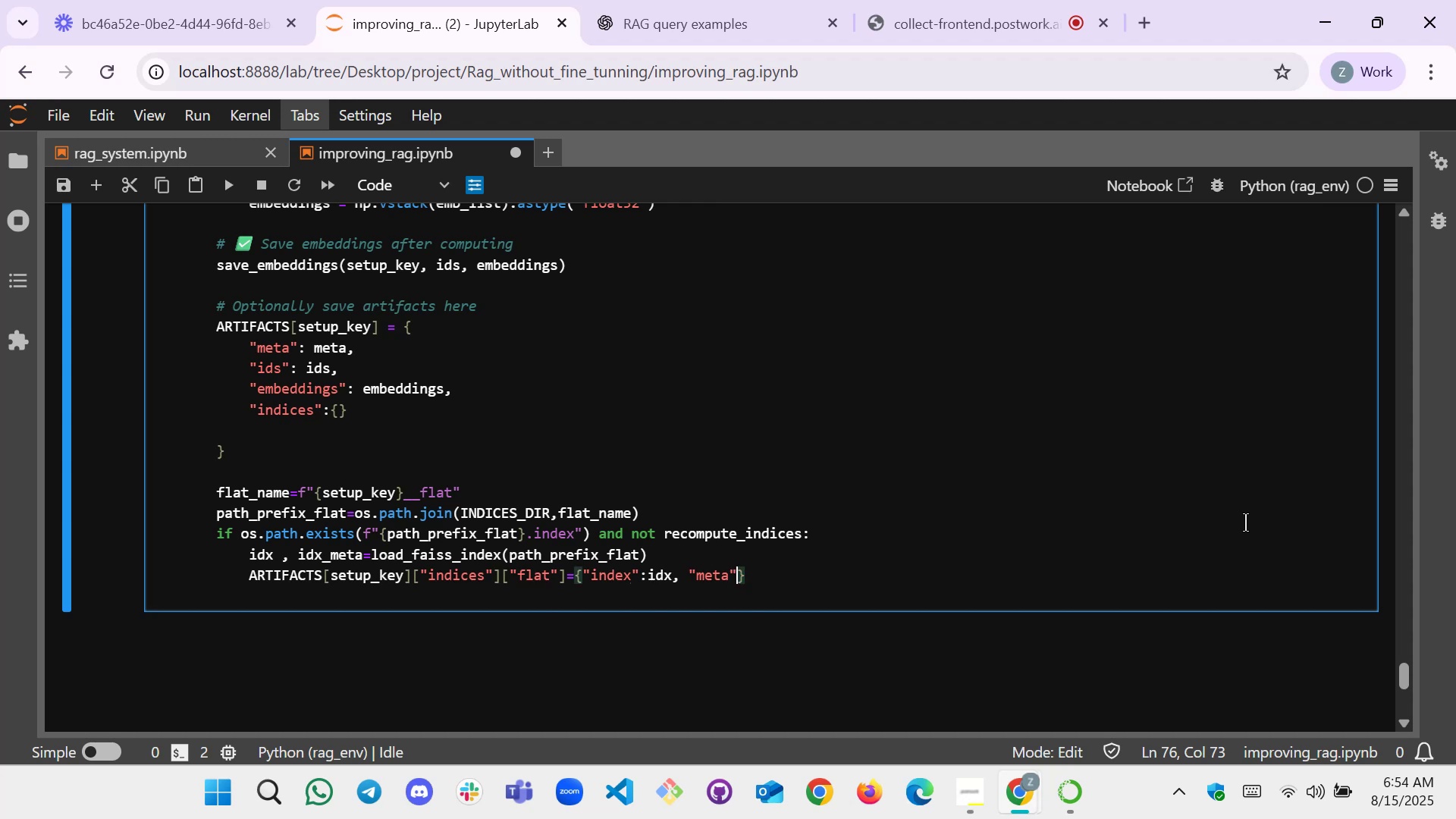 
type(:idx_meta)
 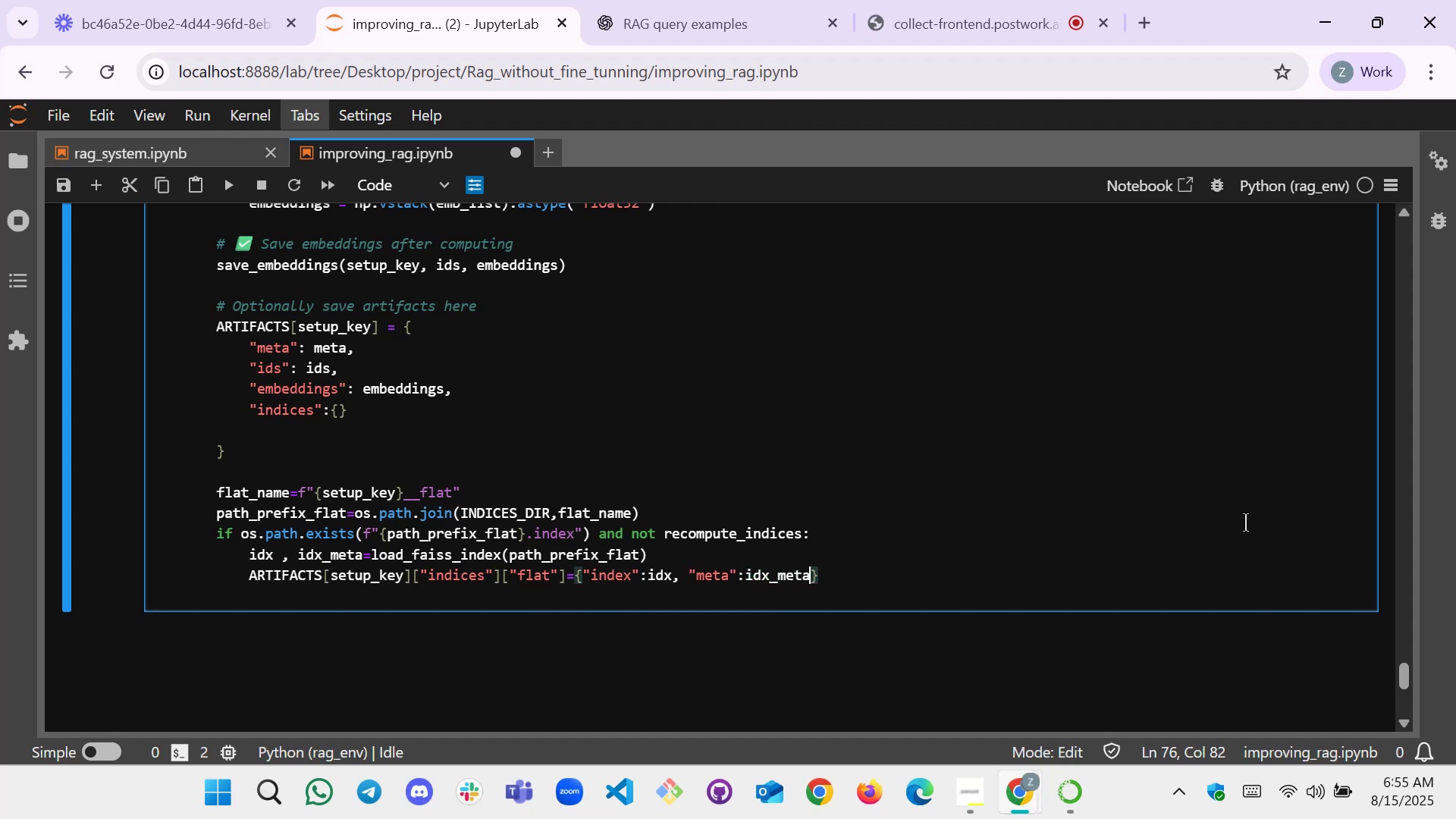 
wait(5.2)
 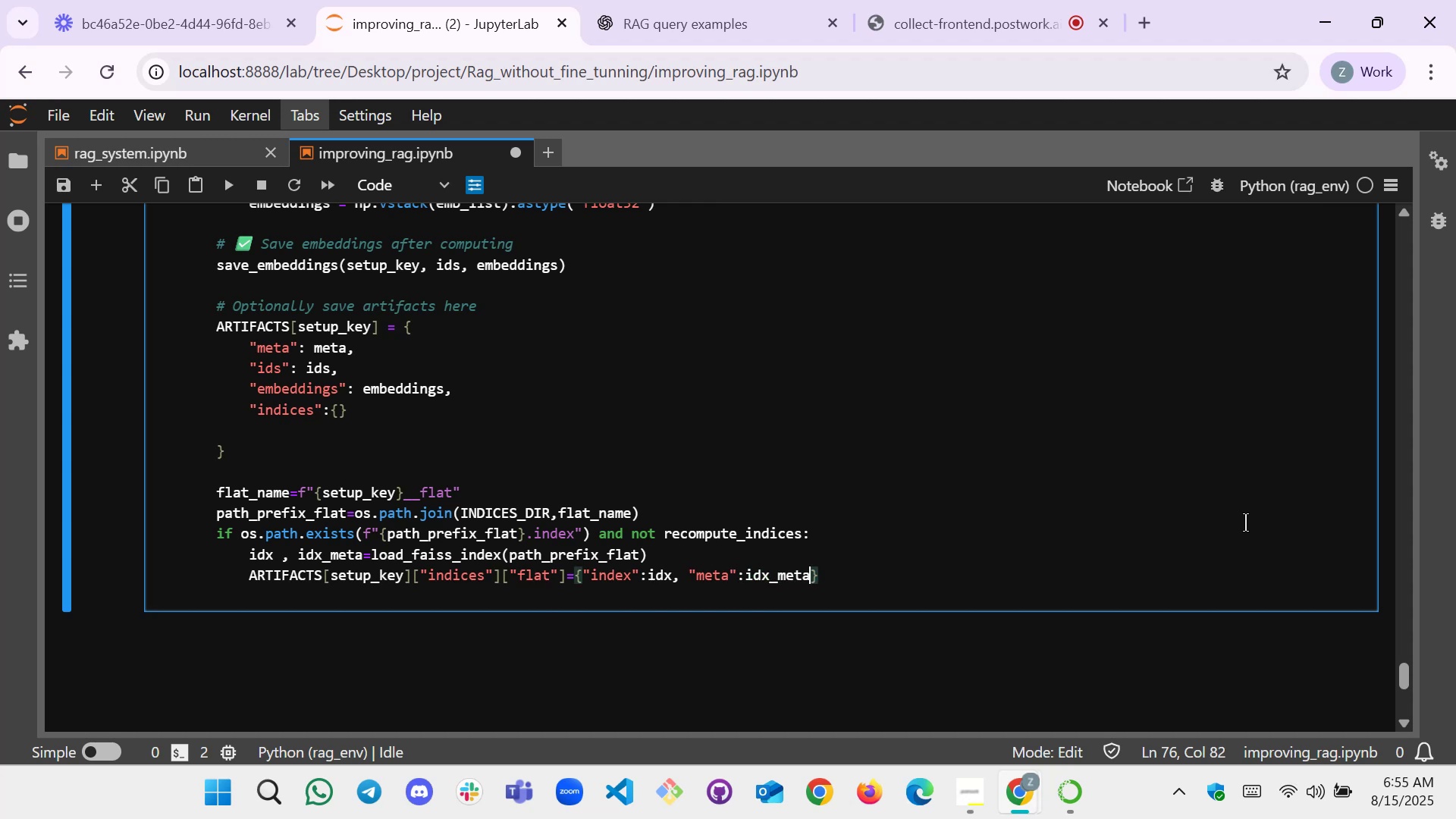 
key(ArrowRight)
 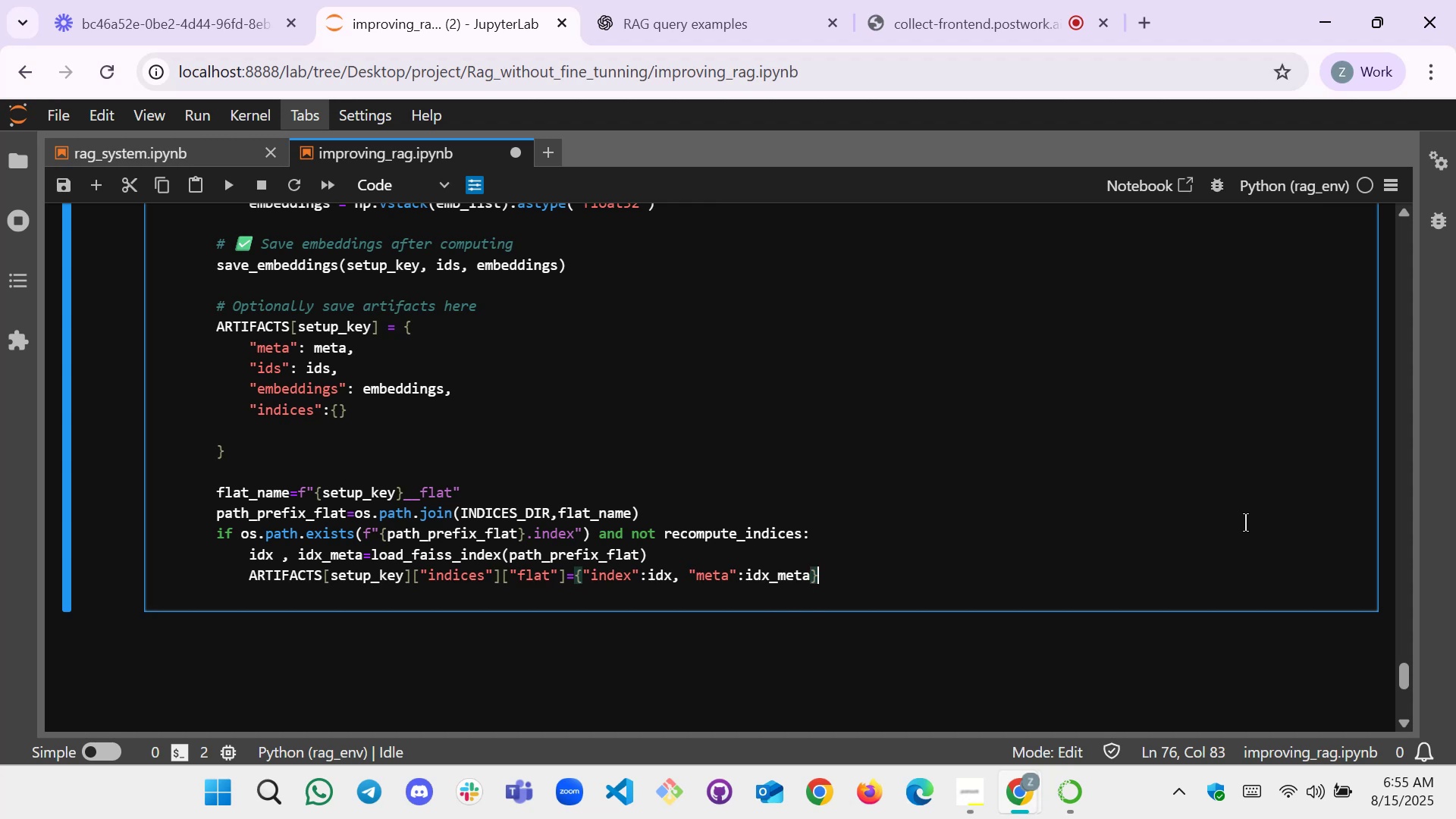 
key(Enter)
 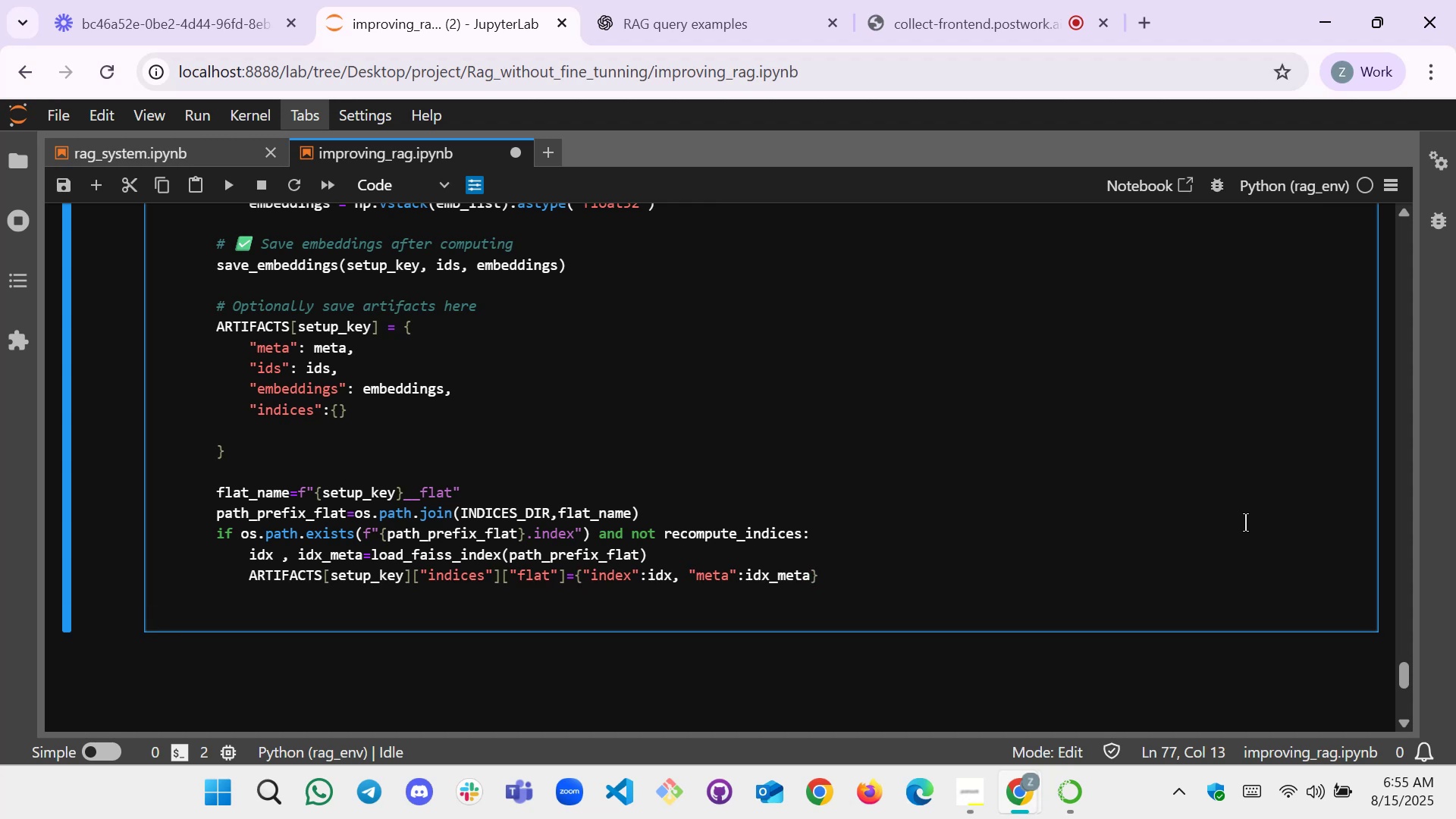 
key(Backspace)
type(else:)
 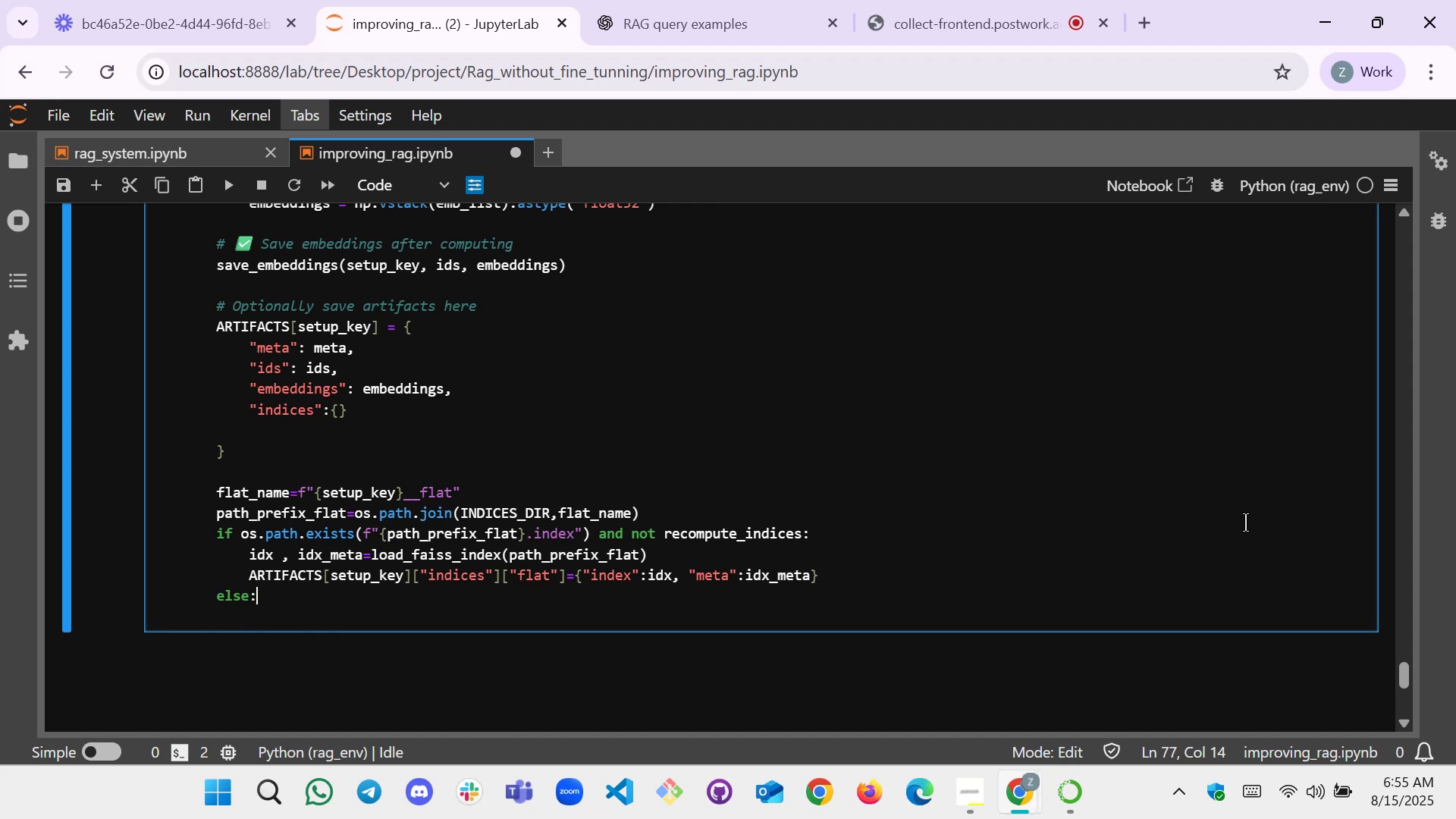 
key(Enter)
 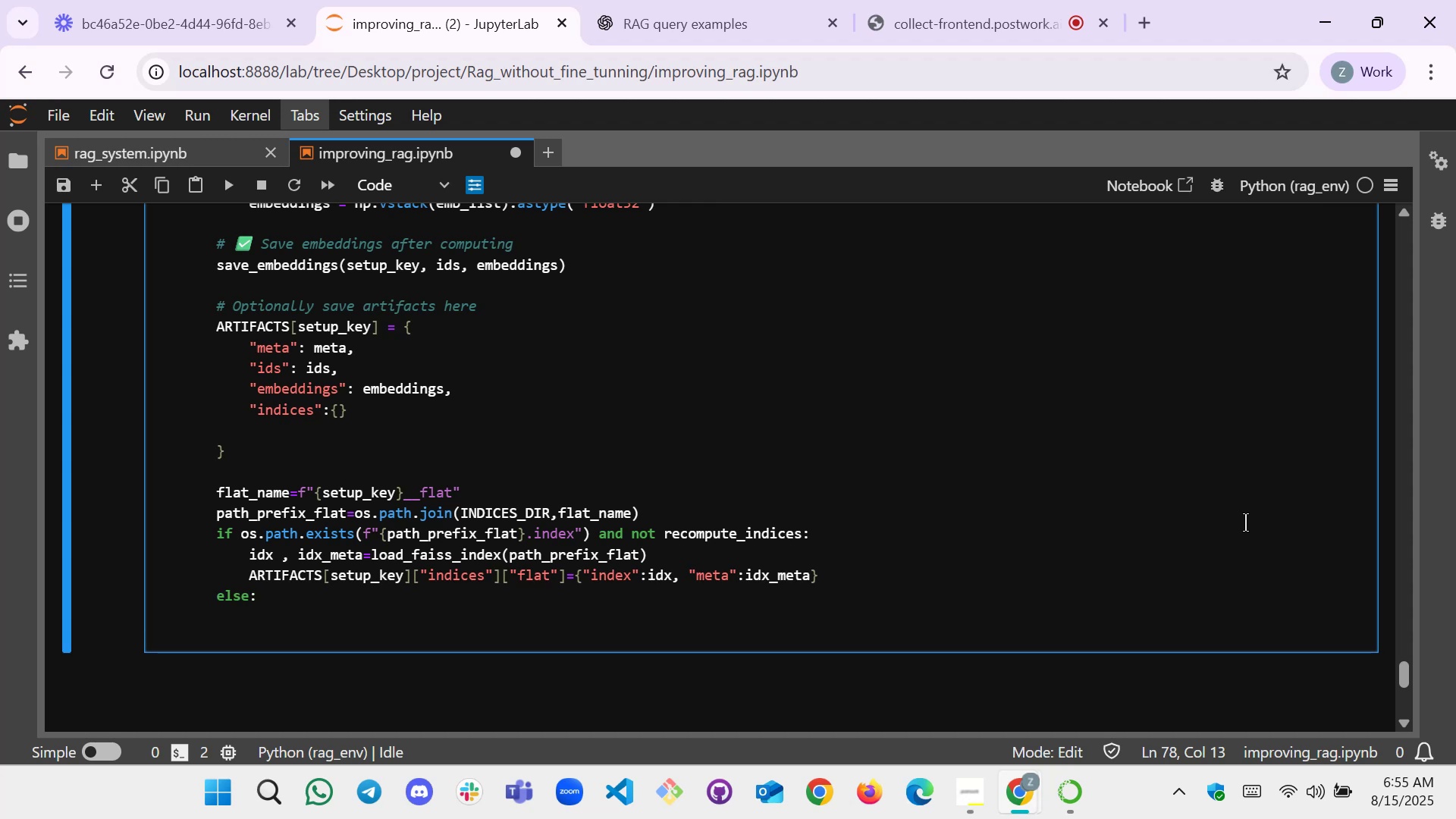 
type(idx,flat=build_index)
key(Tab)
 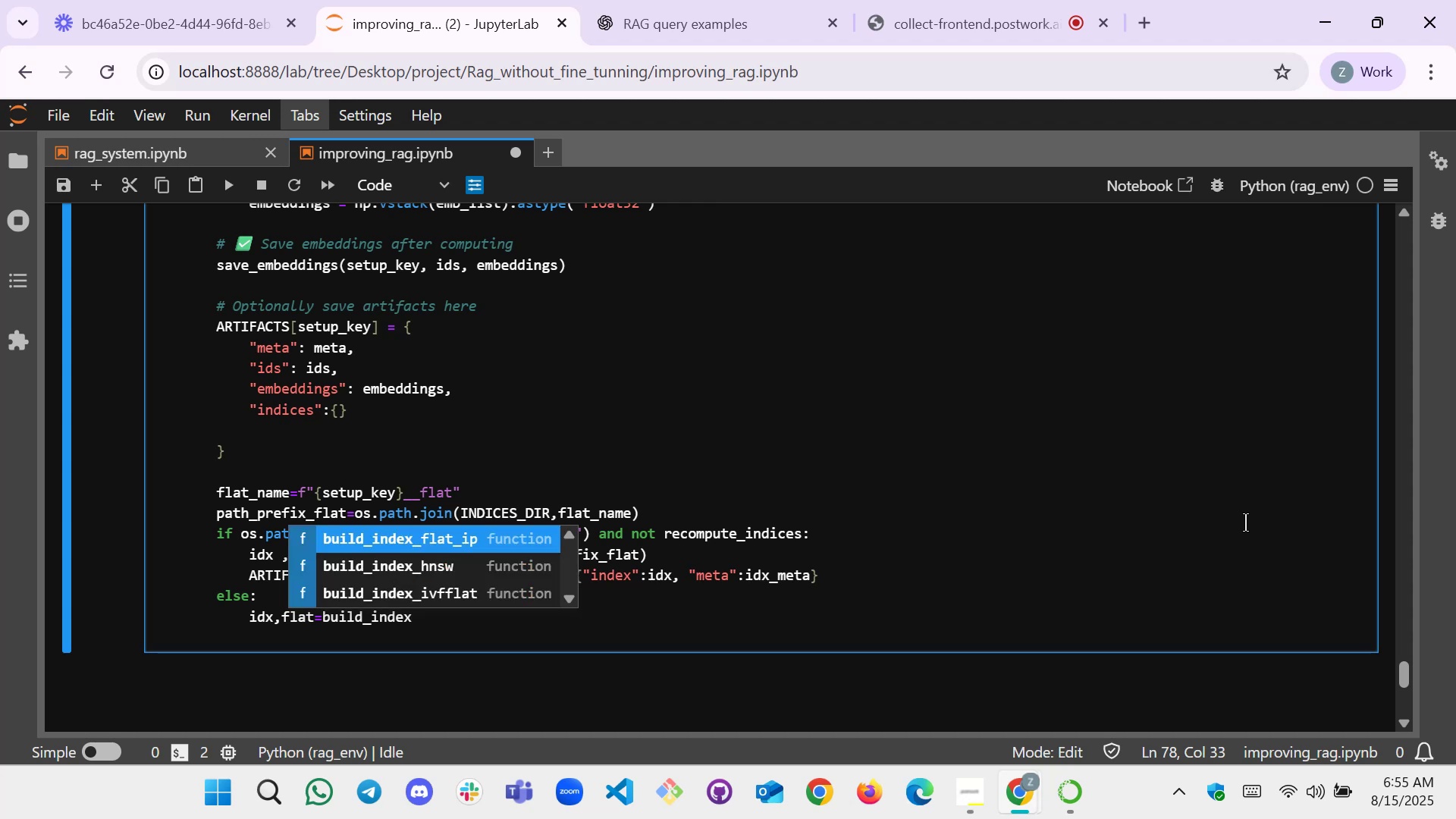 
key(Enter)
 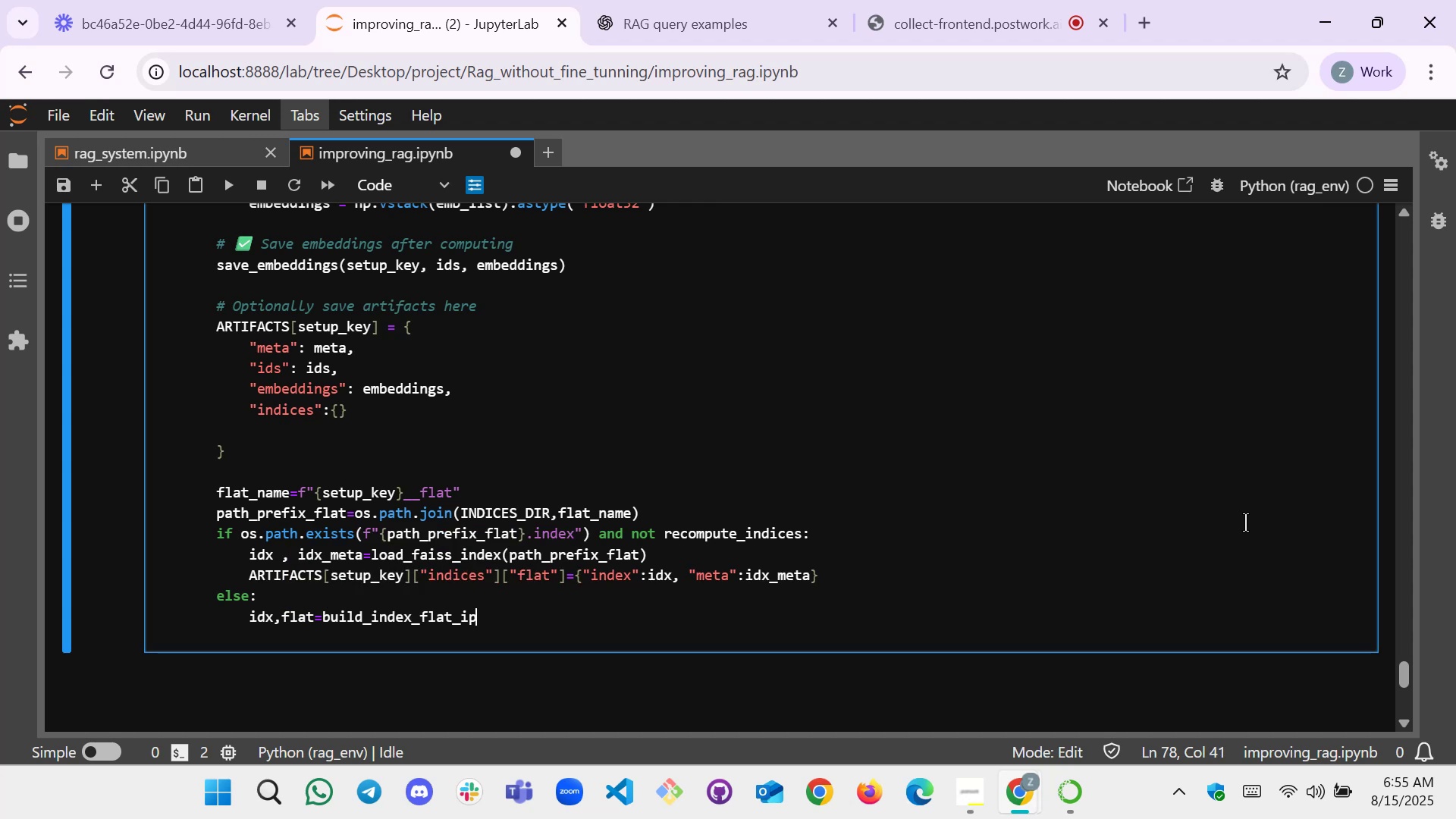 
type((embeddings))
 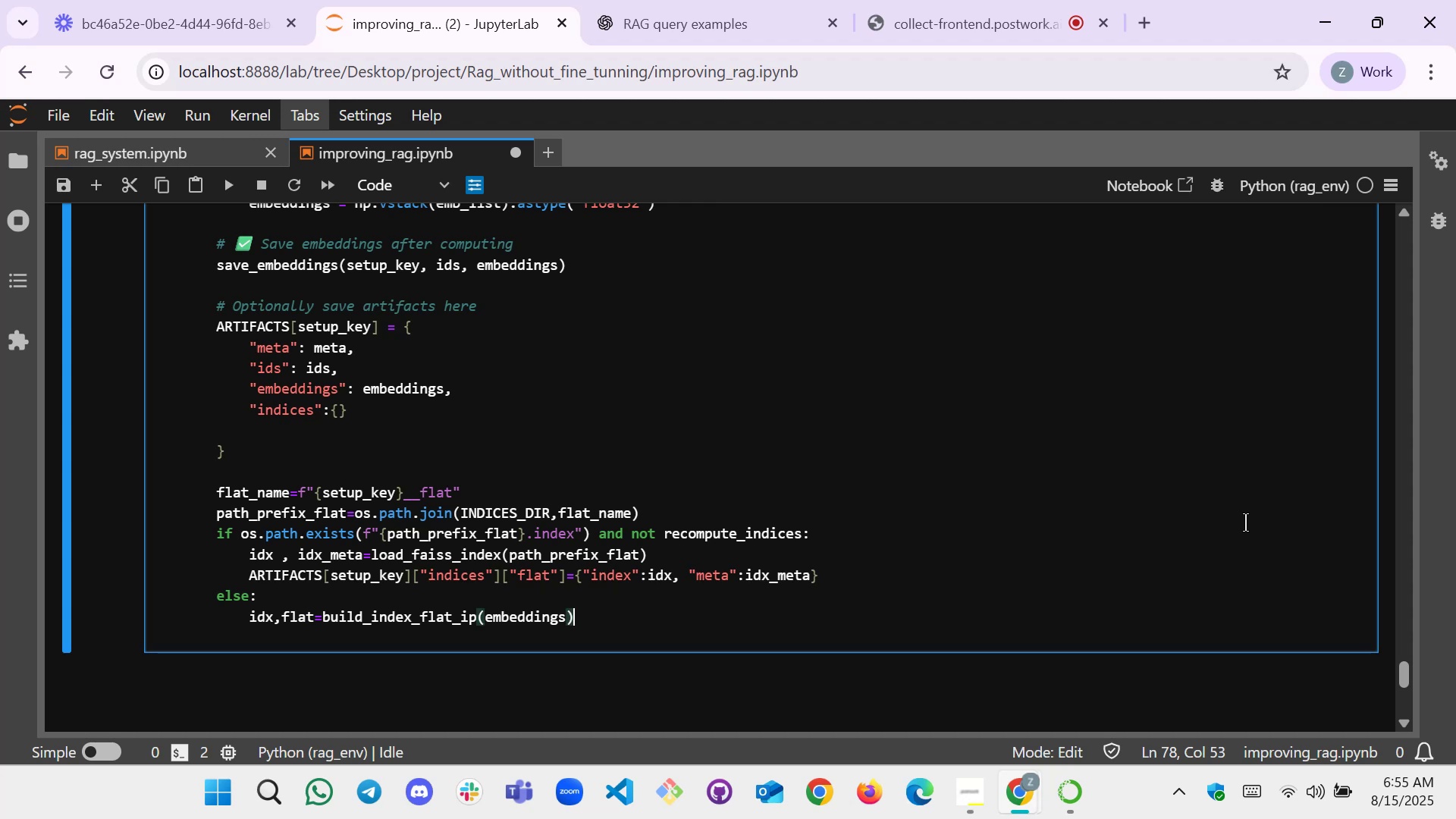 
key(Enter)
 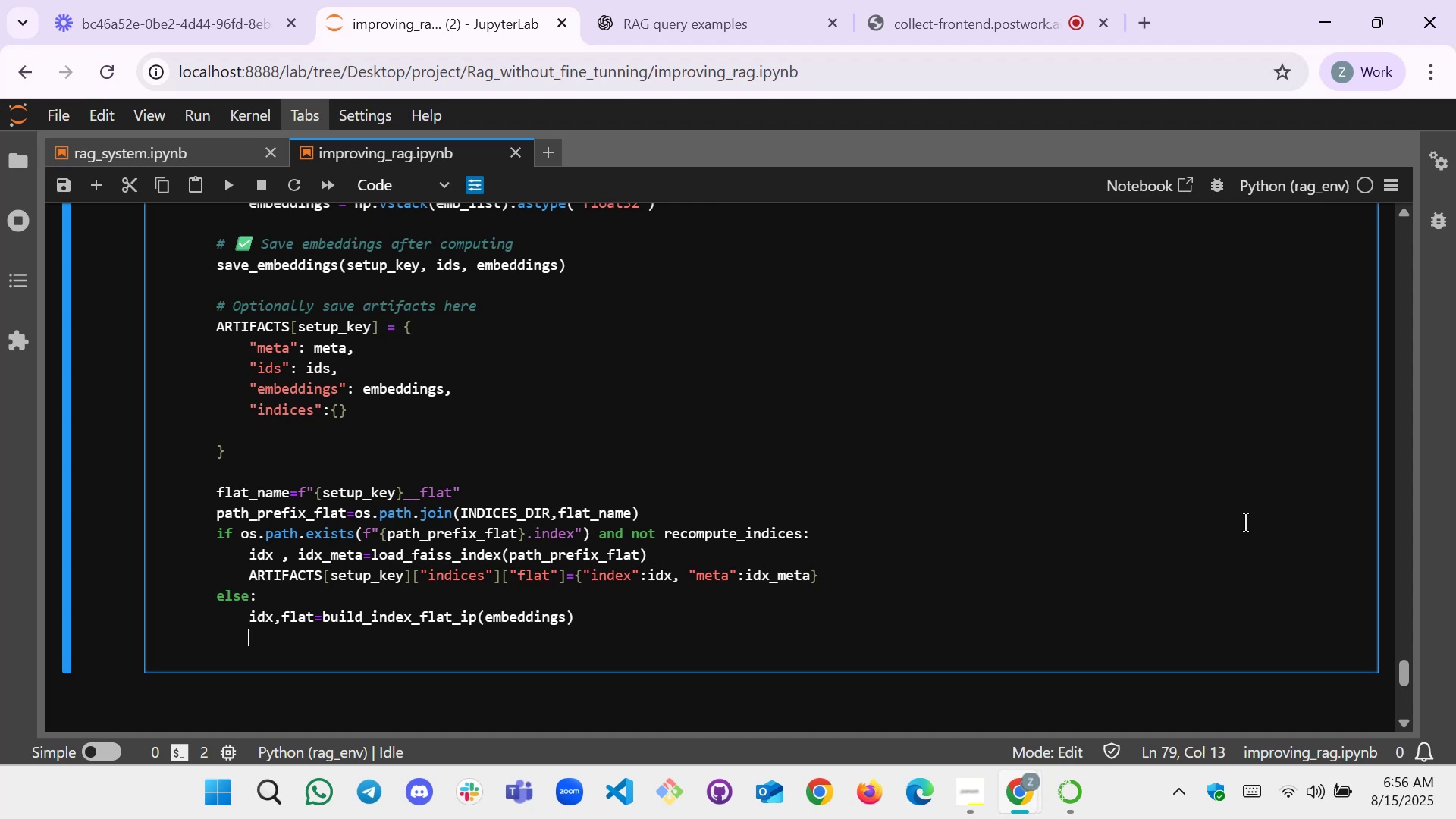 
wait(42.57)
 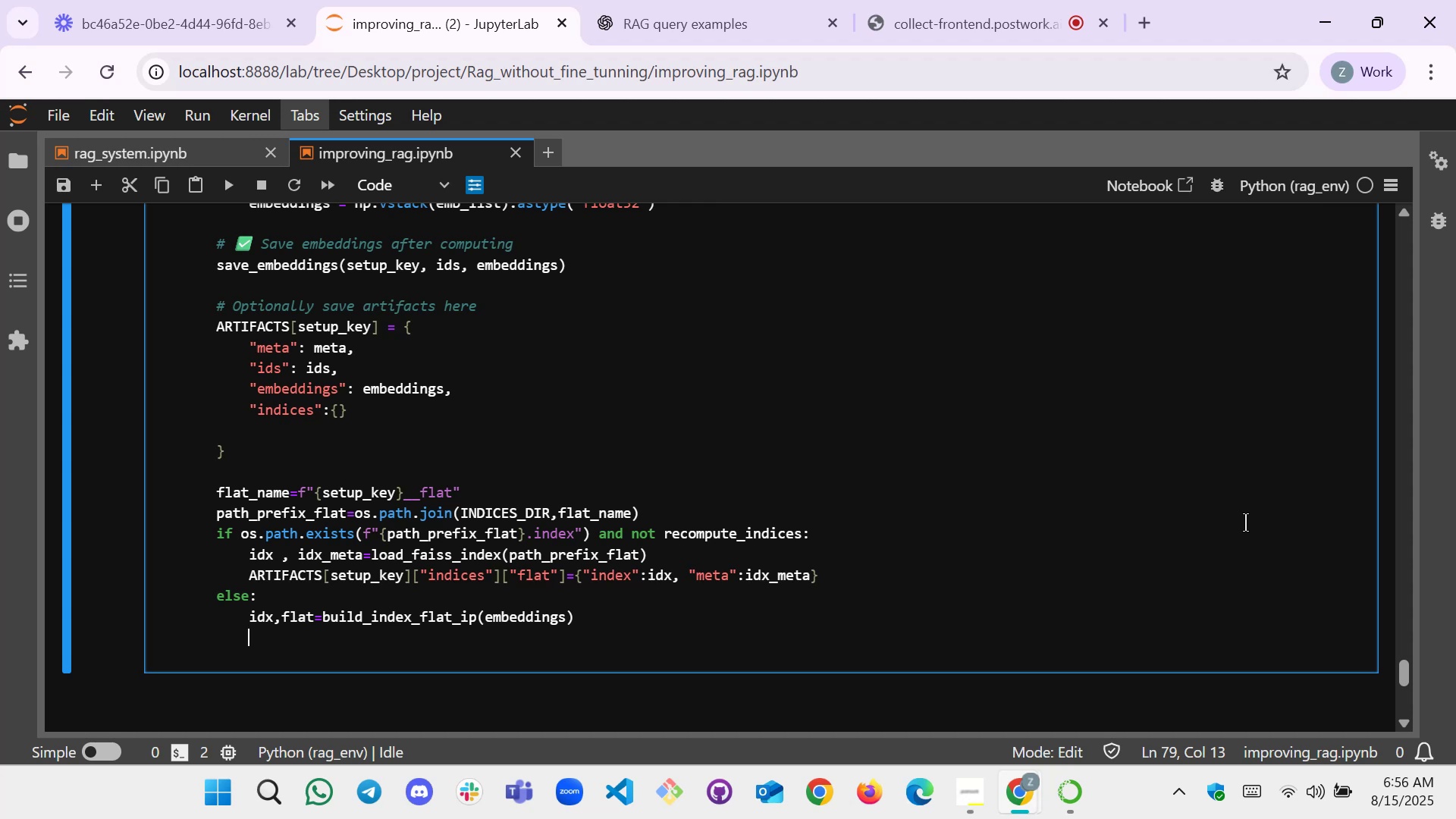 
key(Backspace)
type(sav)
key(Backspace)
key(Backspace)
type(save/)
key(Backspace)
key(Backspace)
key(Backspace)
key(Backspace)
key(Backspace)
type(ave.faiis)
key(Backspace)
key(Backspace)
type(ss)
 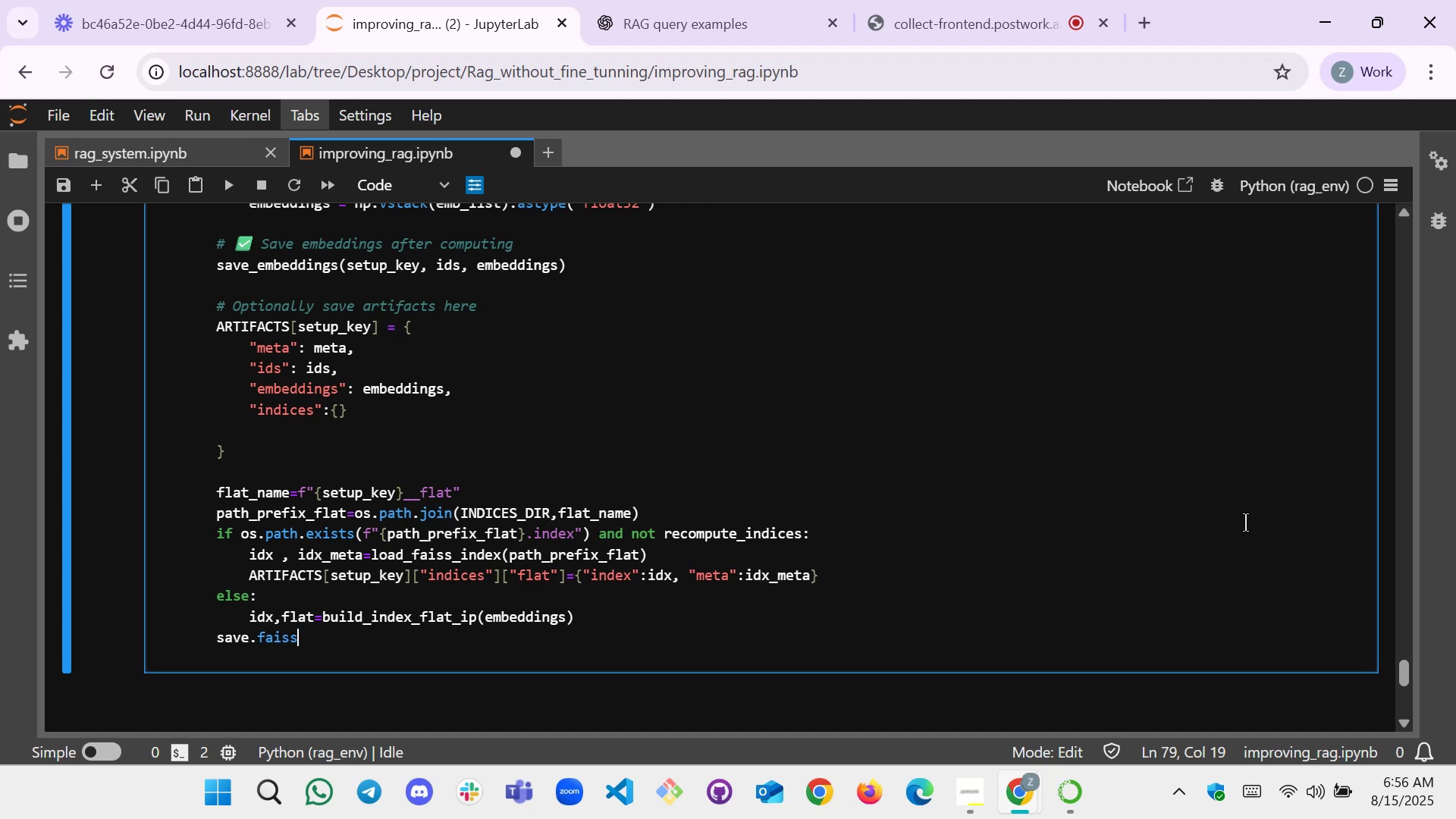 
wait(5.27)
 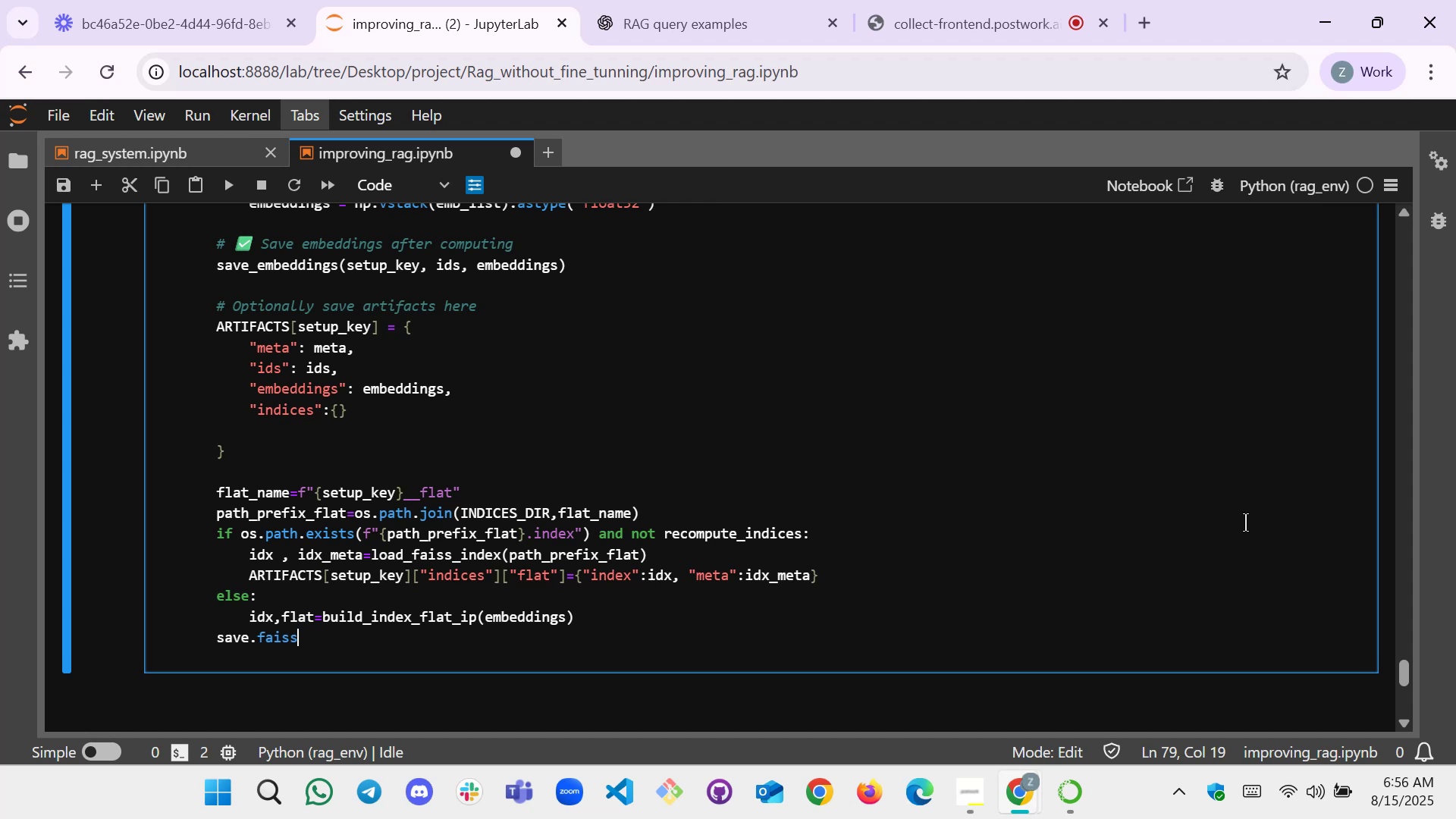 
key(Tab)
type())
key(Backspace)
type(_inde)
key(Tab)
type(x)
 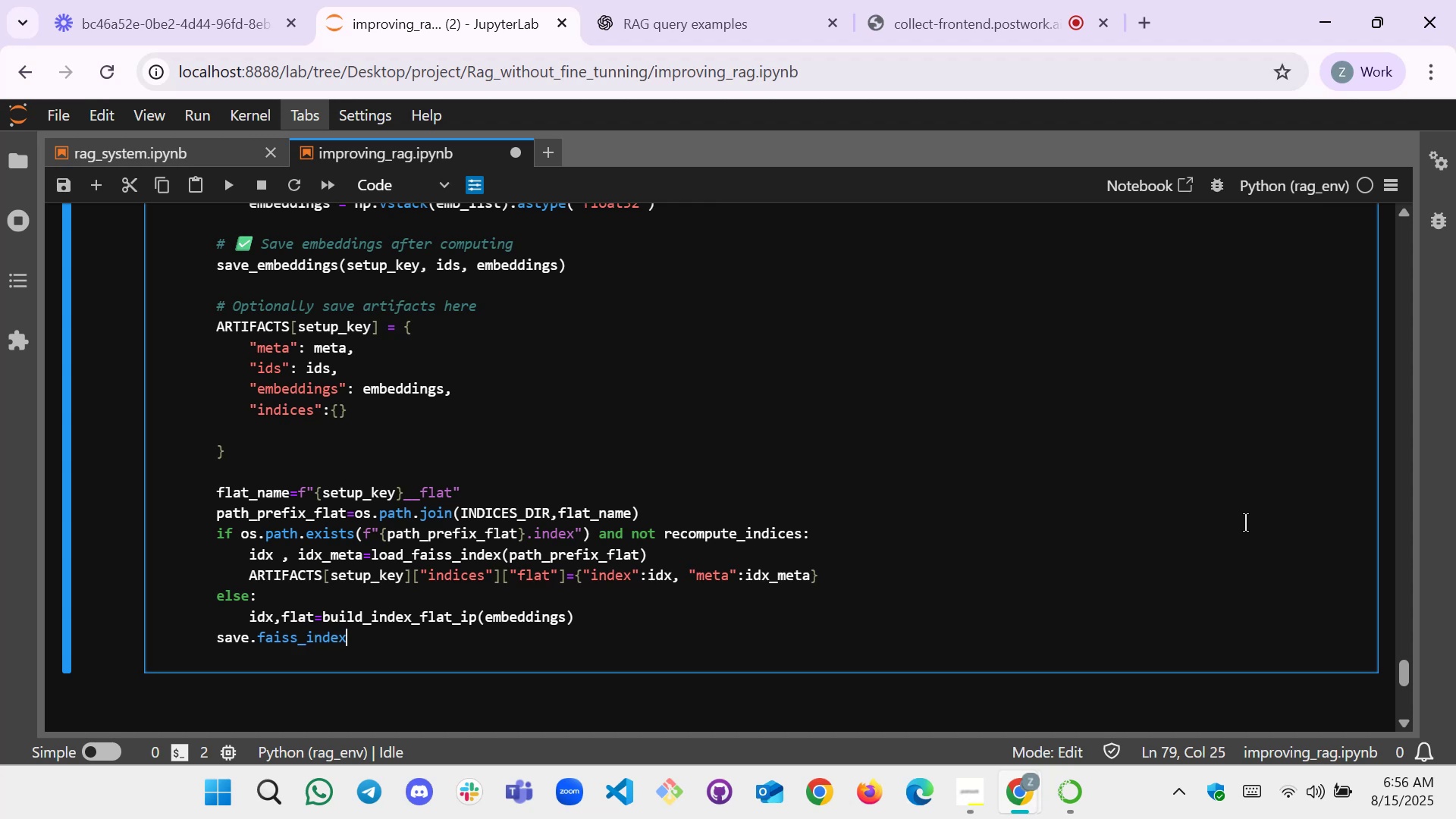 
wait(5.56)
 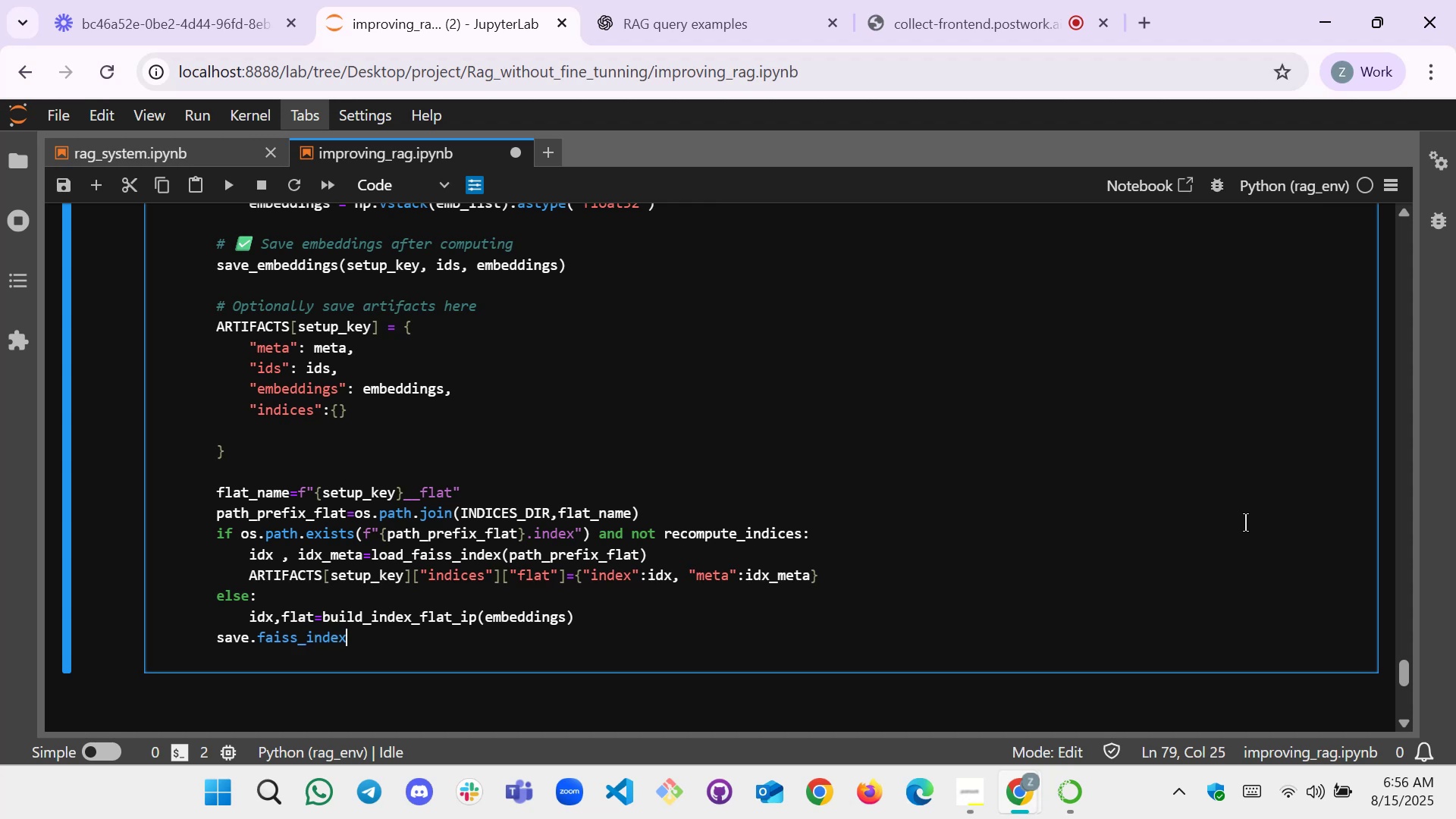 
type((idx_flat,meta,path,)
key(Backspace)
type(_predi)
key(Backspace)
key(Backspace)
type(fix+)
key(Backspace)
type(_flat)
 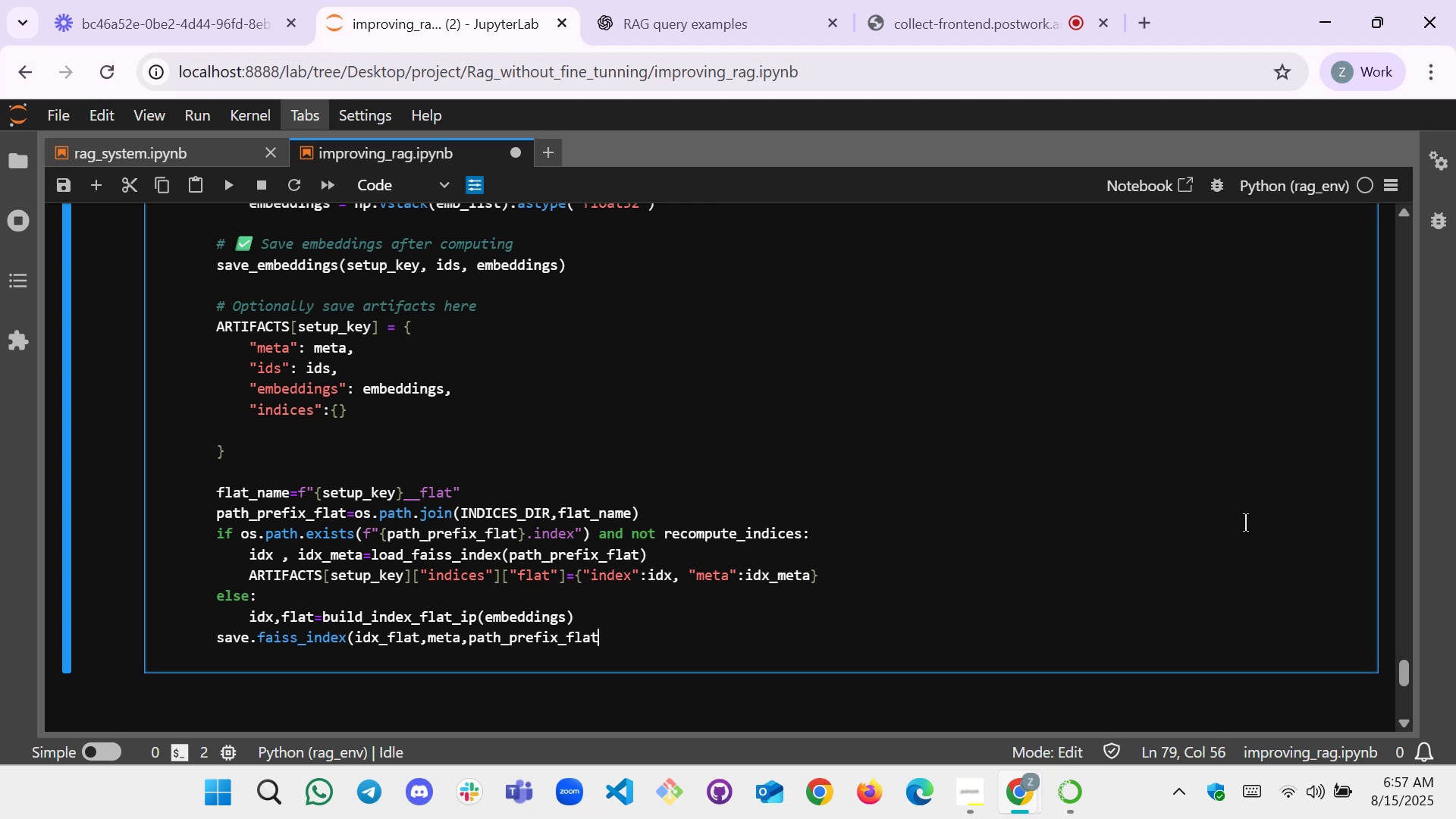 
key(Shift+0)
 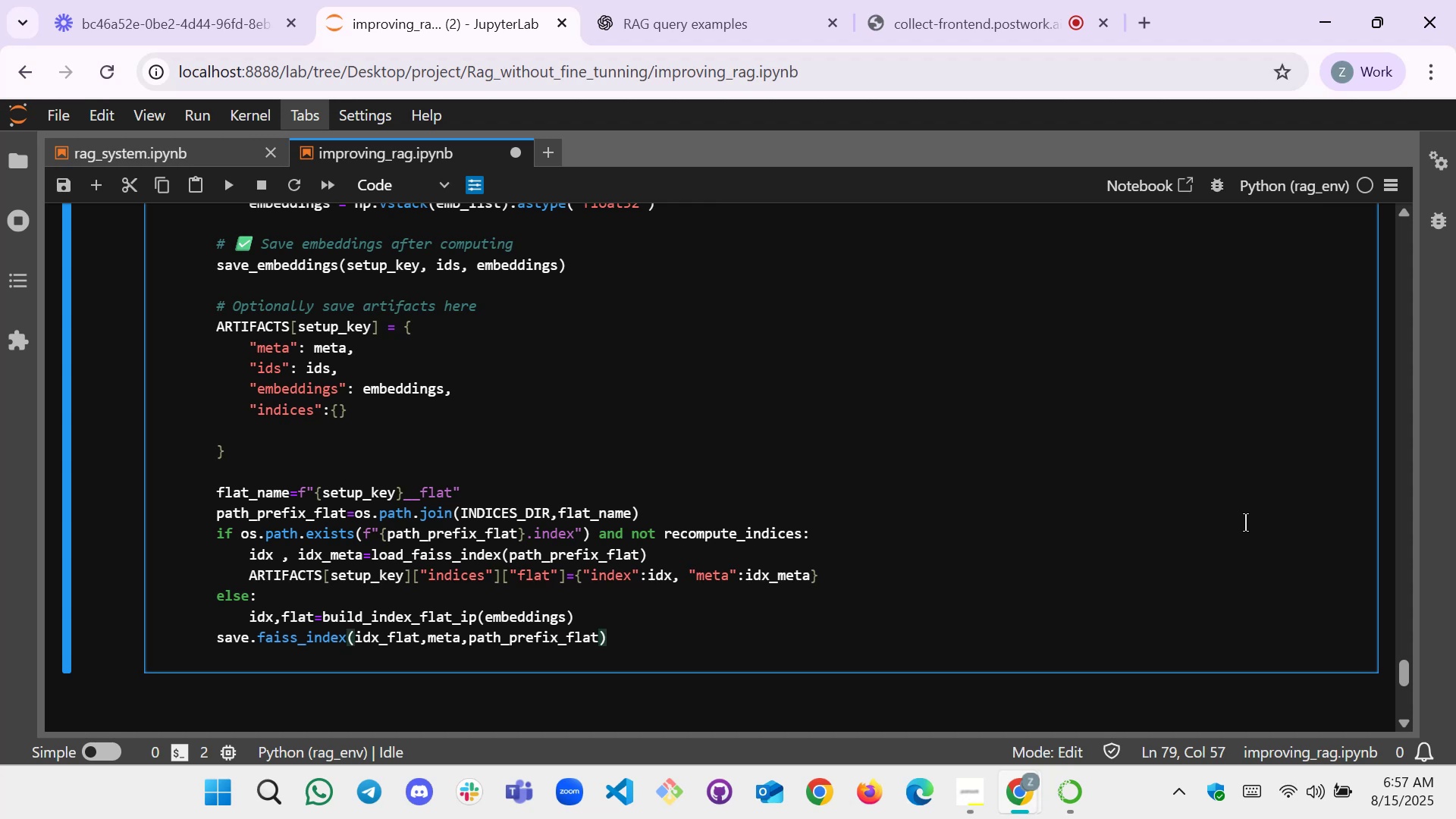 
key(Enter)
 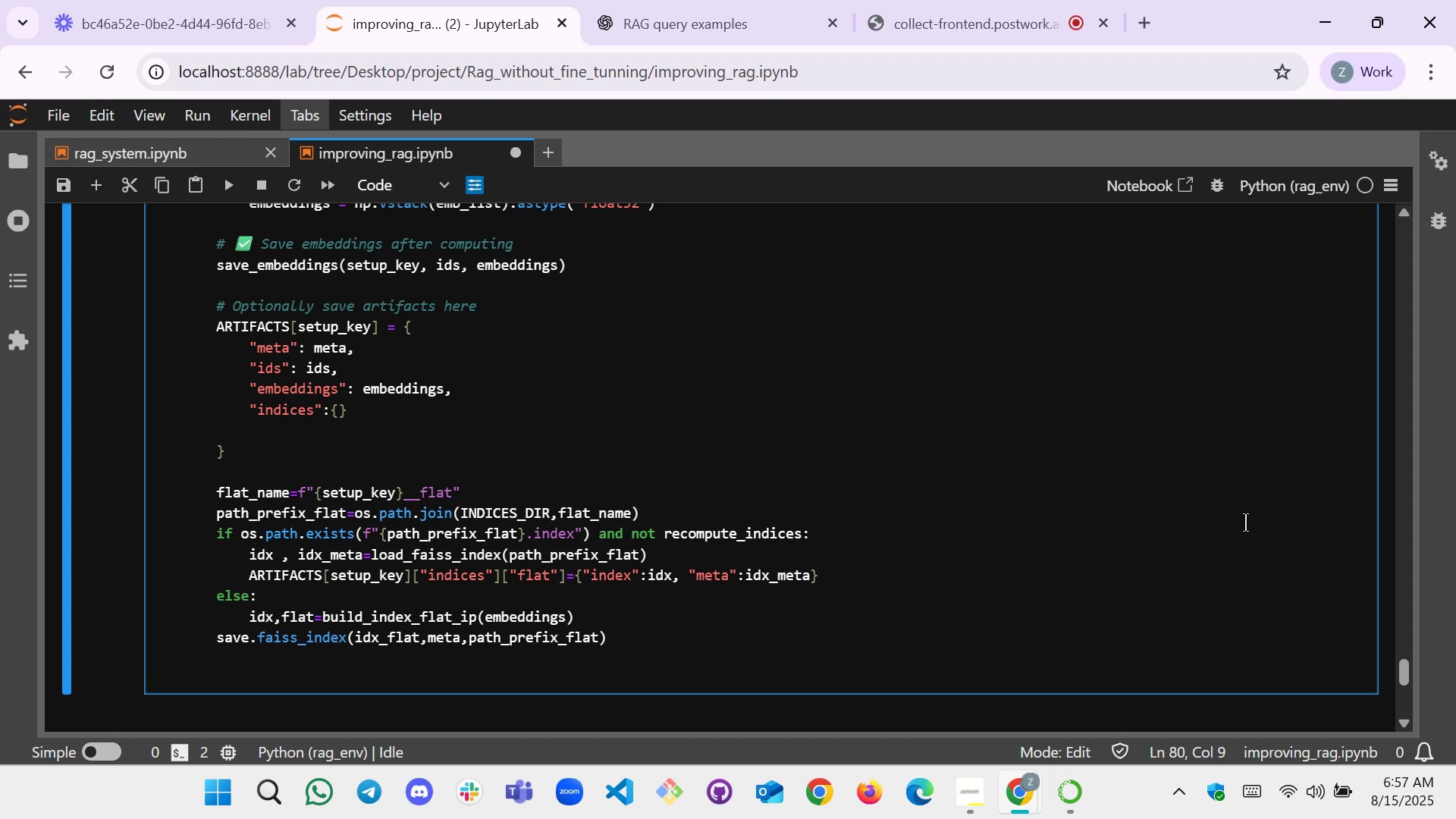 
wait(19.37)
 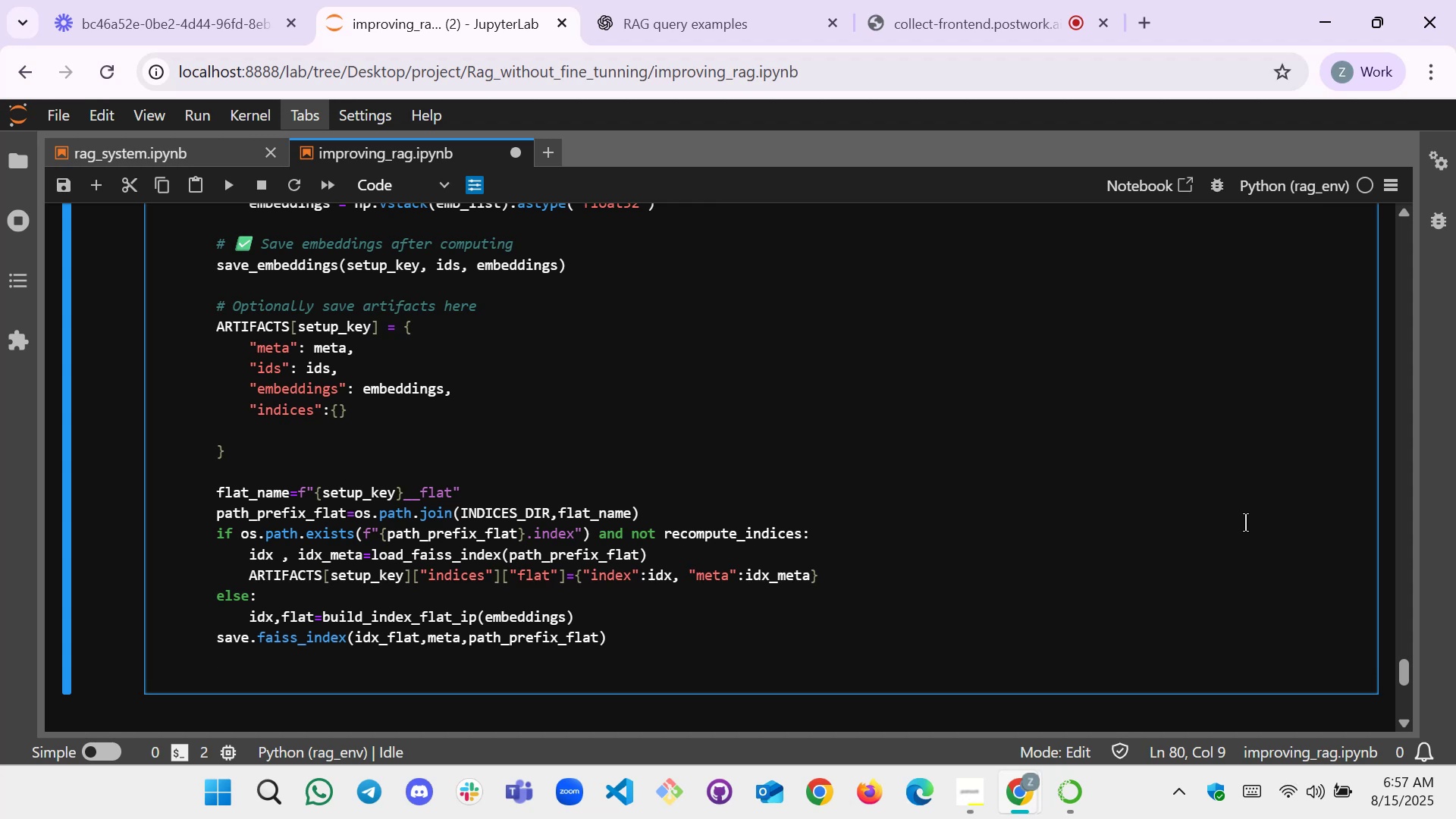 
key(ArrowUp)
 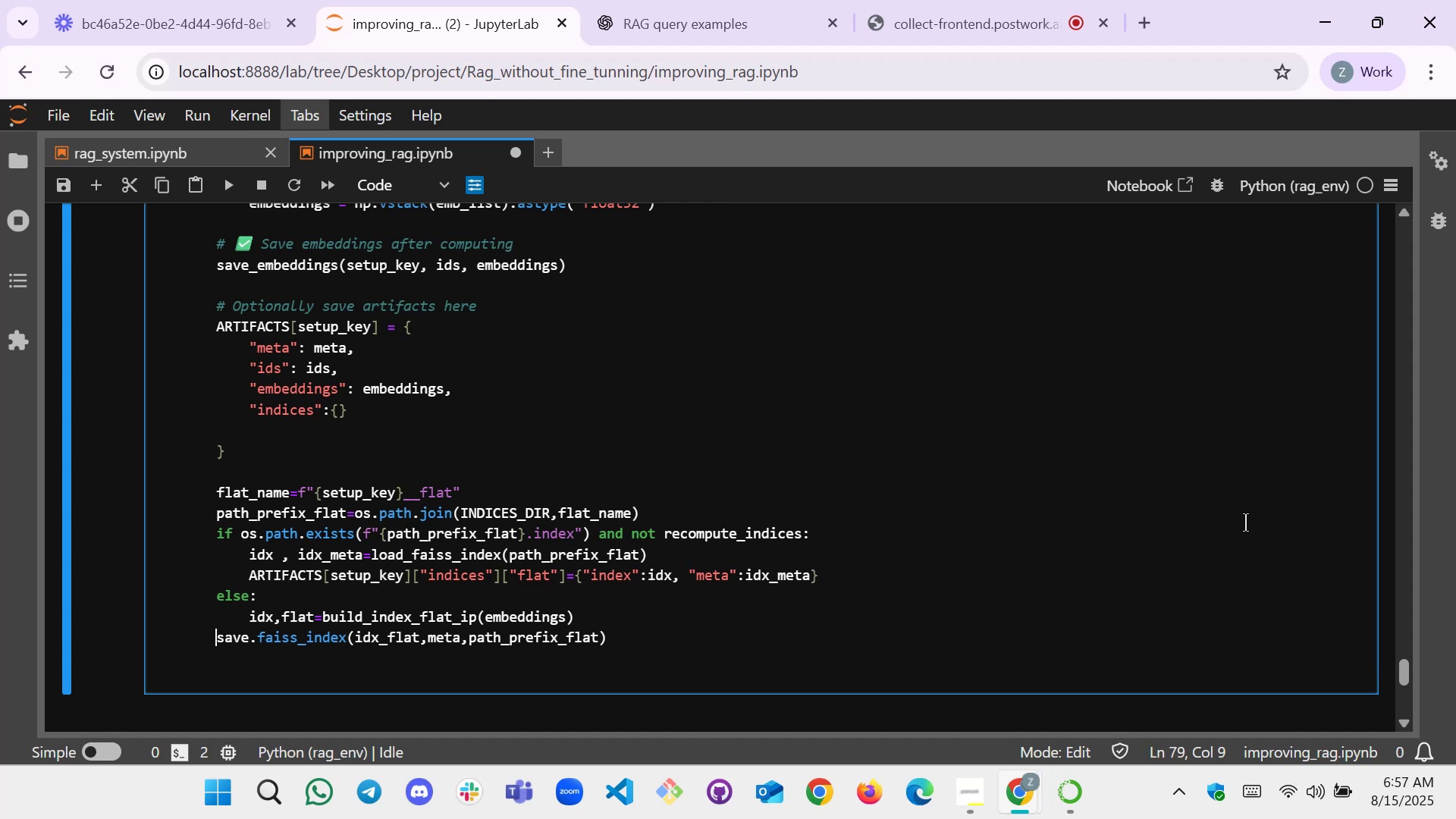 
key(ArrowRight)
 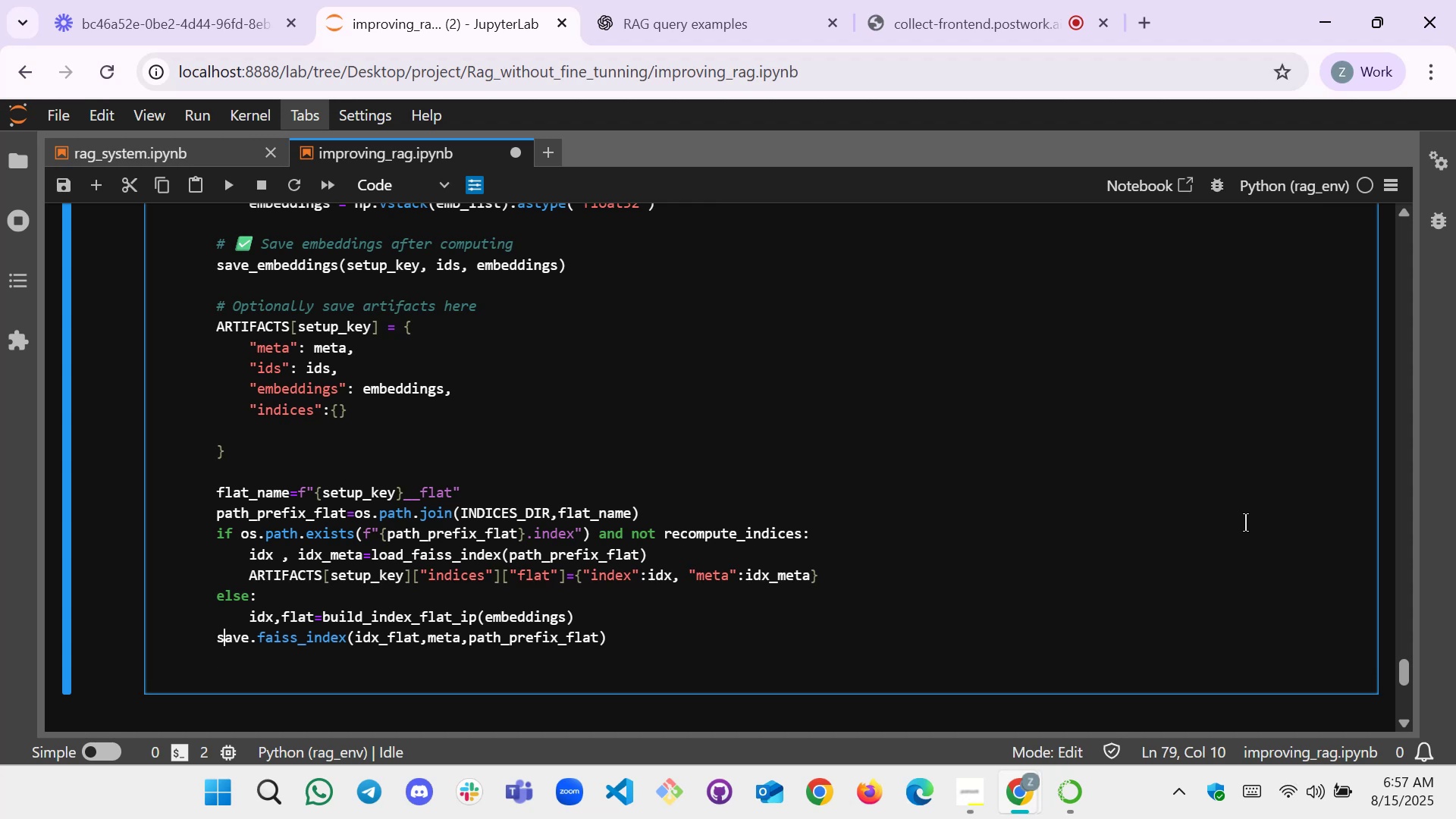 
hold_key(key=ArrowRight, duration=0.51)
 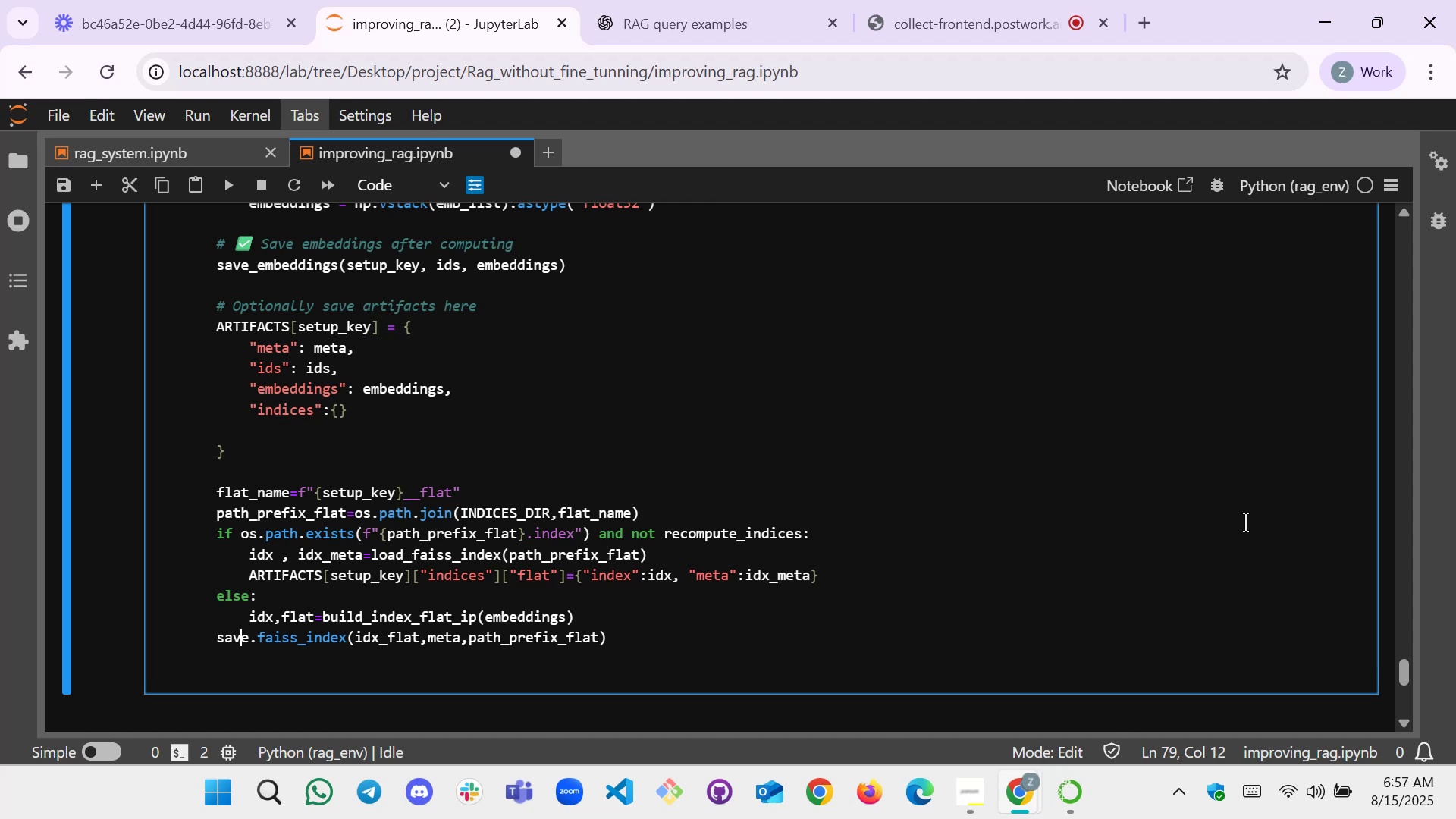 
key(ArrowRight)
 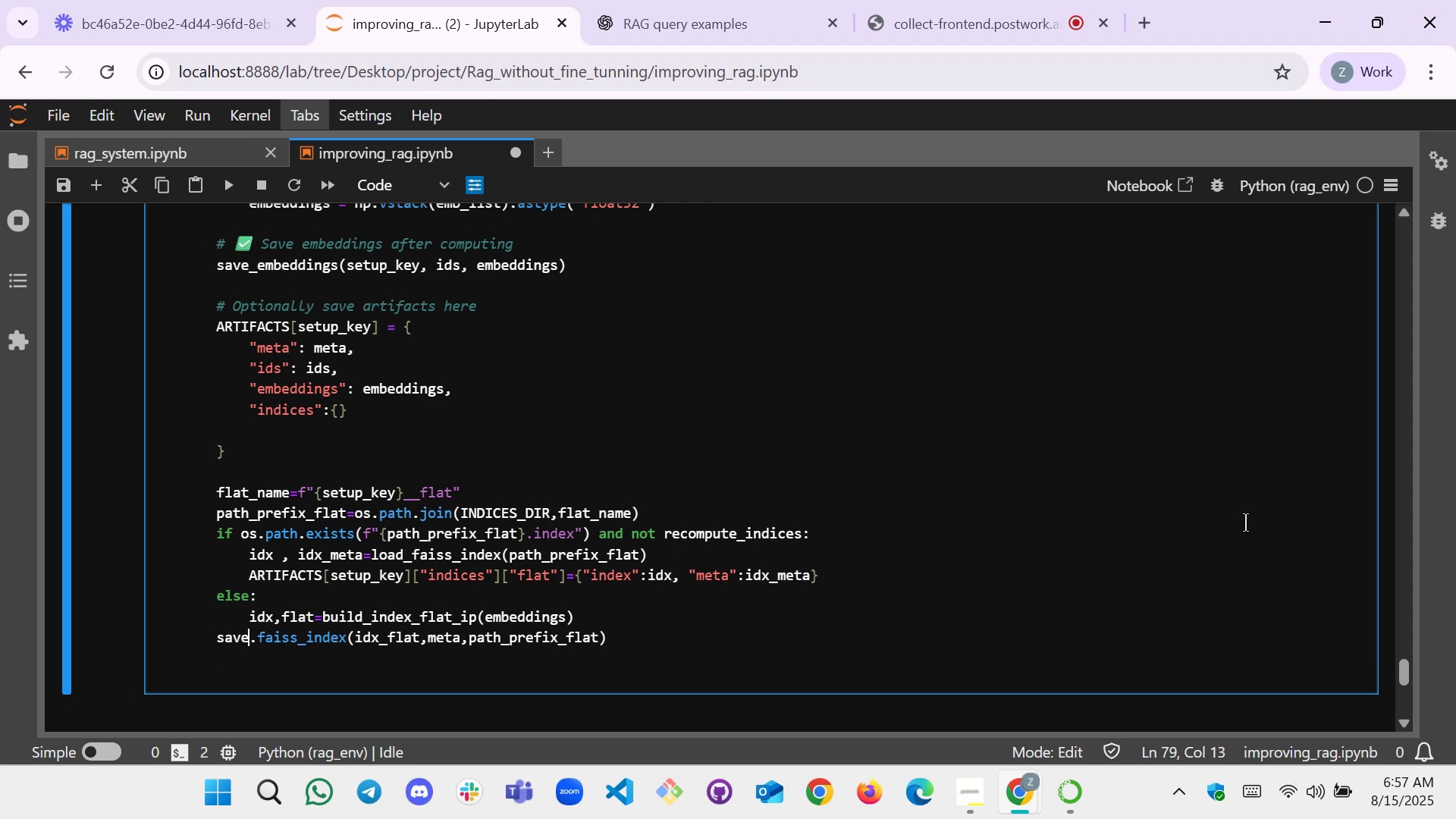 
key(ArrowRight)
 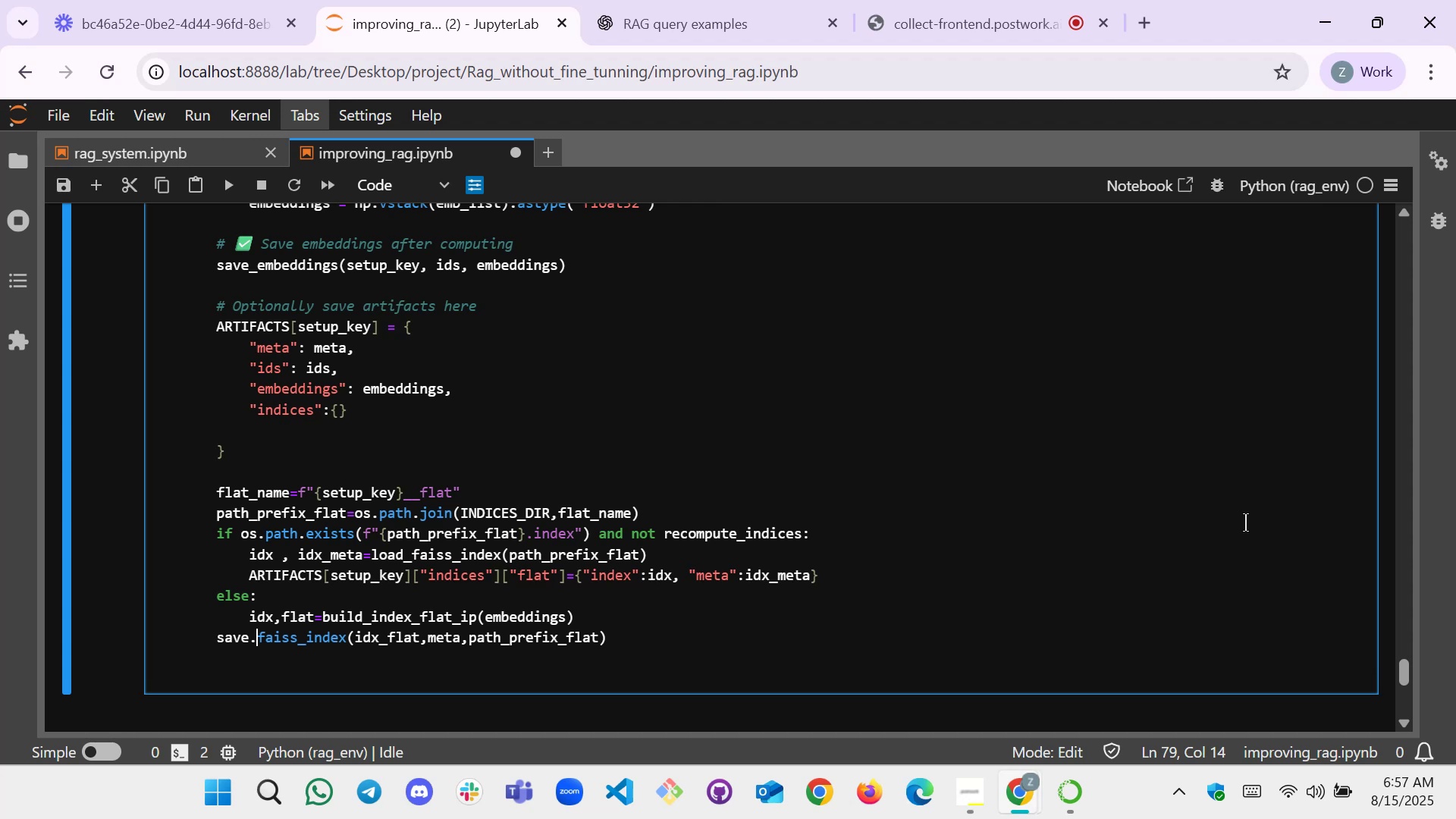 
key(Backspace)
 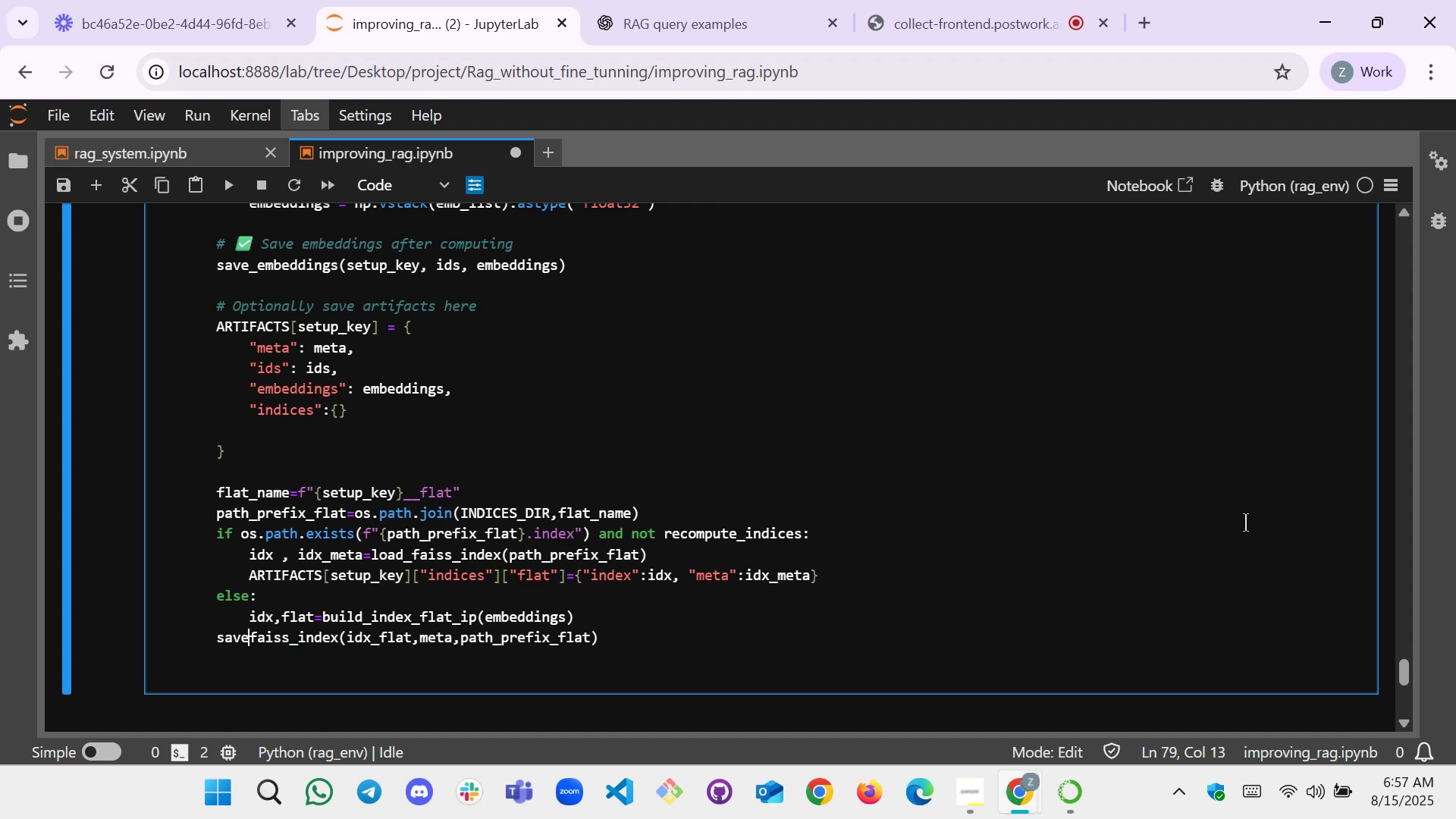 
key(Shift+Minus)
 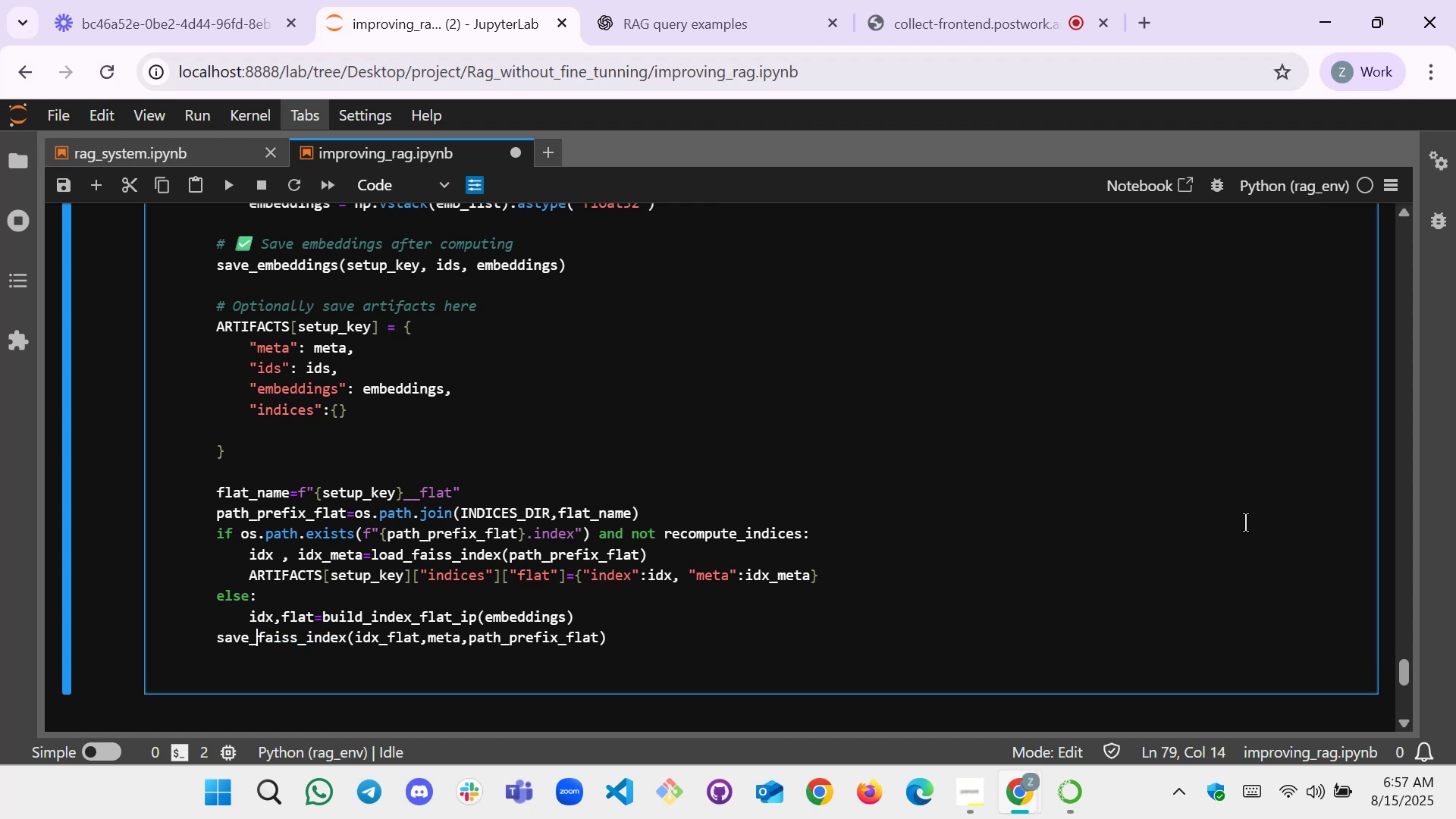 
hold_key(key=ArrowRight, duration=0.33)
 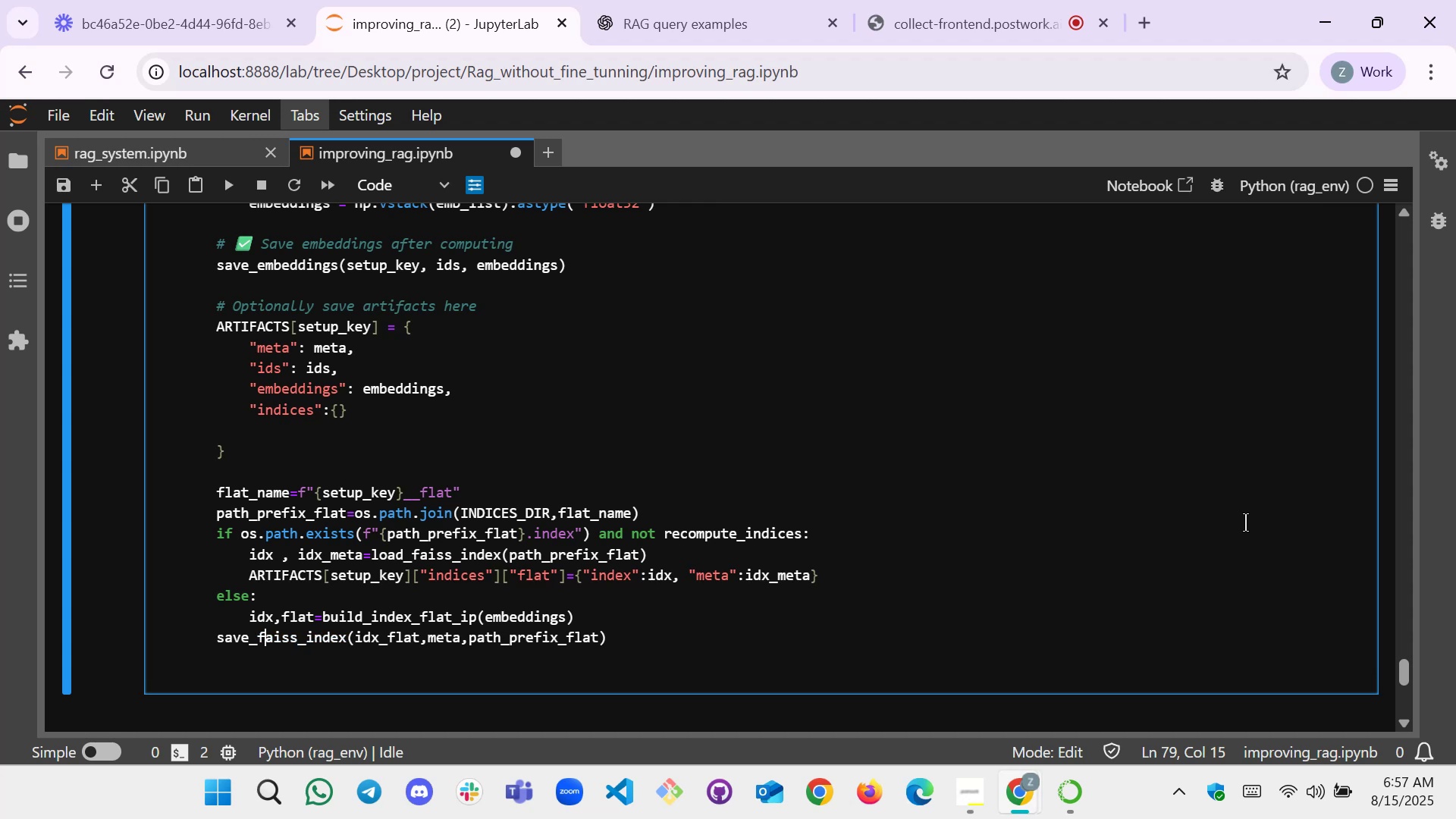 
hold_key(key=ArrowRight, duration=1.3)
 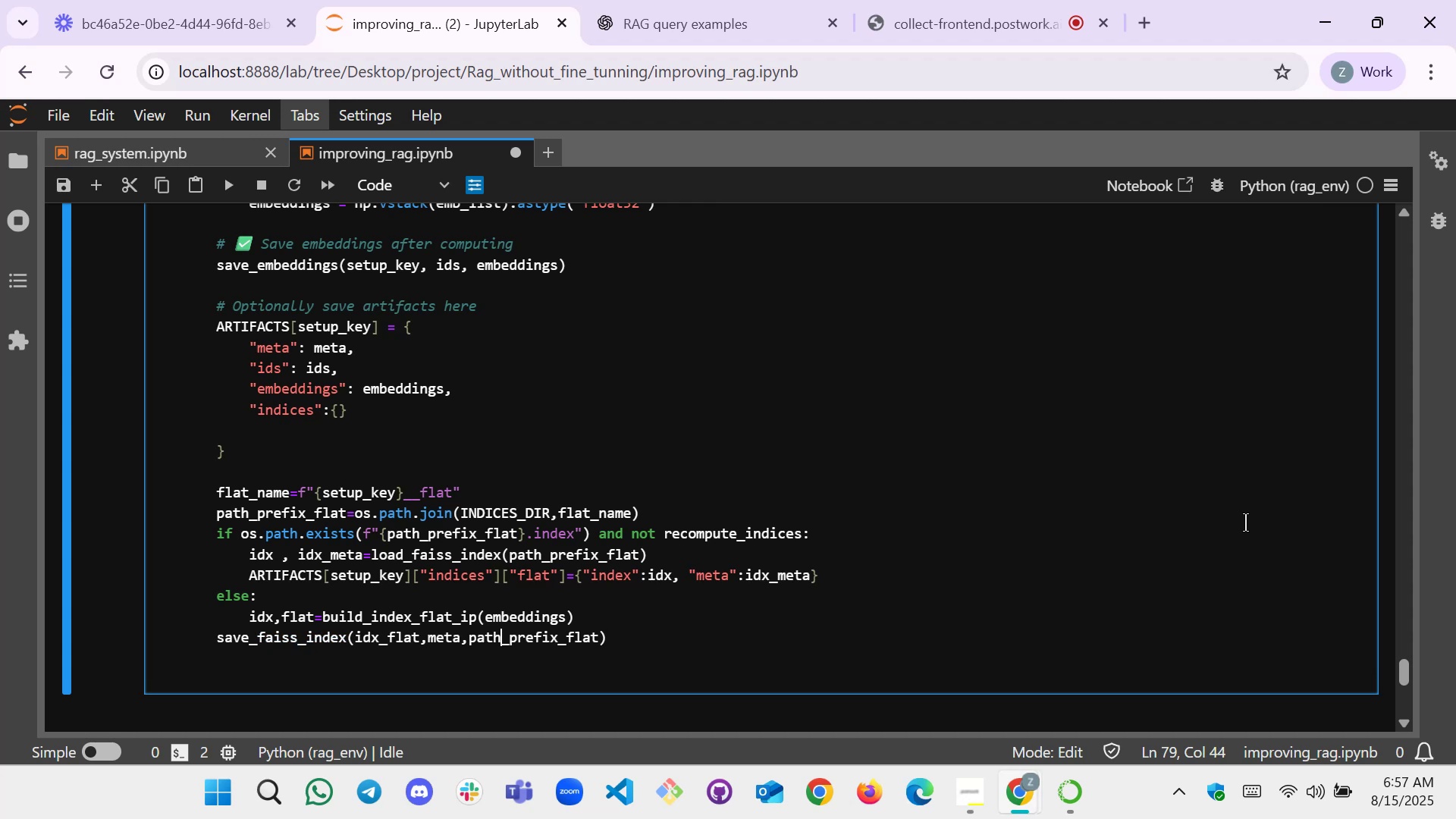 
hold_key(key=ArrowRight, duration=0.7)
 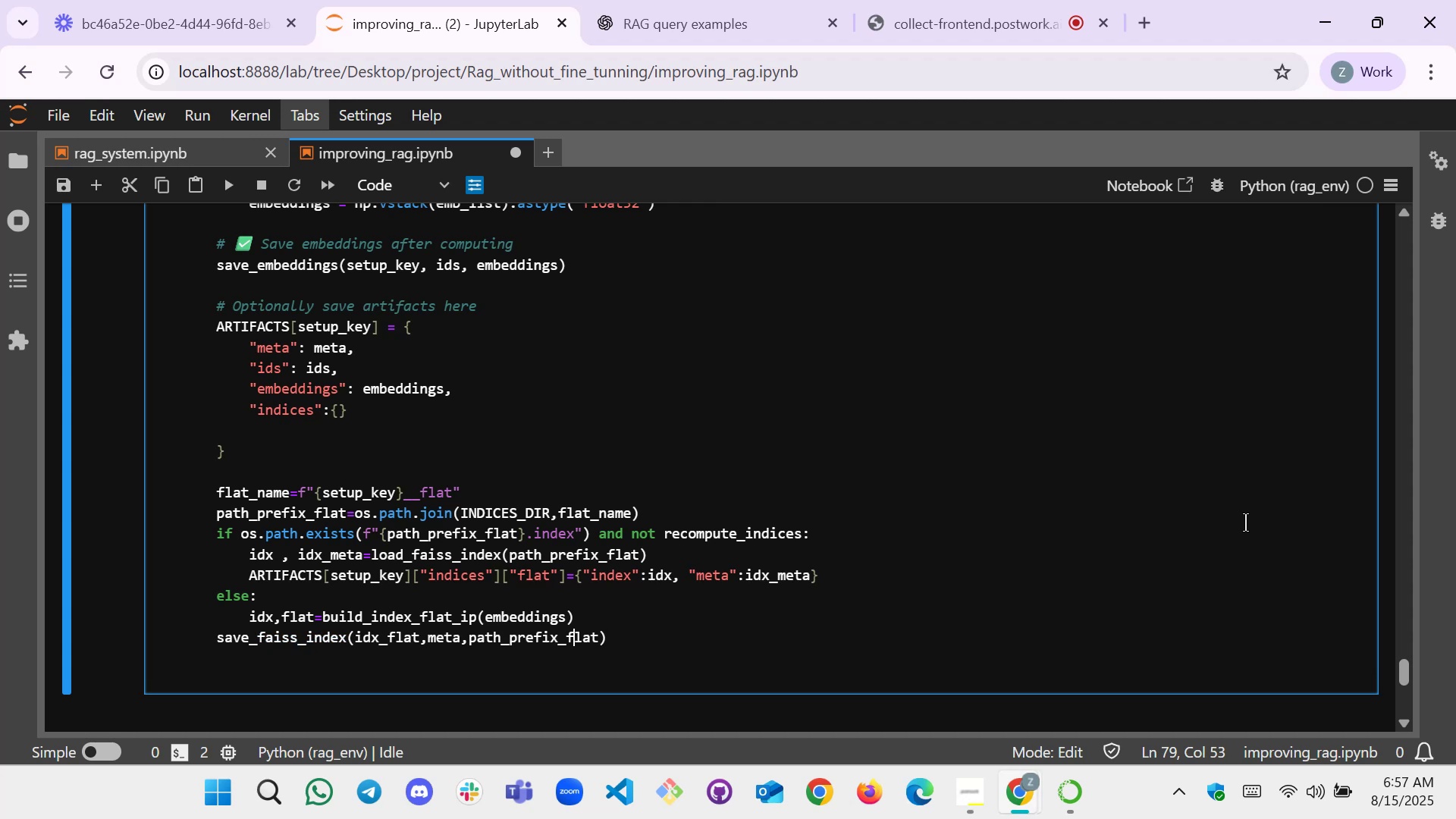 
key(ArrowRight)
 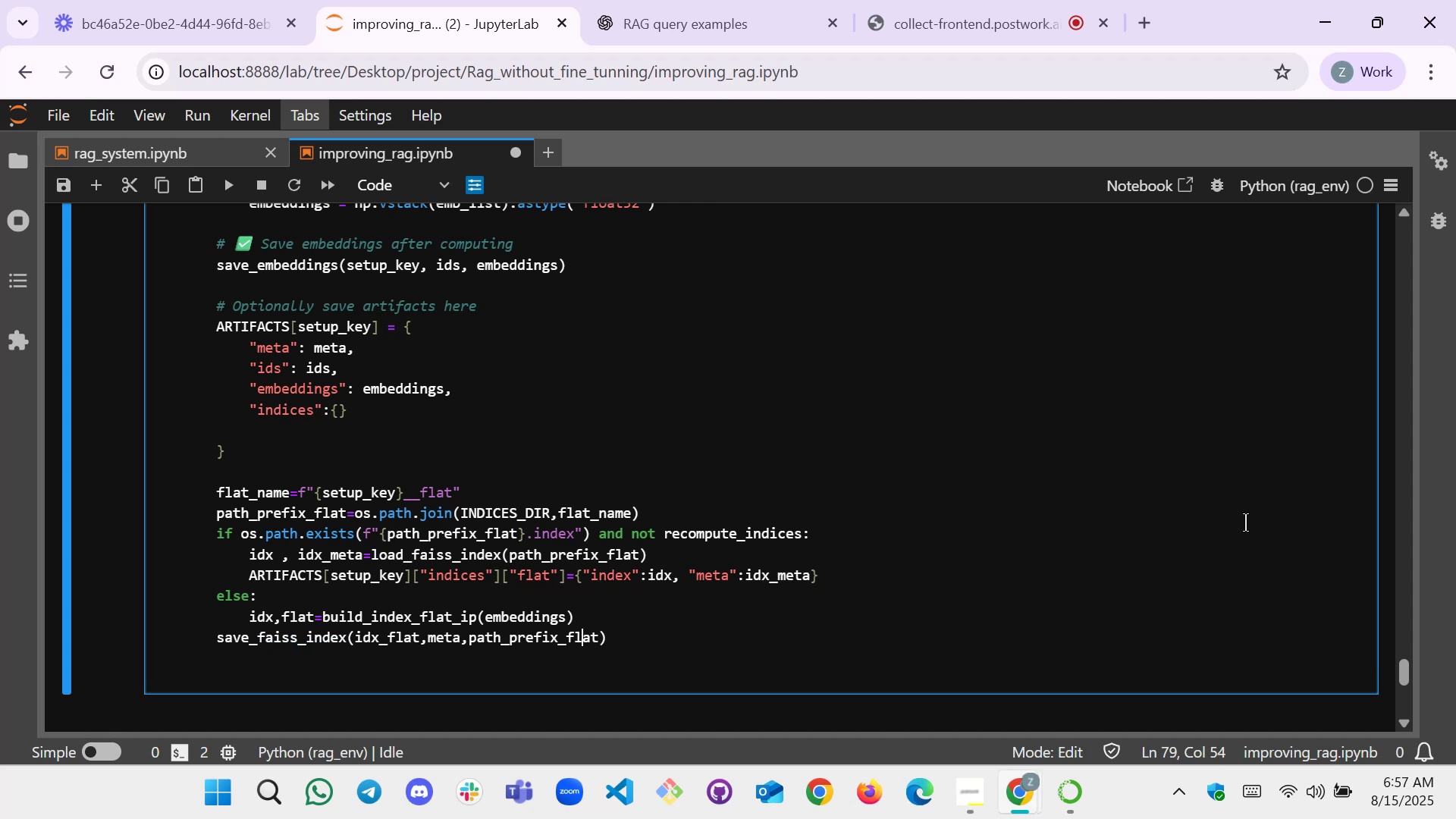 
key(ArrowRight)
 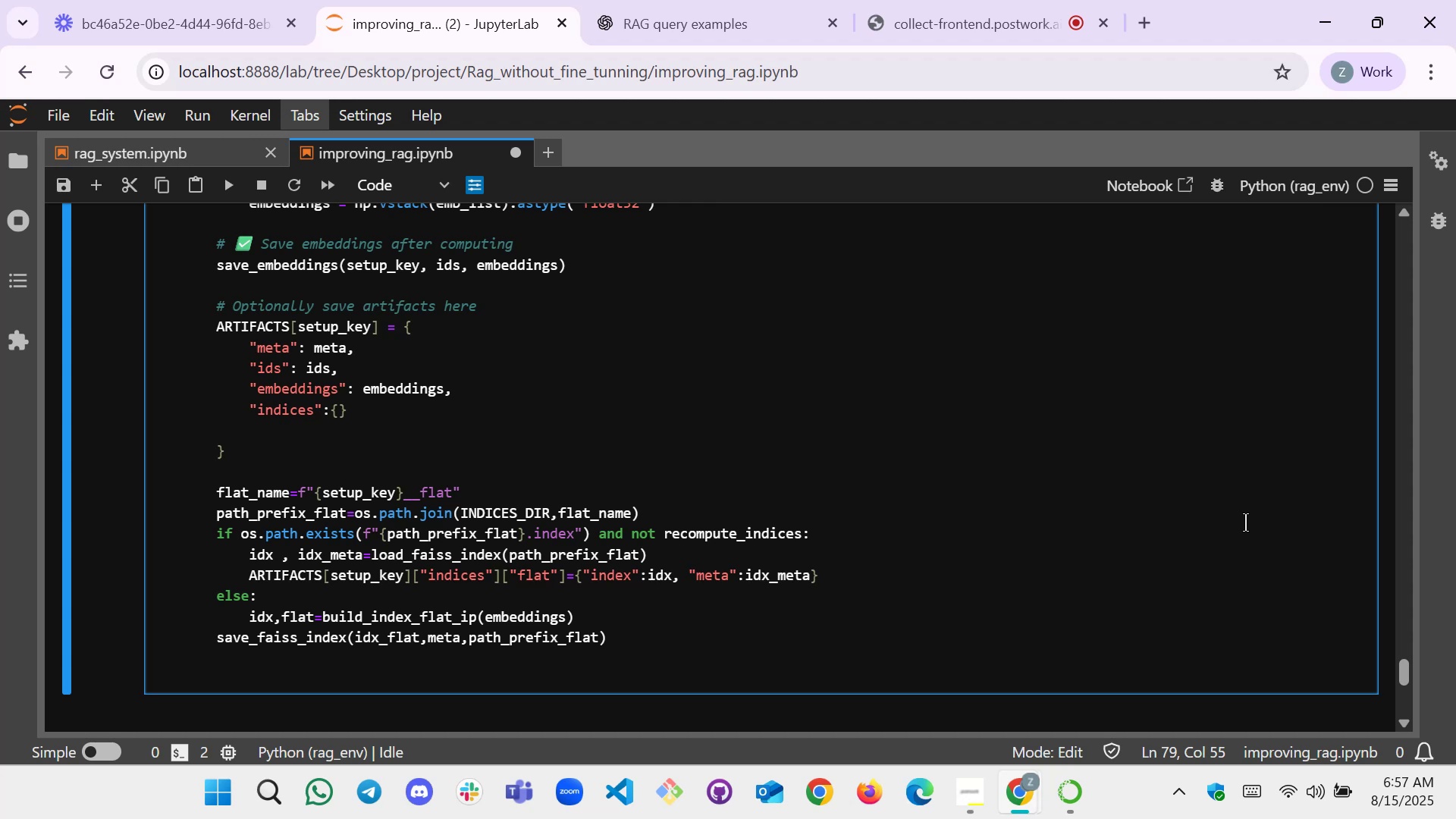 
wait(7.72)
 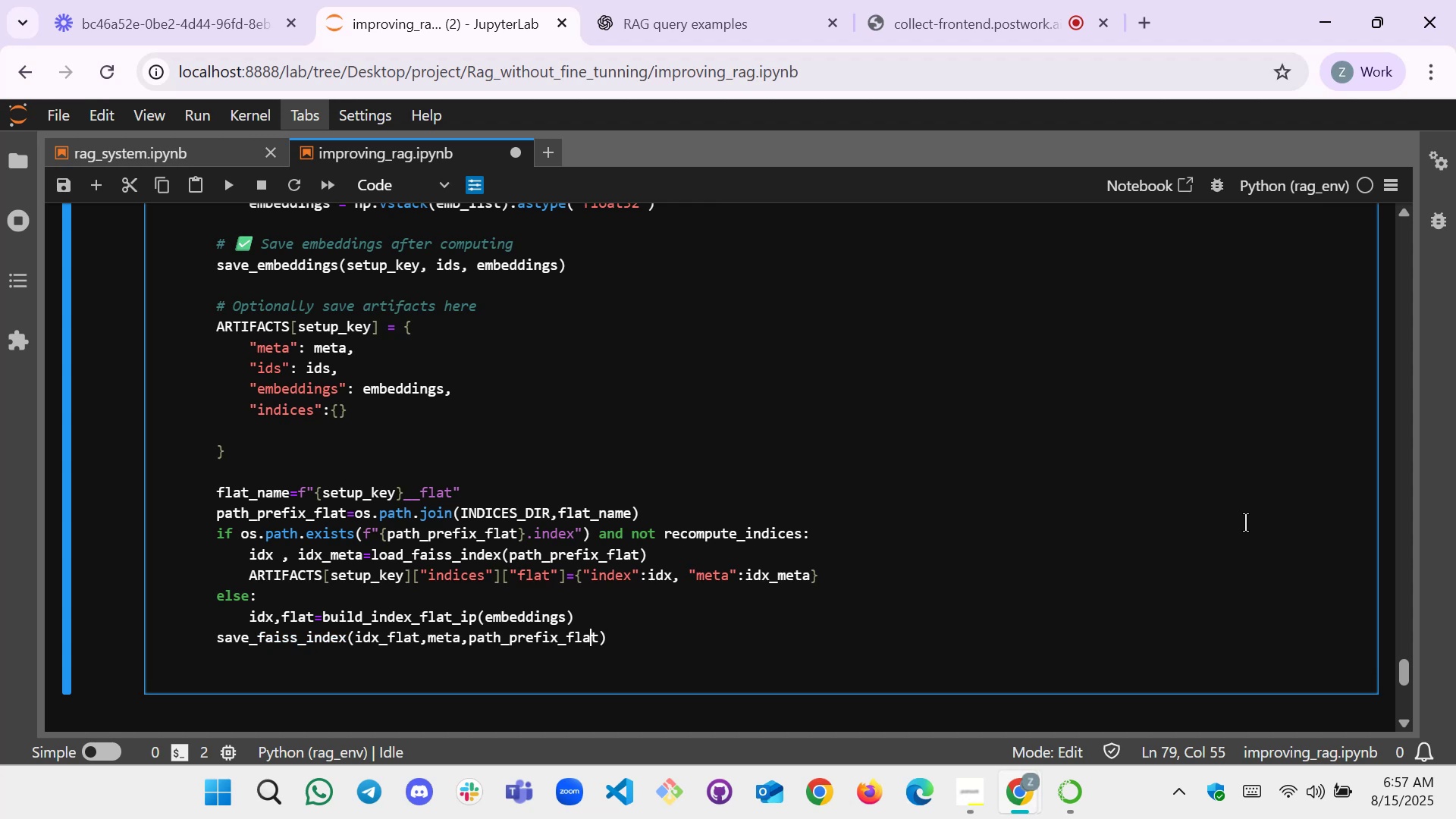 
key(ArrowRight)
 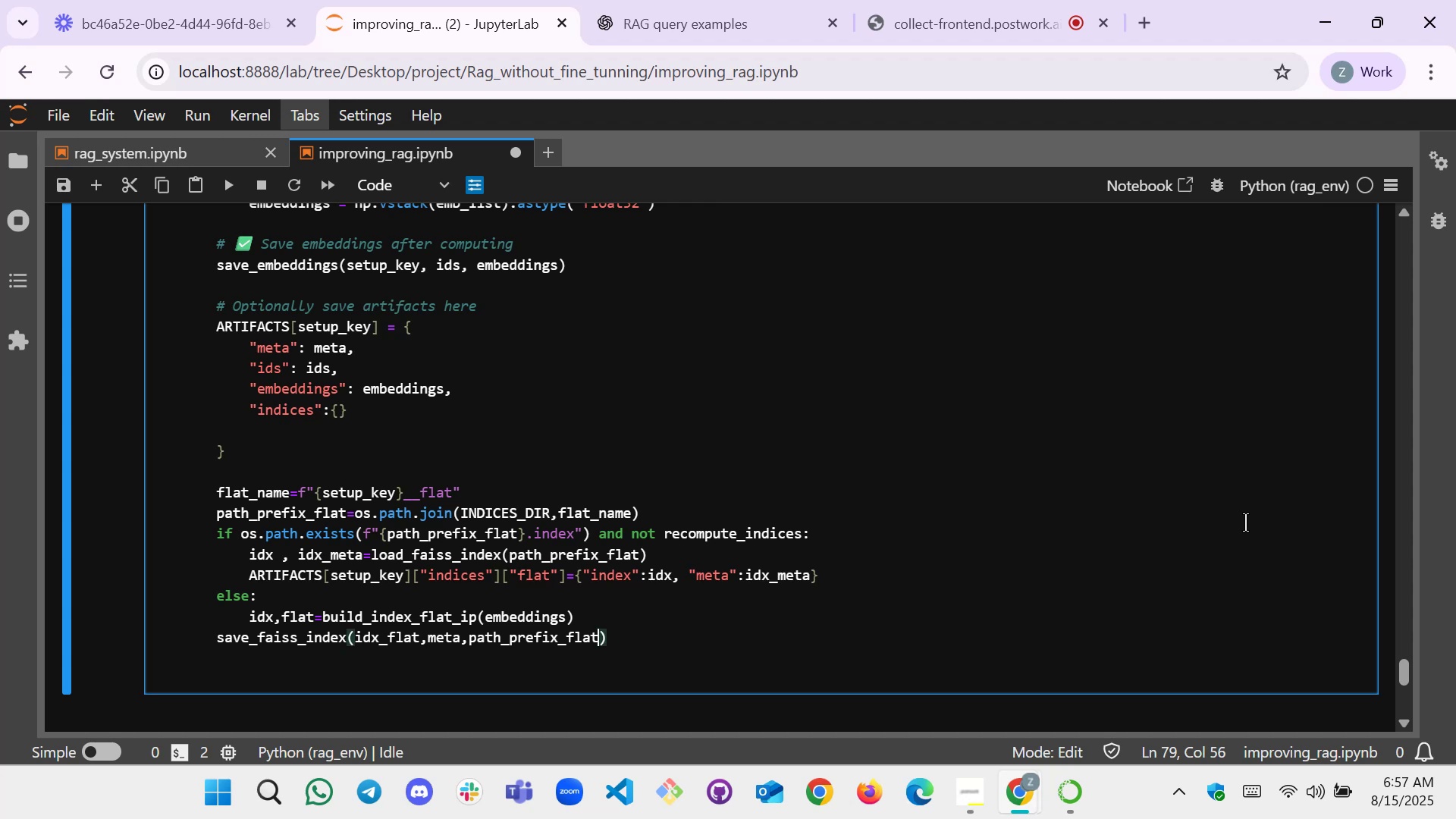 
key(ArrowRight)
 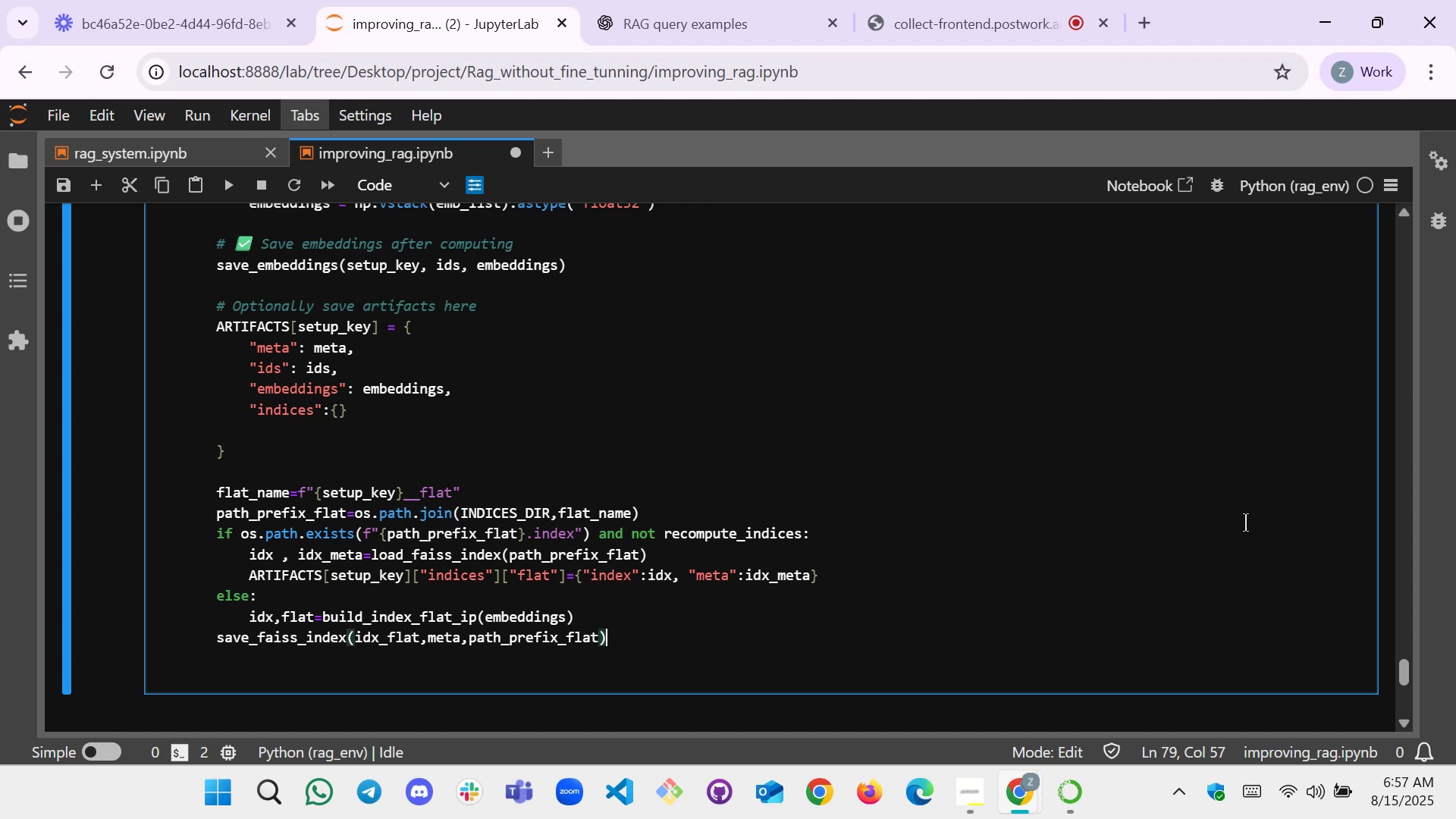 
key(ArrowRight)
 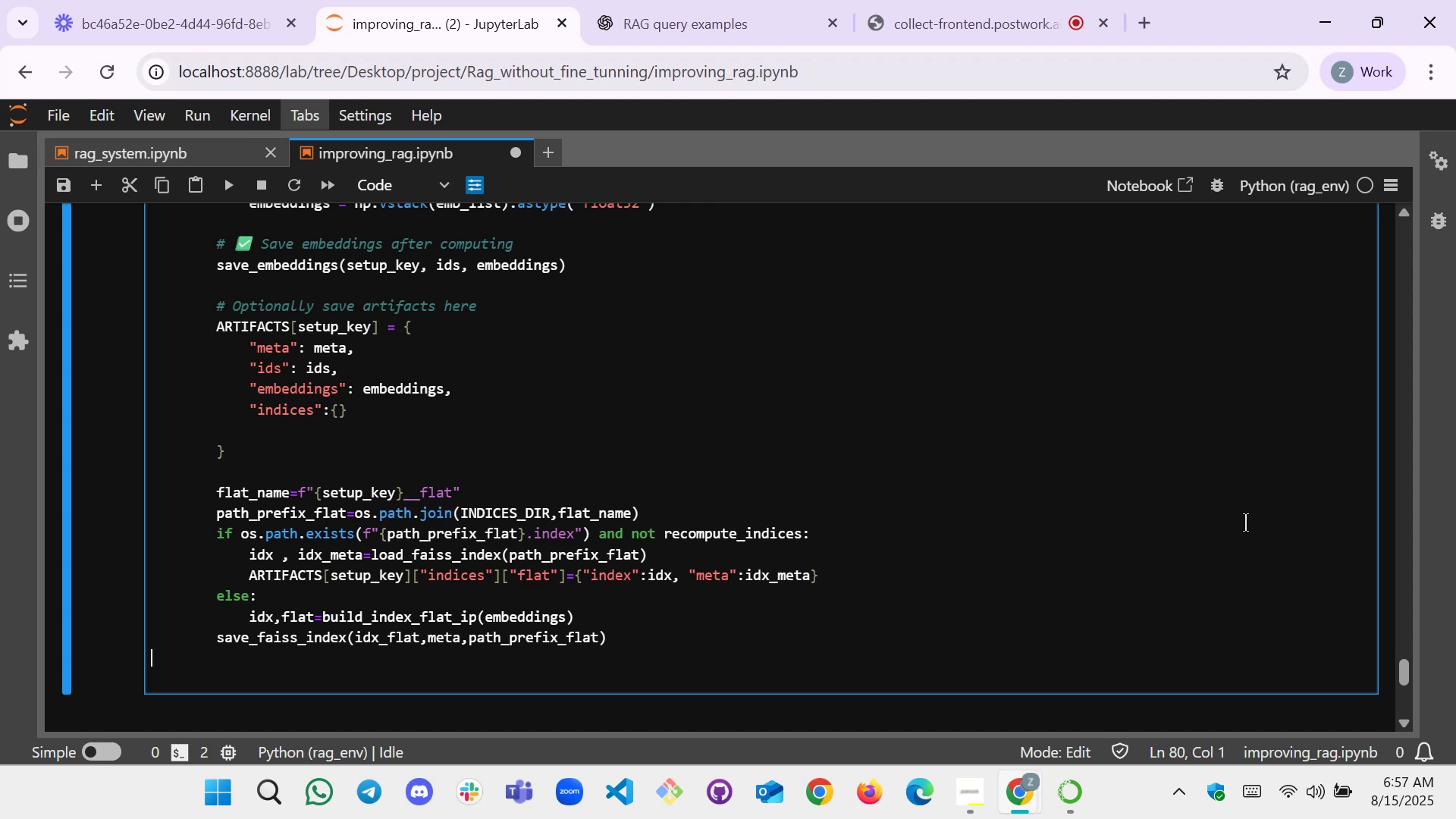 
key(ArrowLeft)
 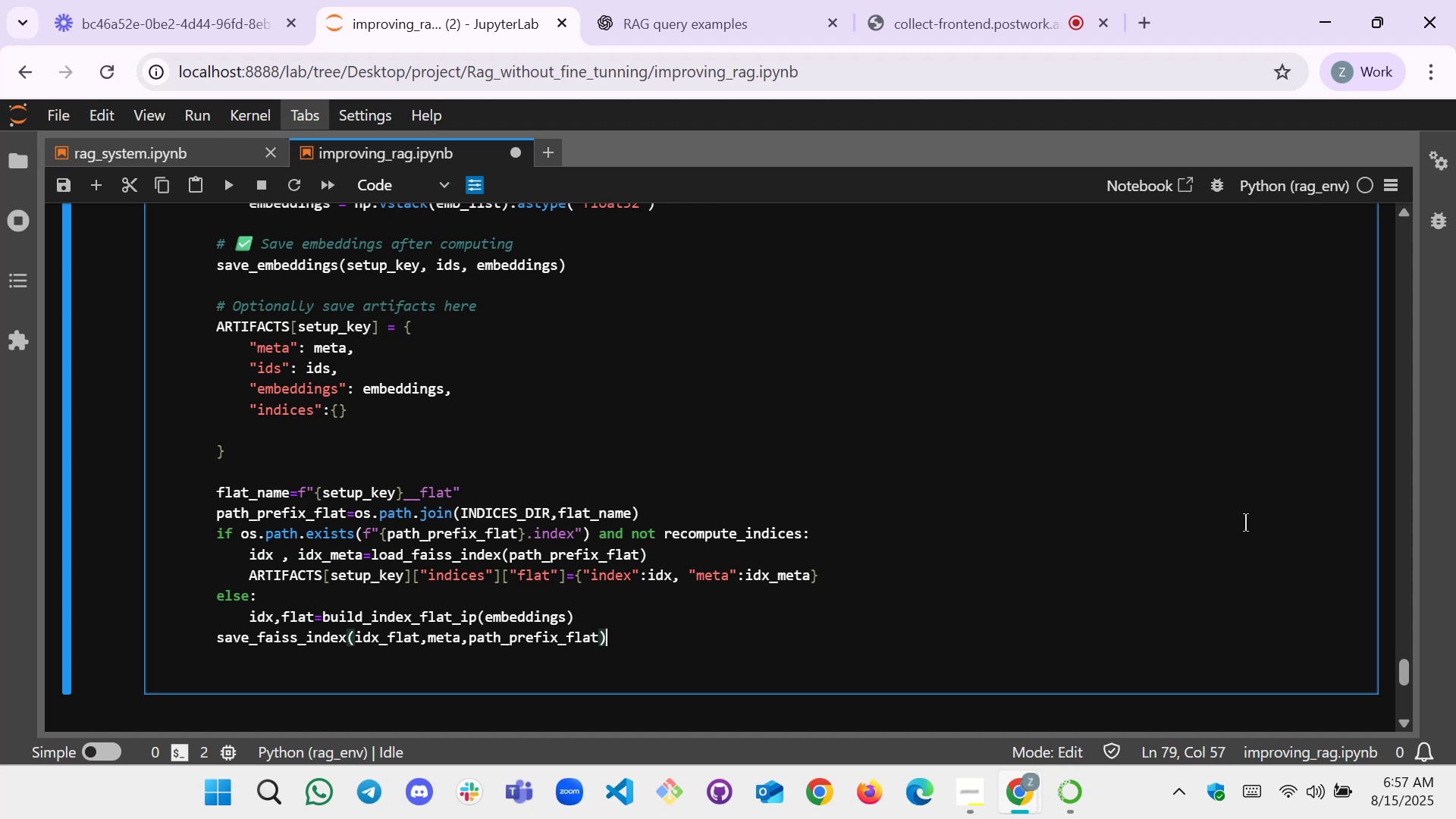 
key(Enter)
 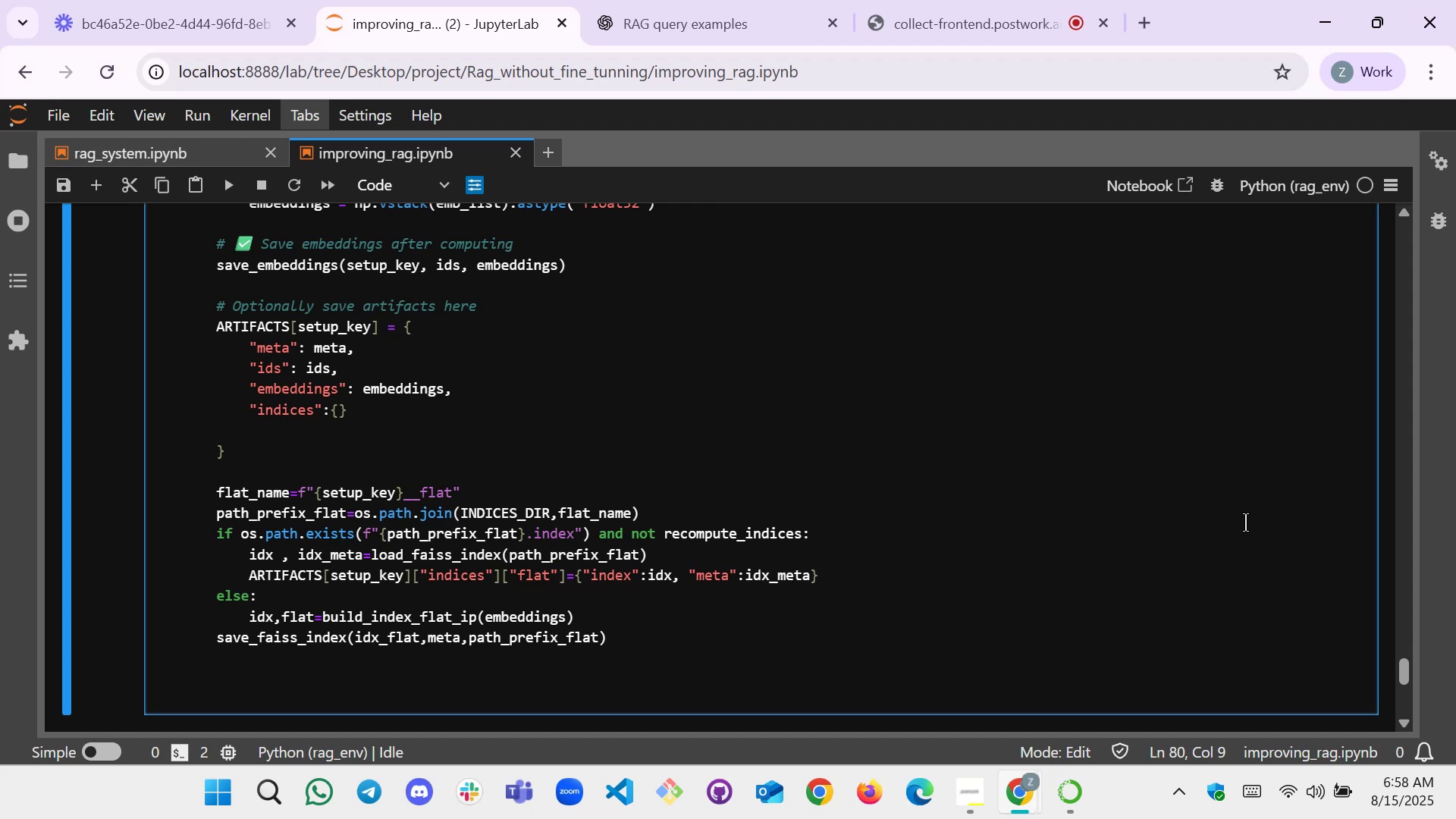 
wait(68.57)
 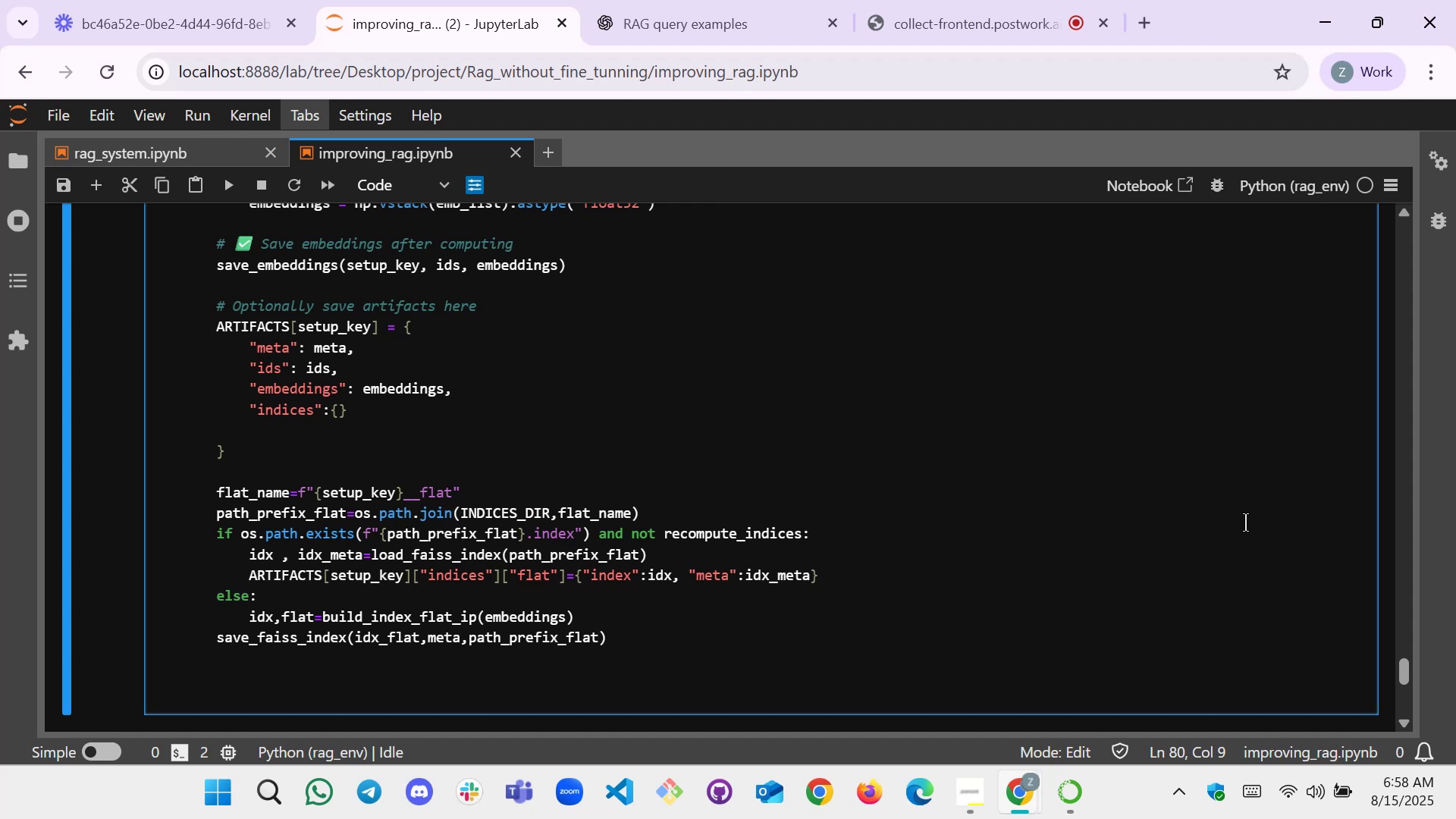 
key(ArrowUp)
 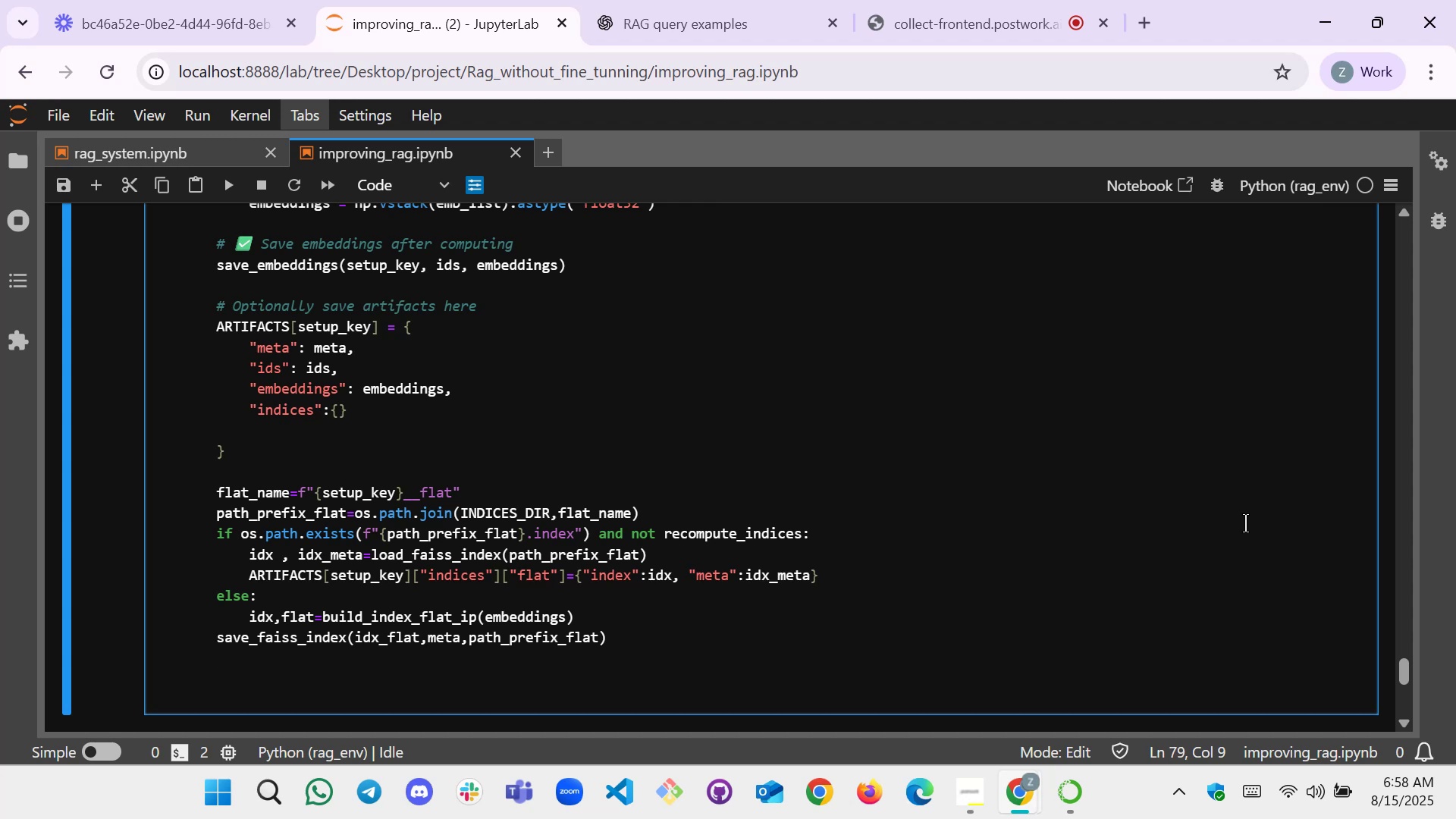 
key(Tab)
 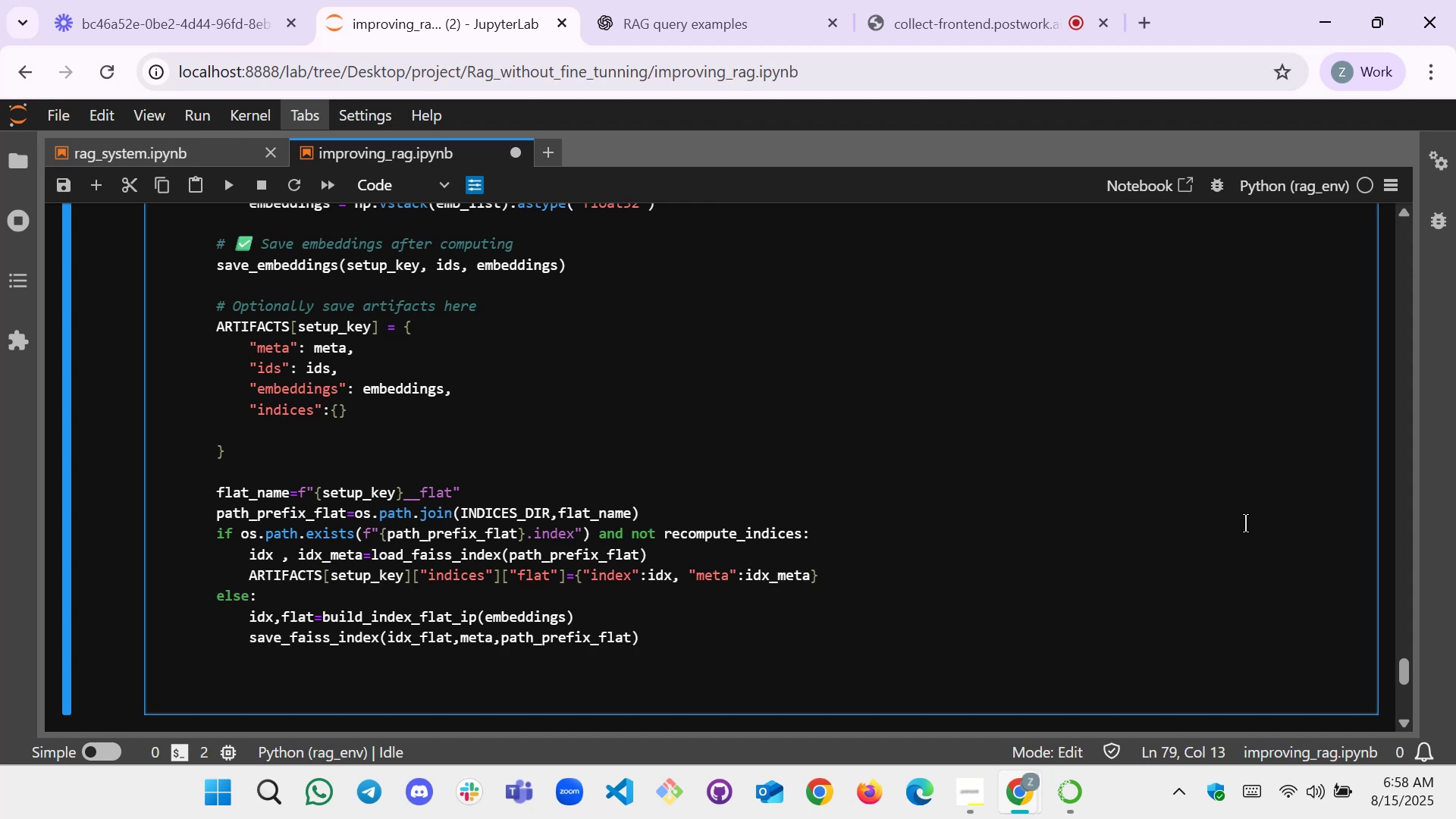 
key(End)
 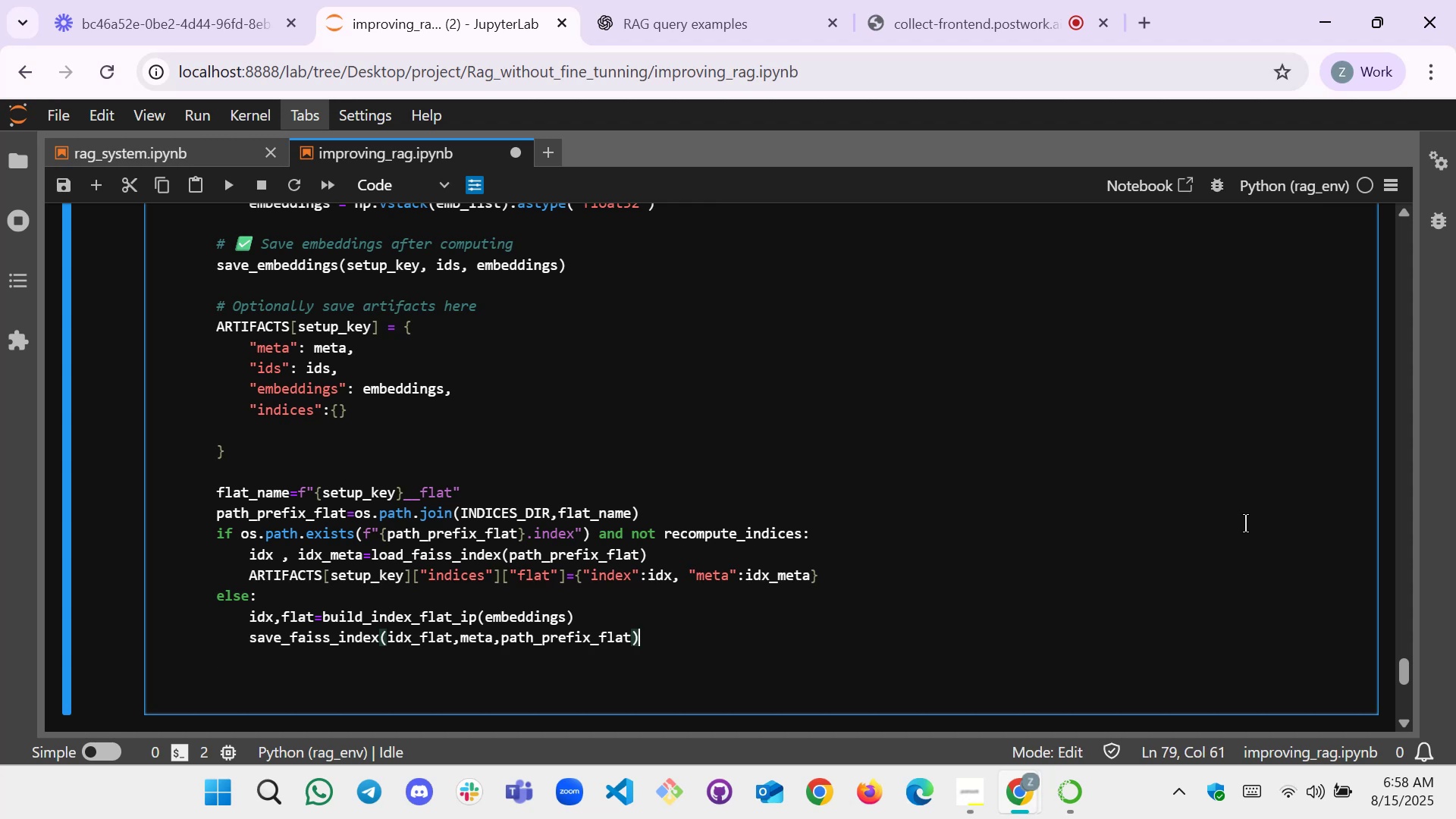 
key(Enter)
 